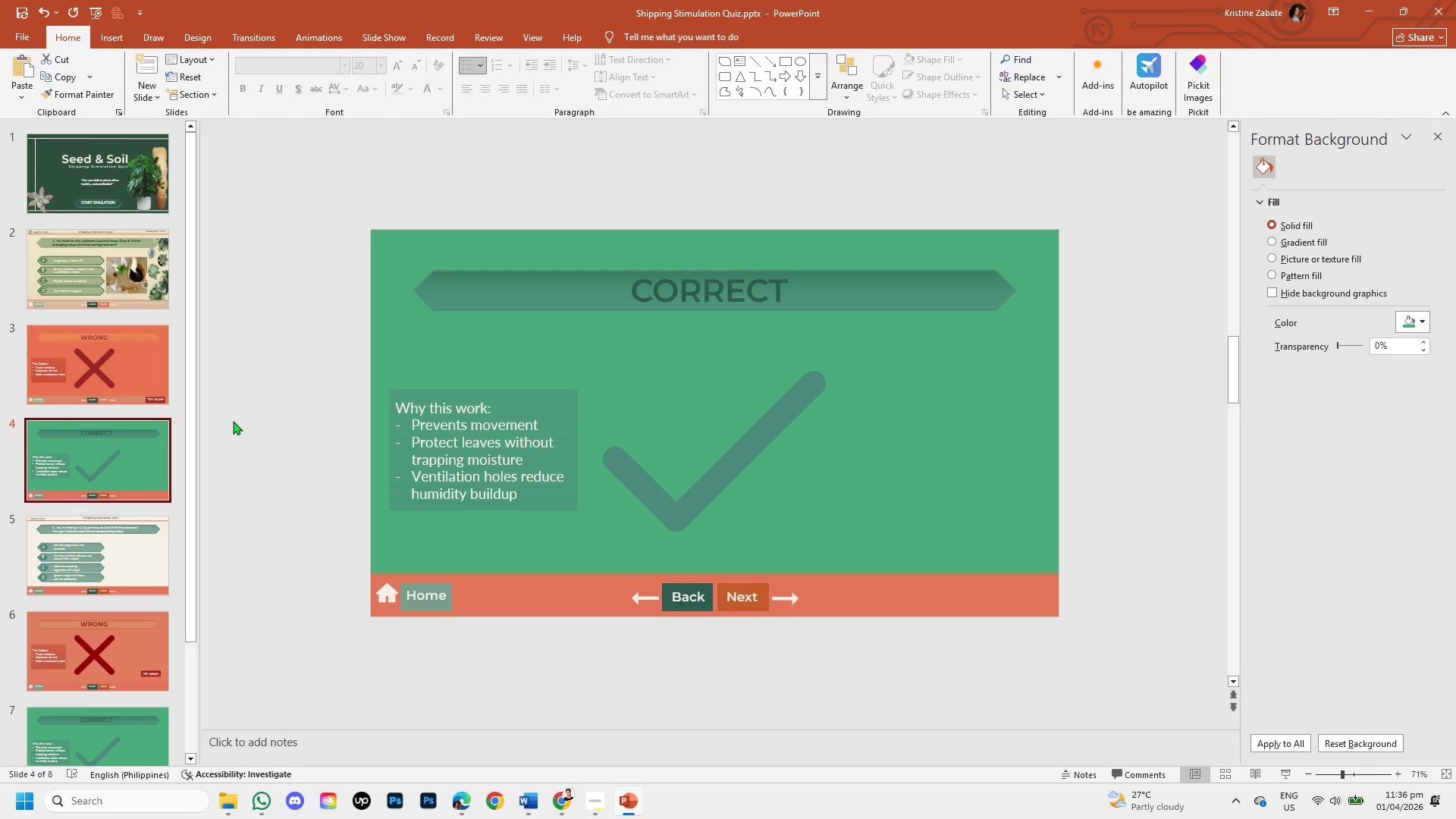 
left_click([80, 367])
 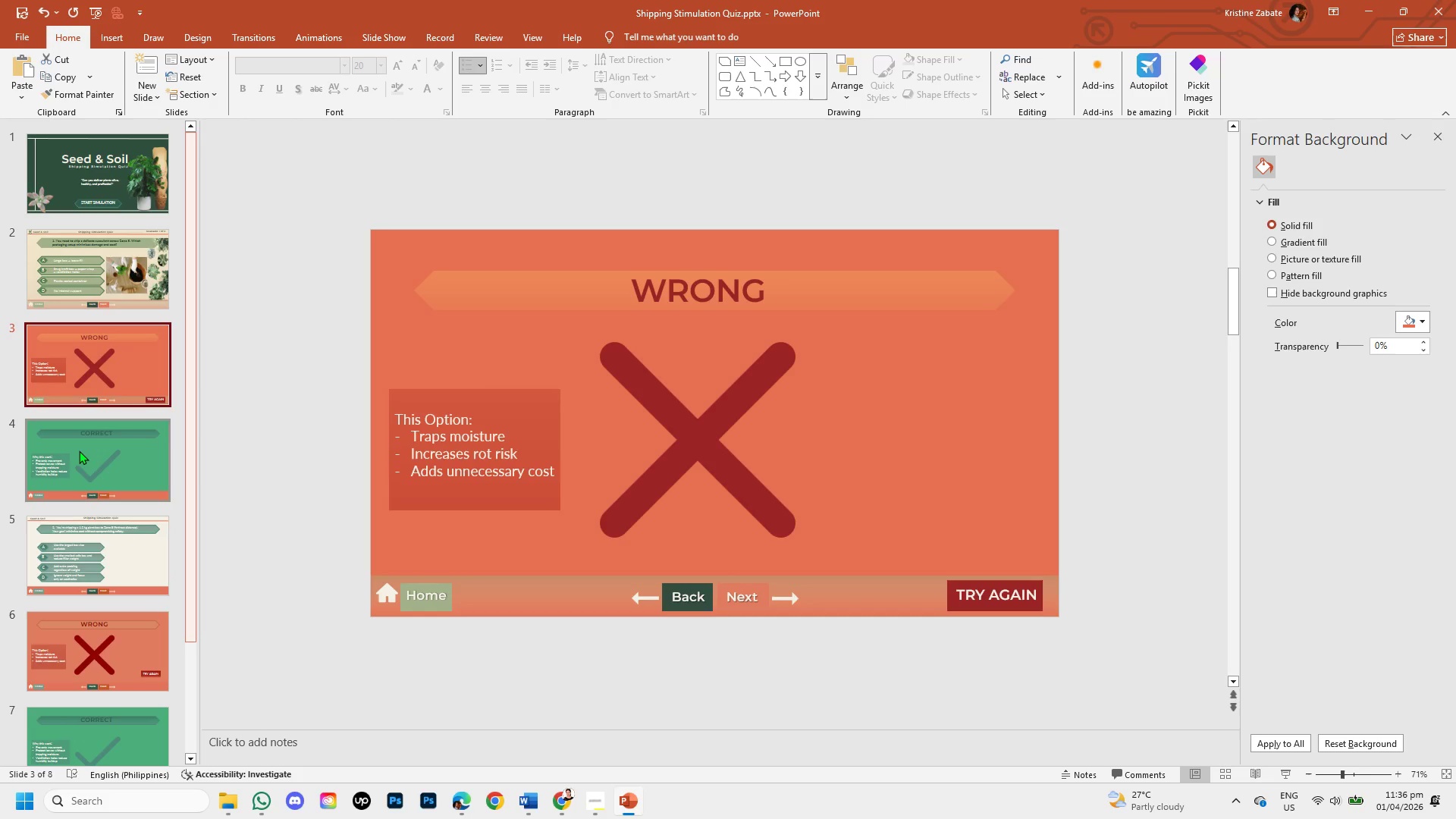 
left_click([79, 450])
 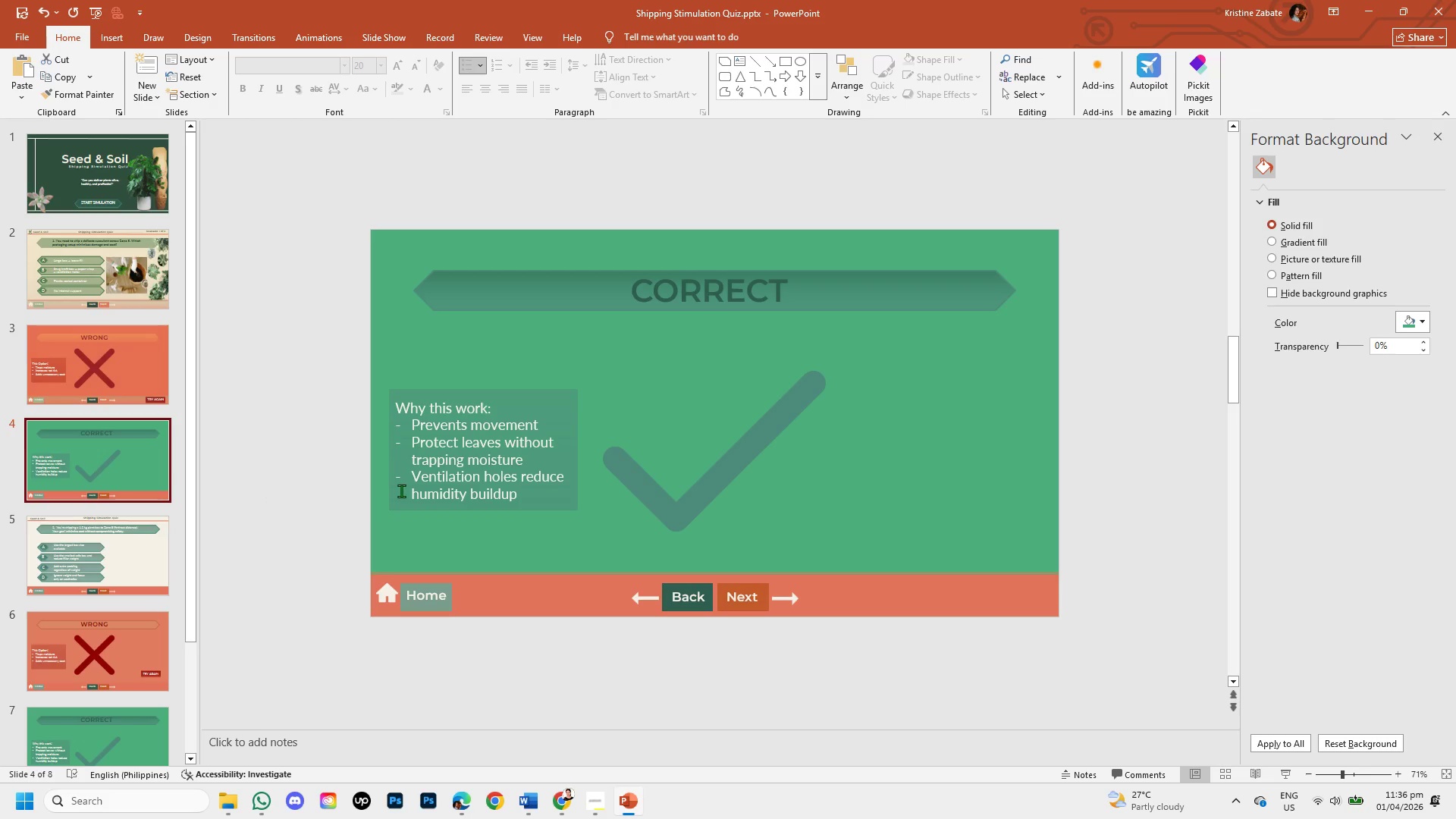 
wait(12.48)
 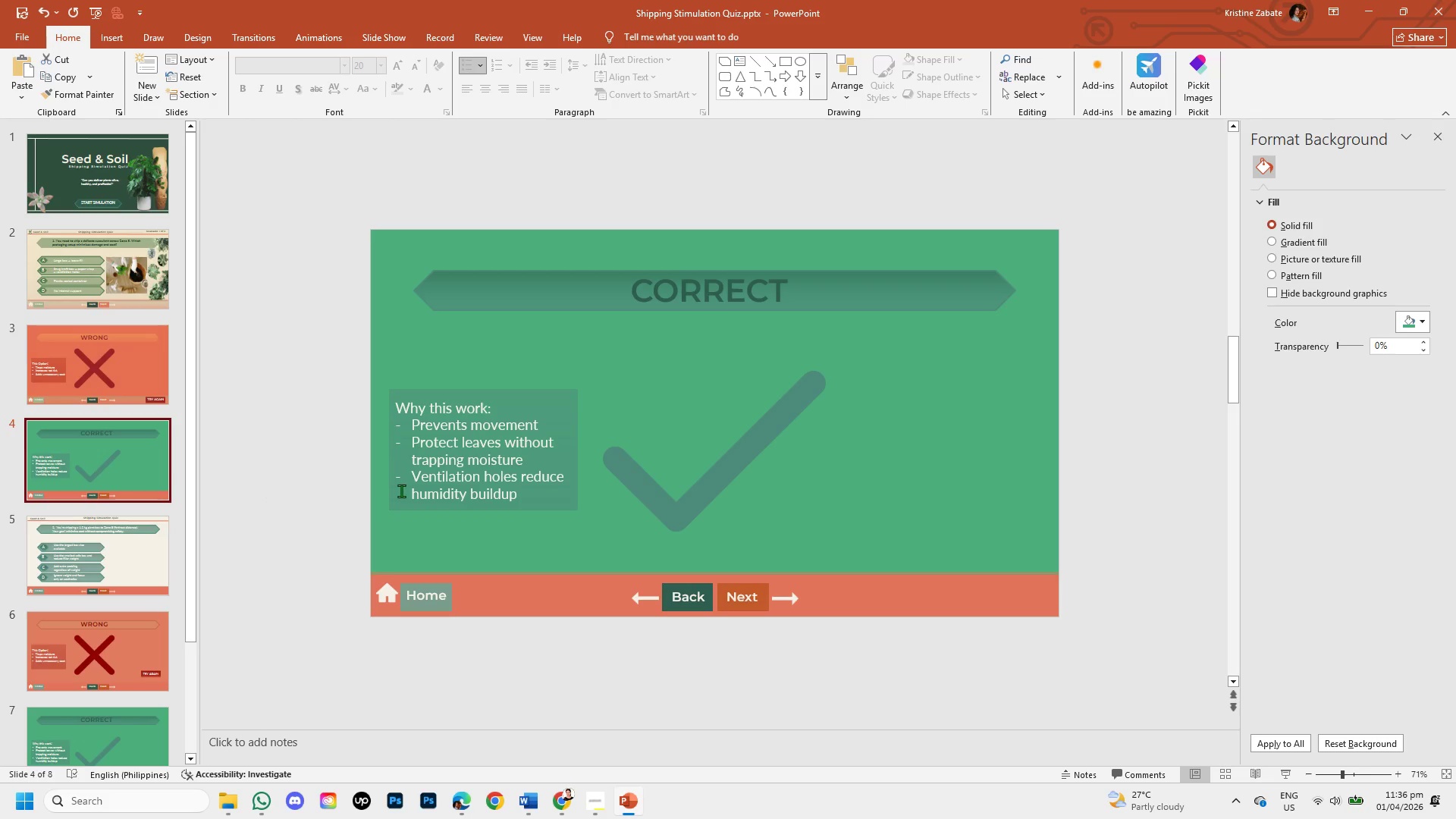 
left_click([146, 360])
 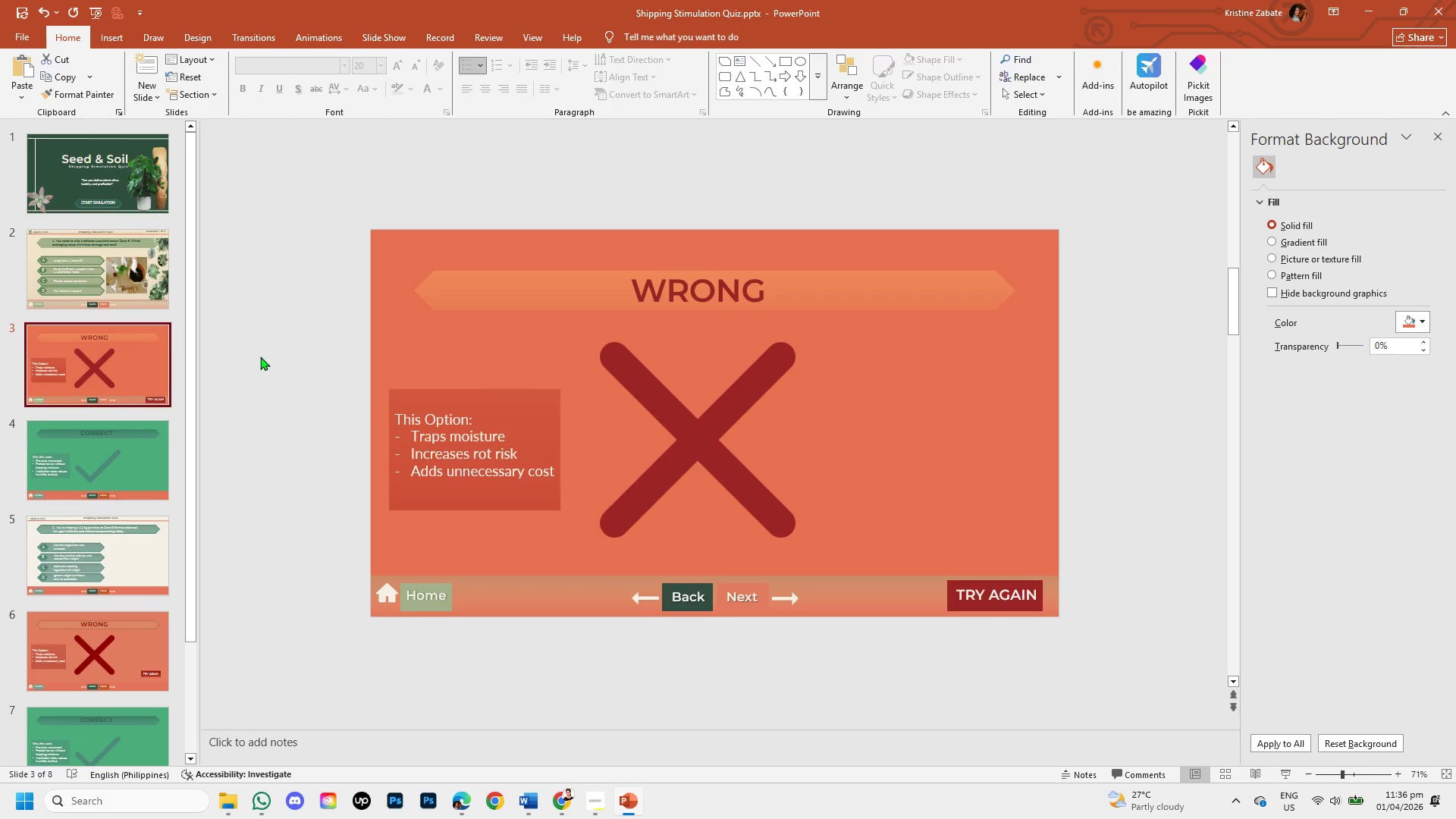 
wait(10.83)
 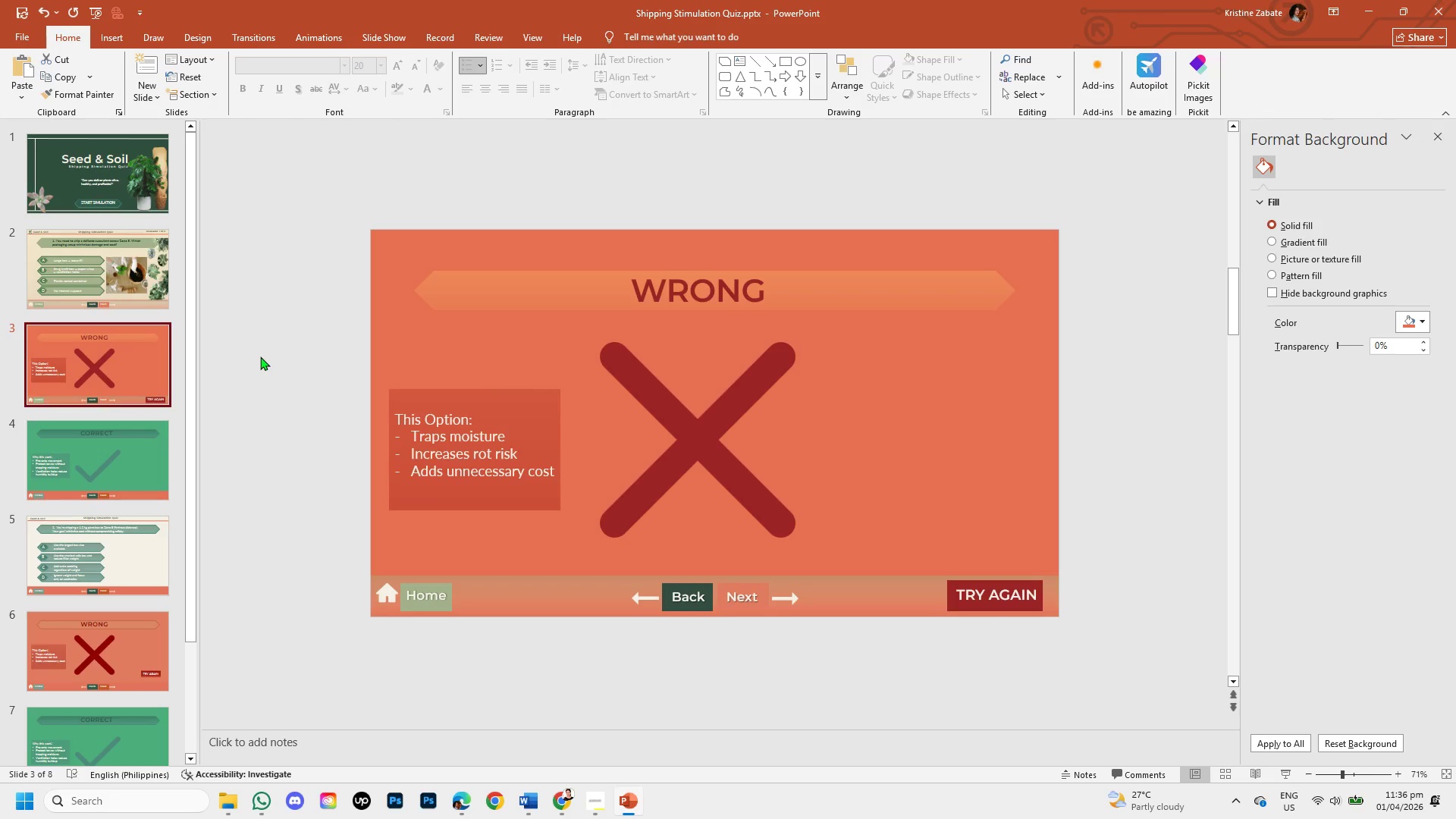 
left_click([443, 490])
 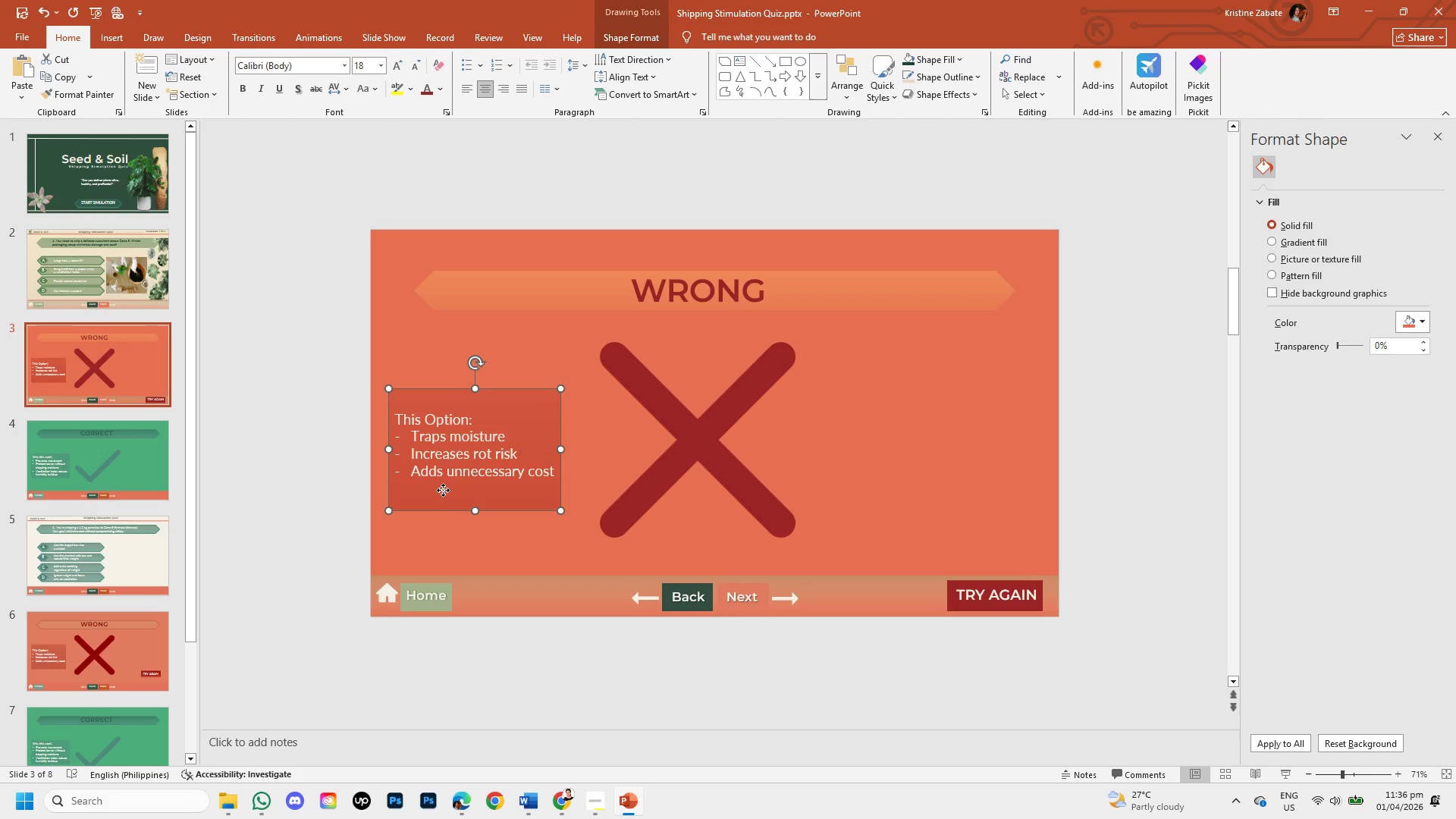 
right_click([443, 490])
 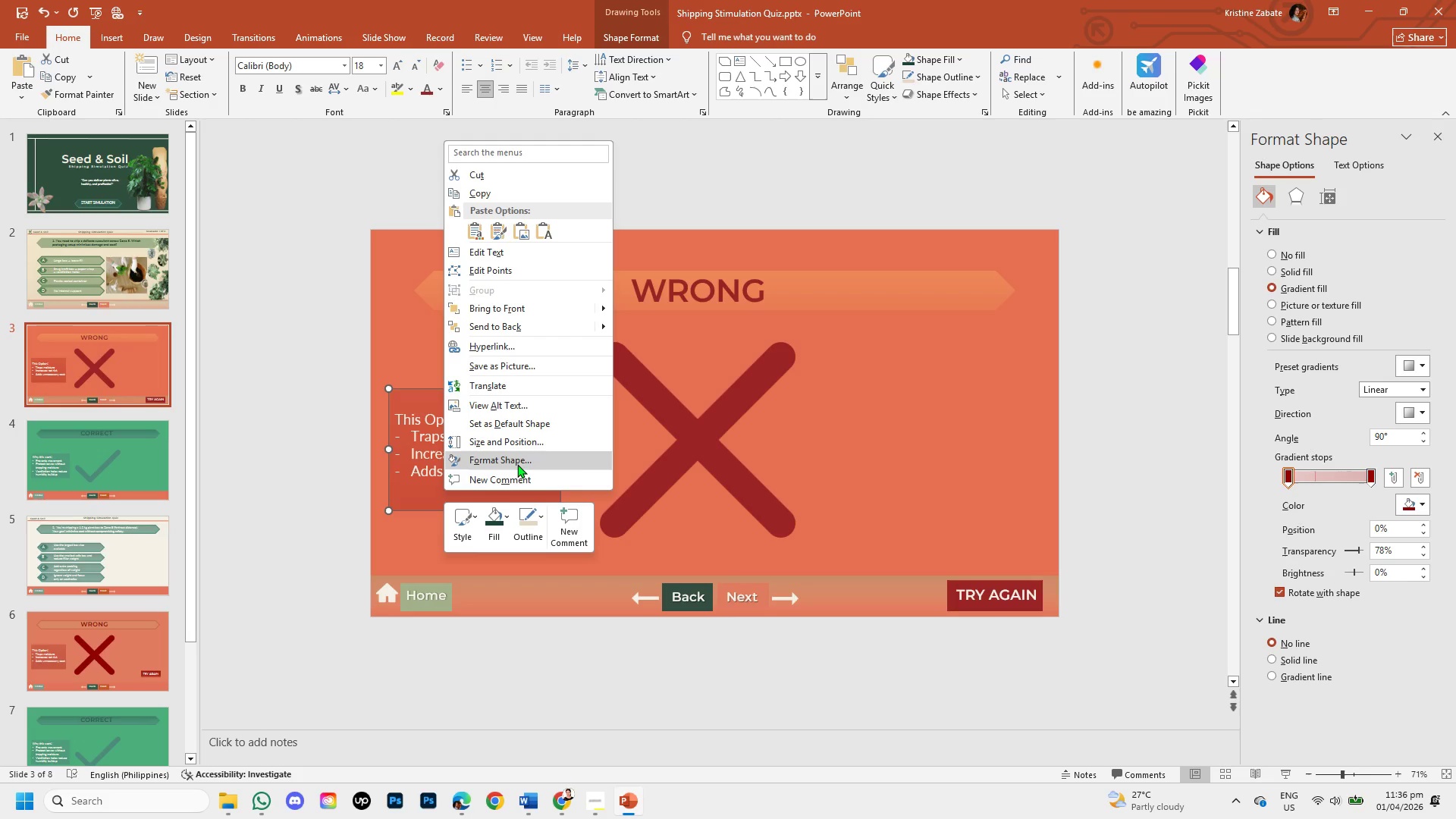 
left_click([517, 464])
 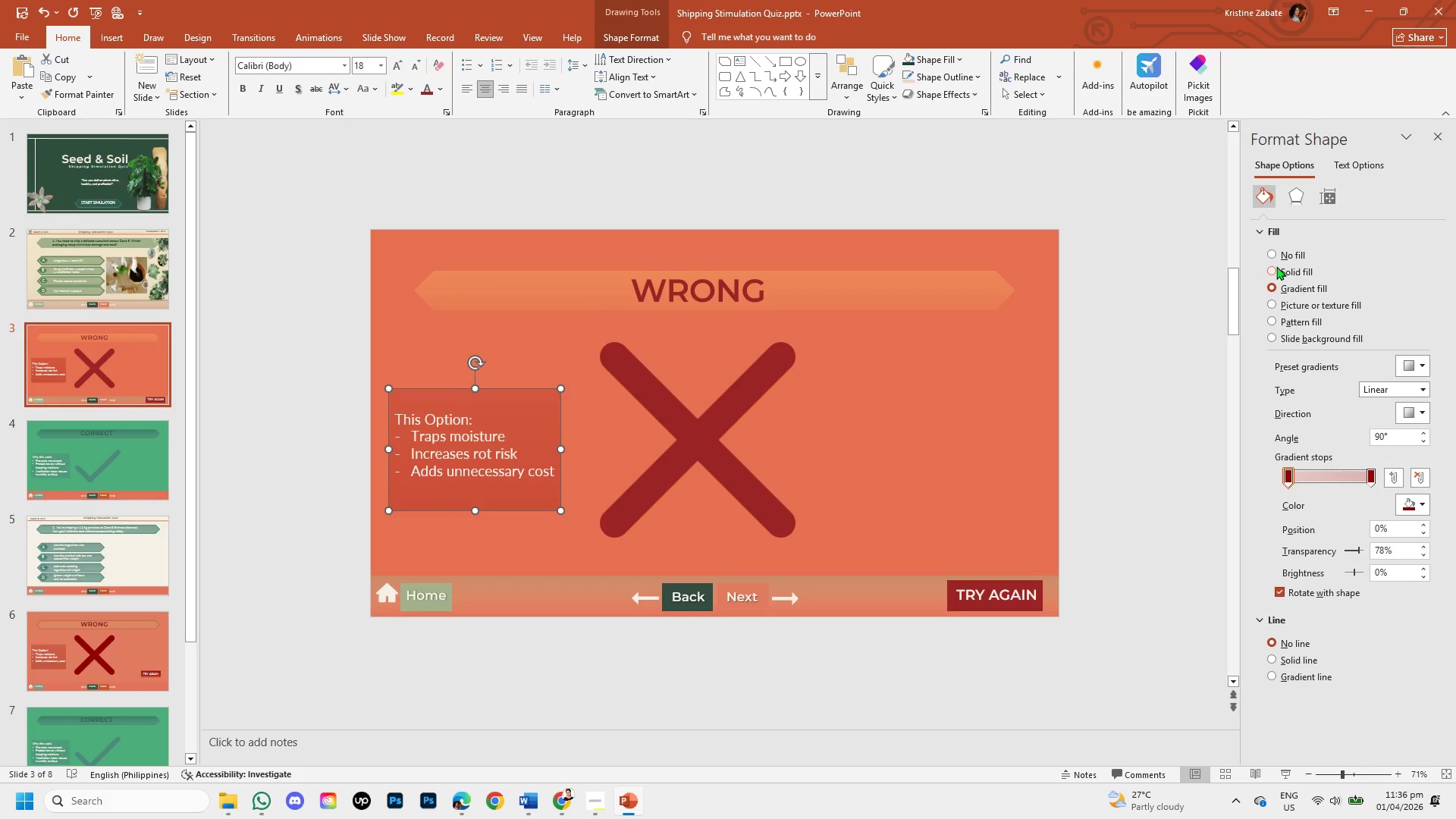 
wait(5.81)
 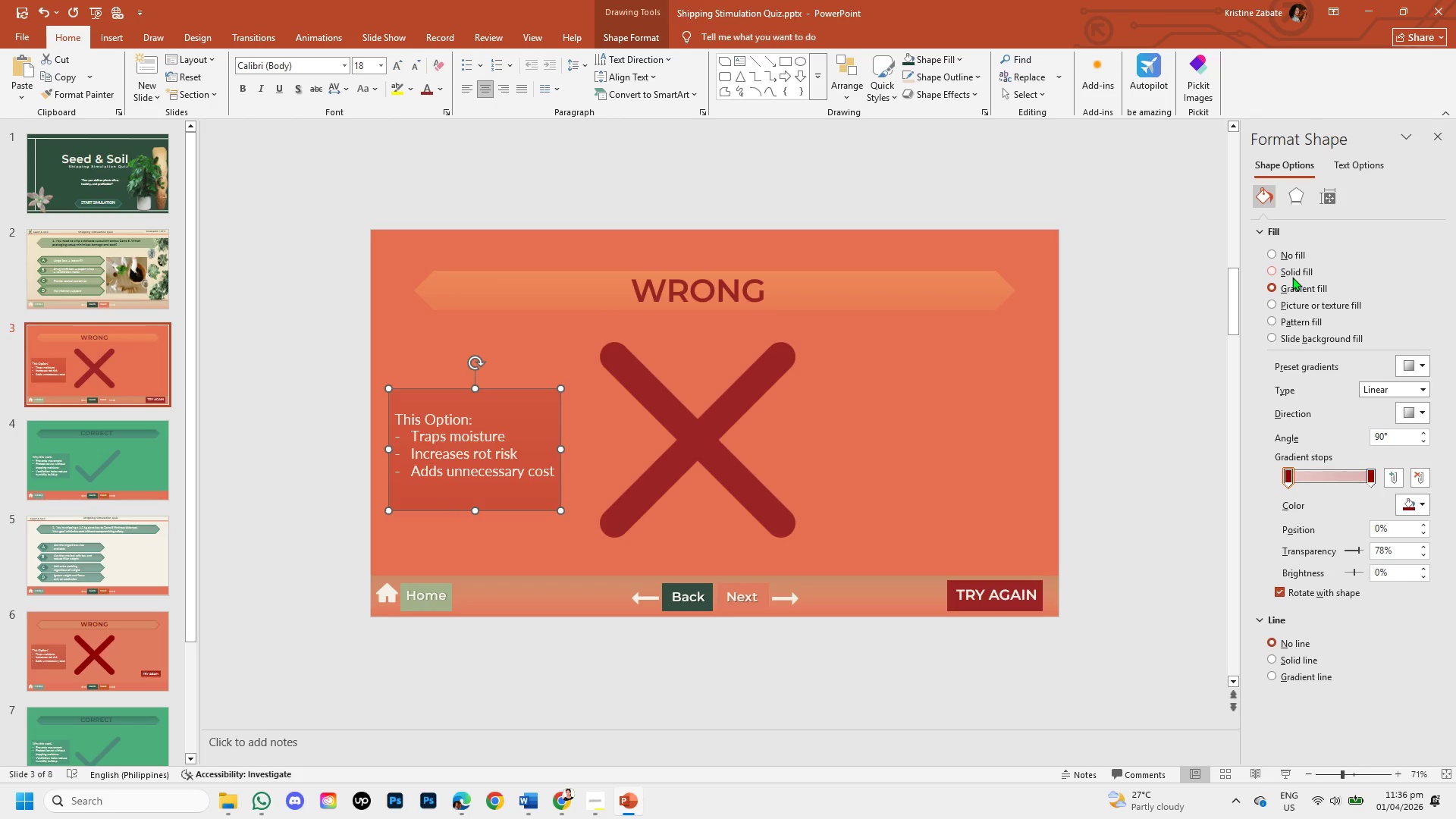 
left_click([1269, 270])
 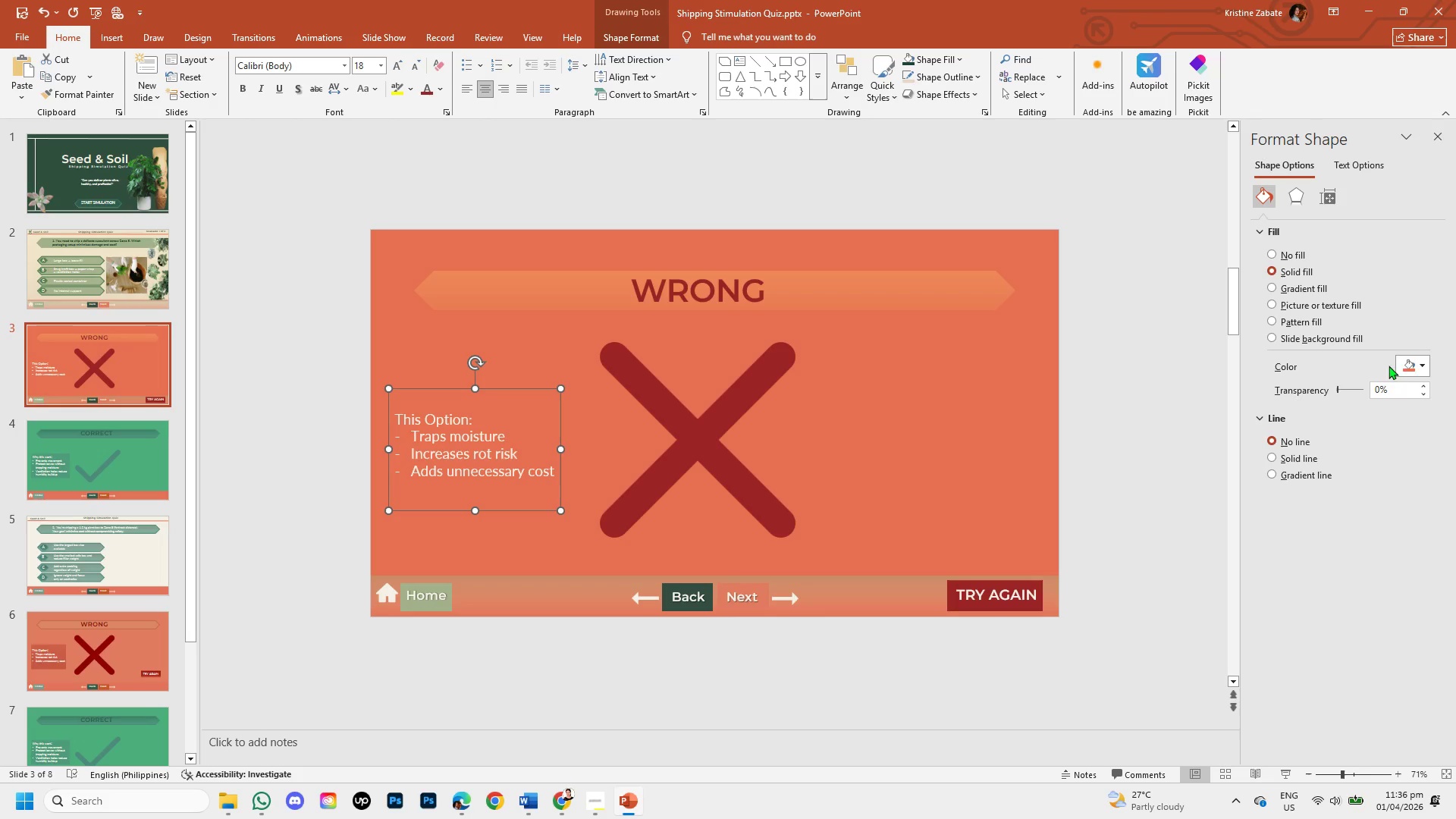 
left_click([1420, 366])
 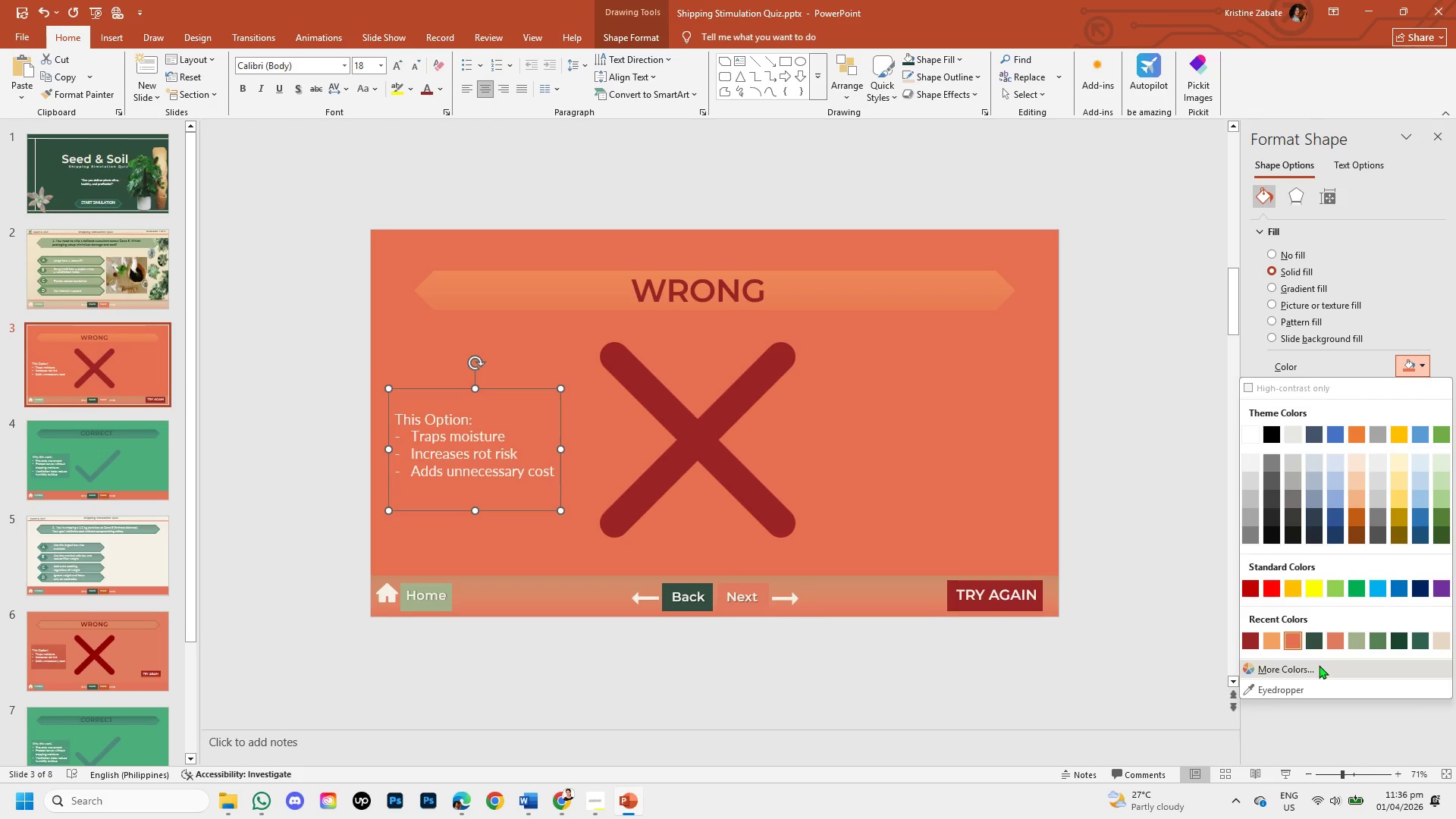 
left_click([1319, 665])
 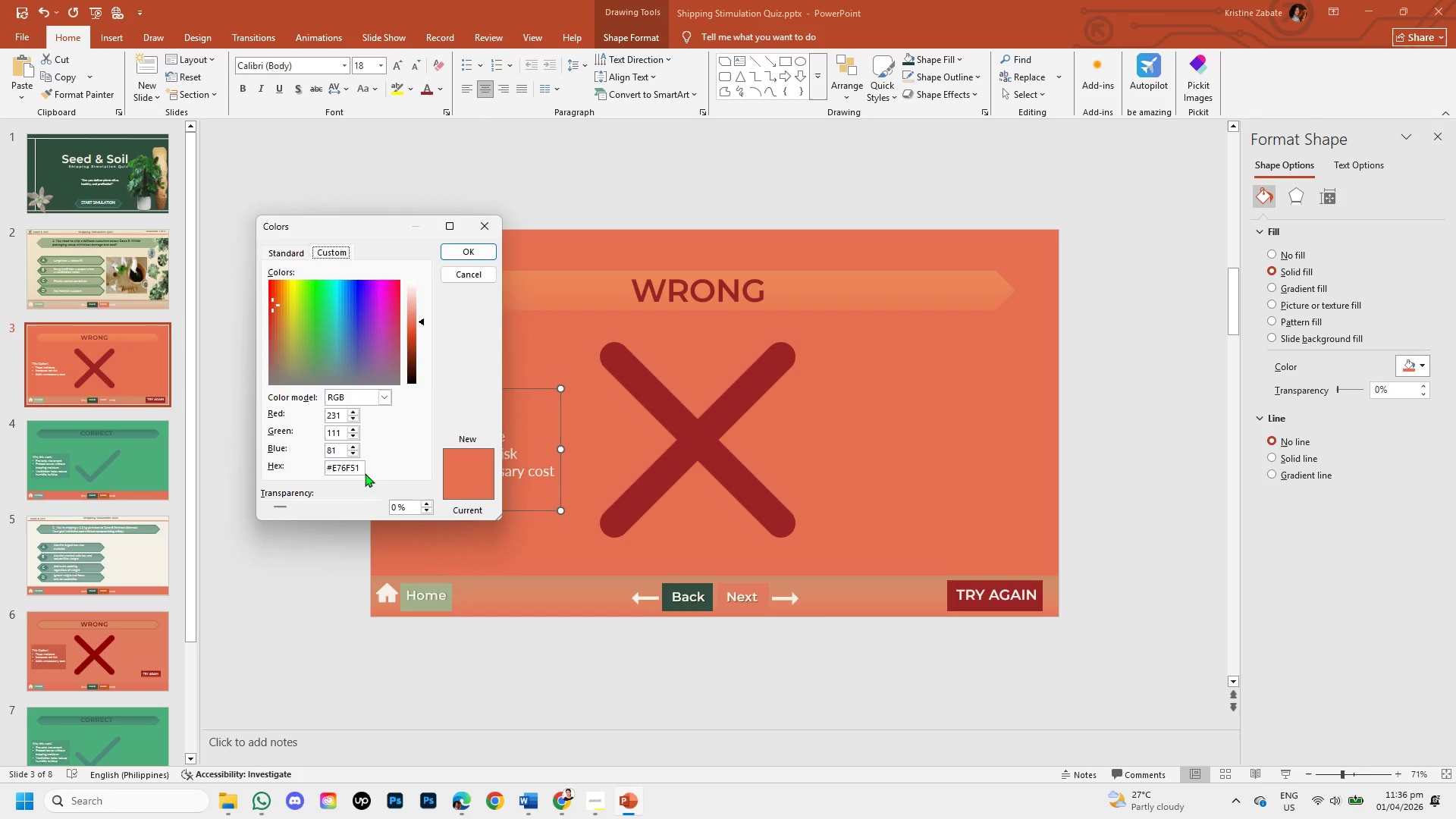 
left_click([362, 472])
 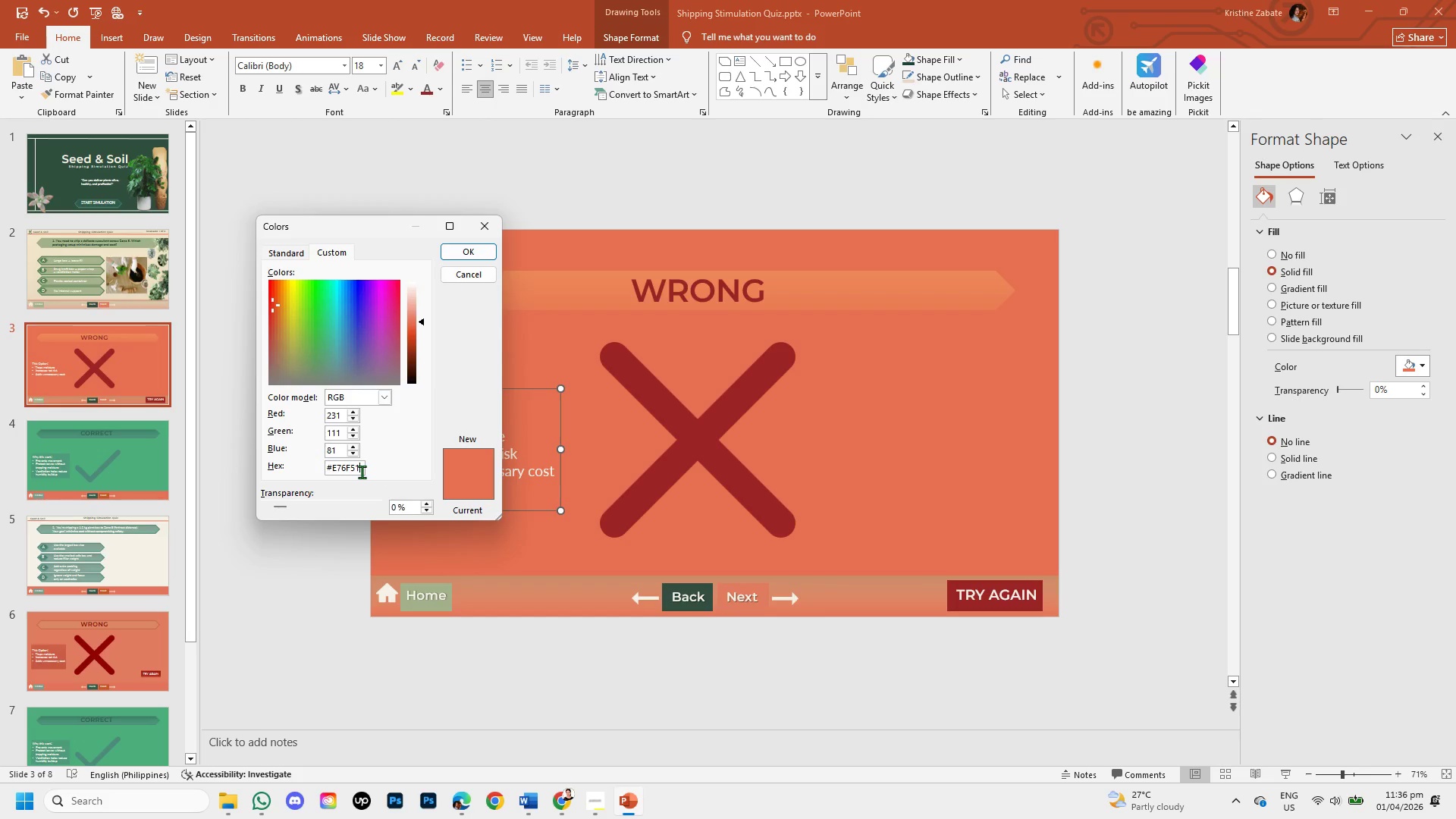 
wait(12.88)
 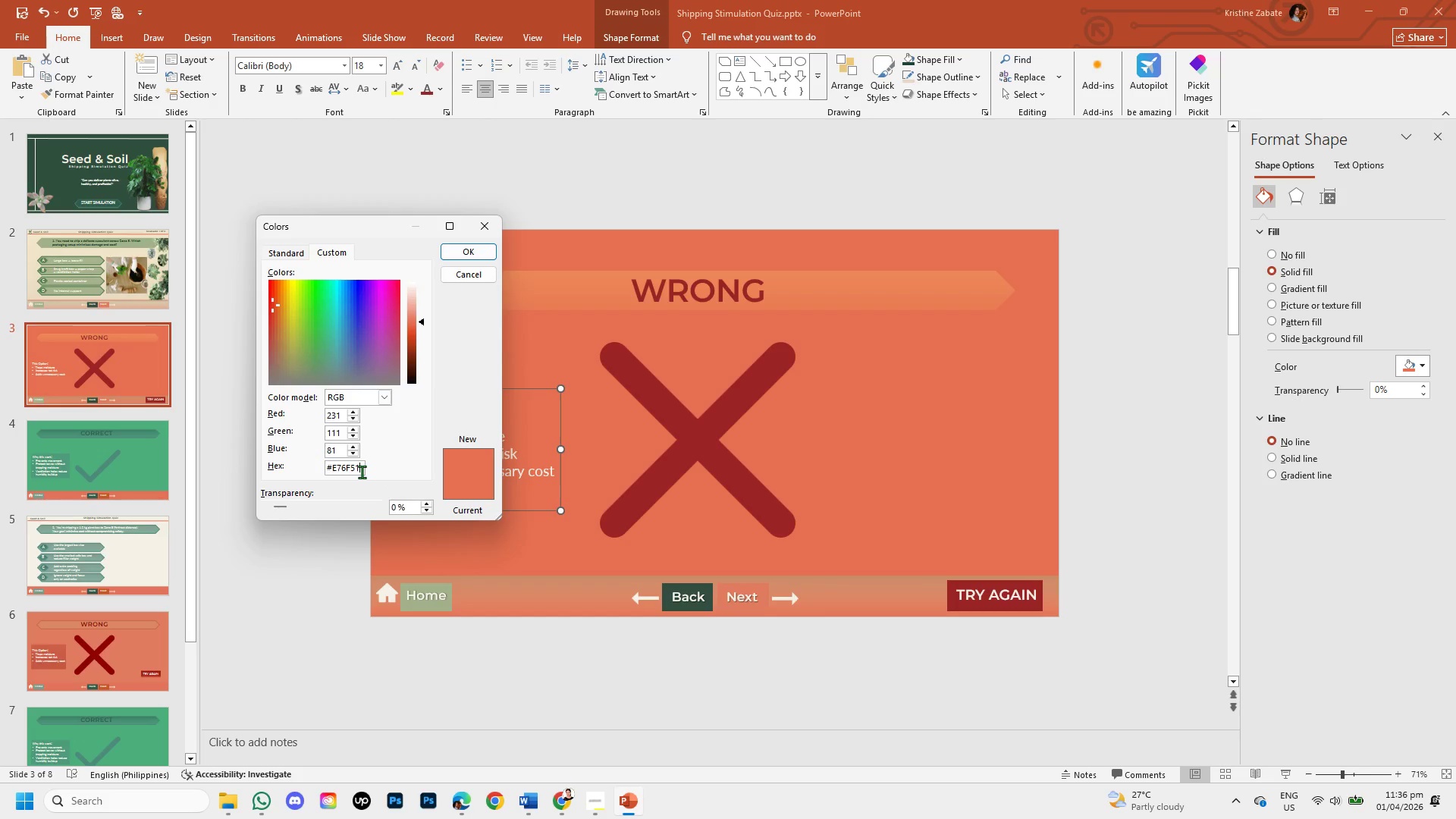 
key(Backspace)
 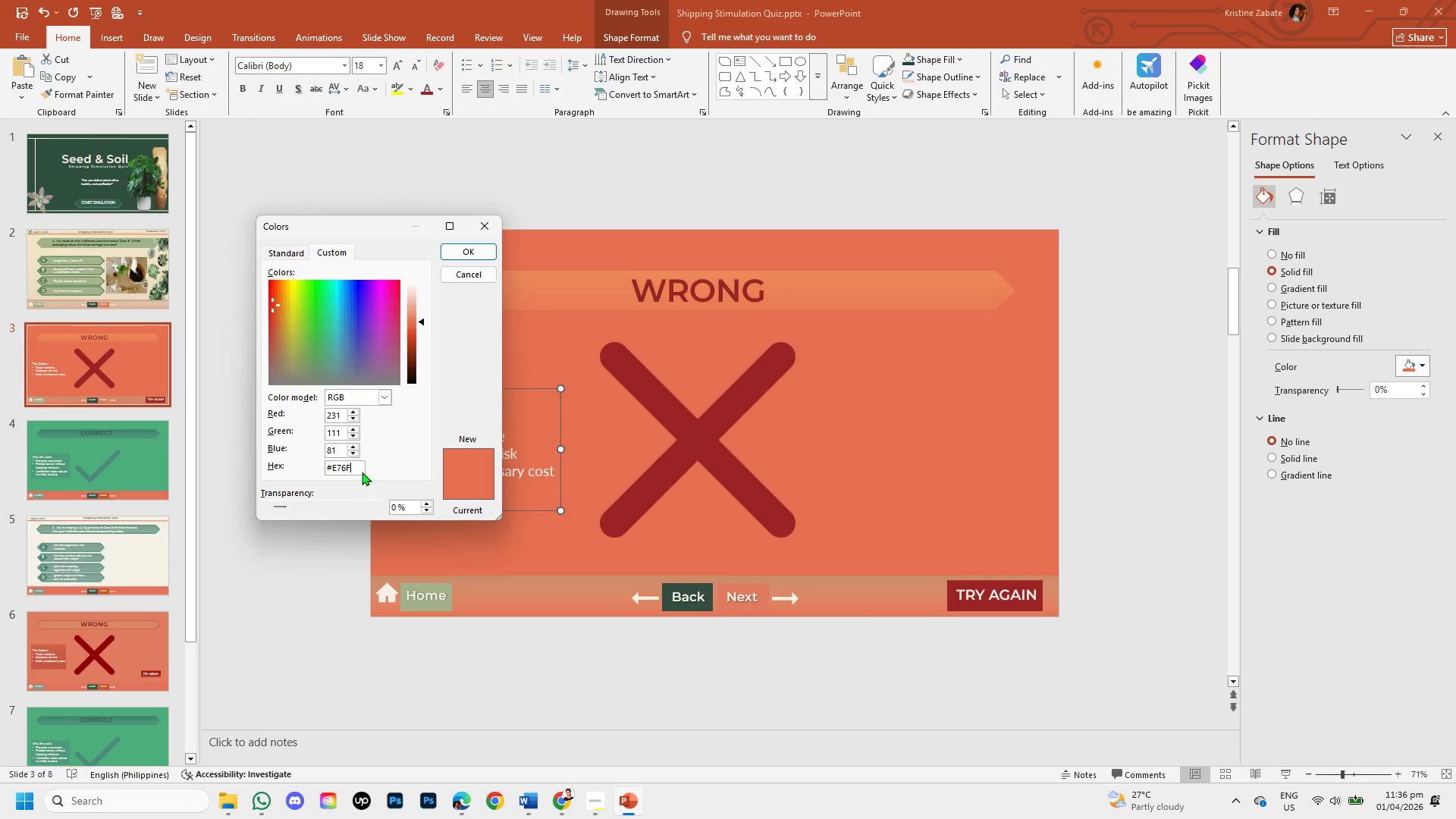 
key(Backspace)
 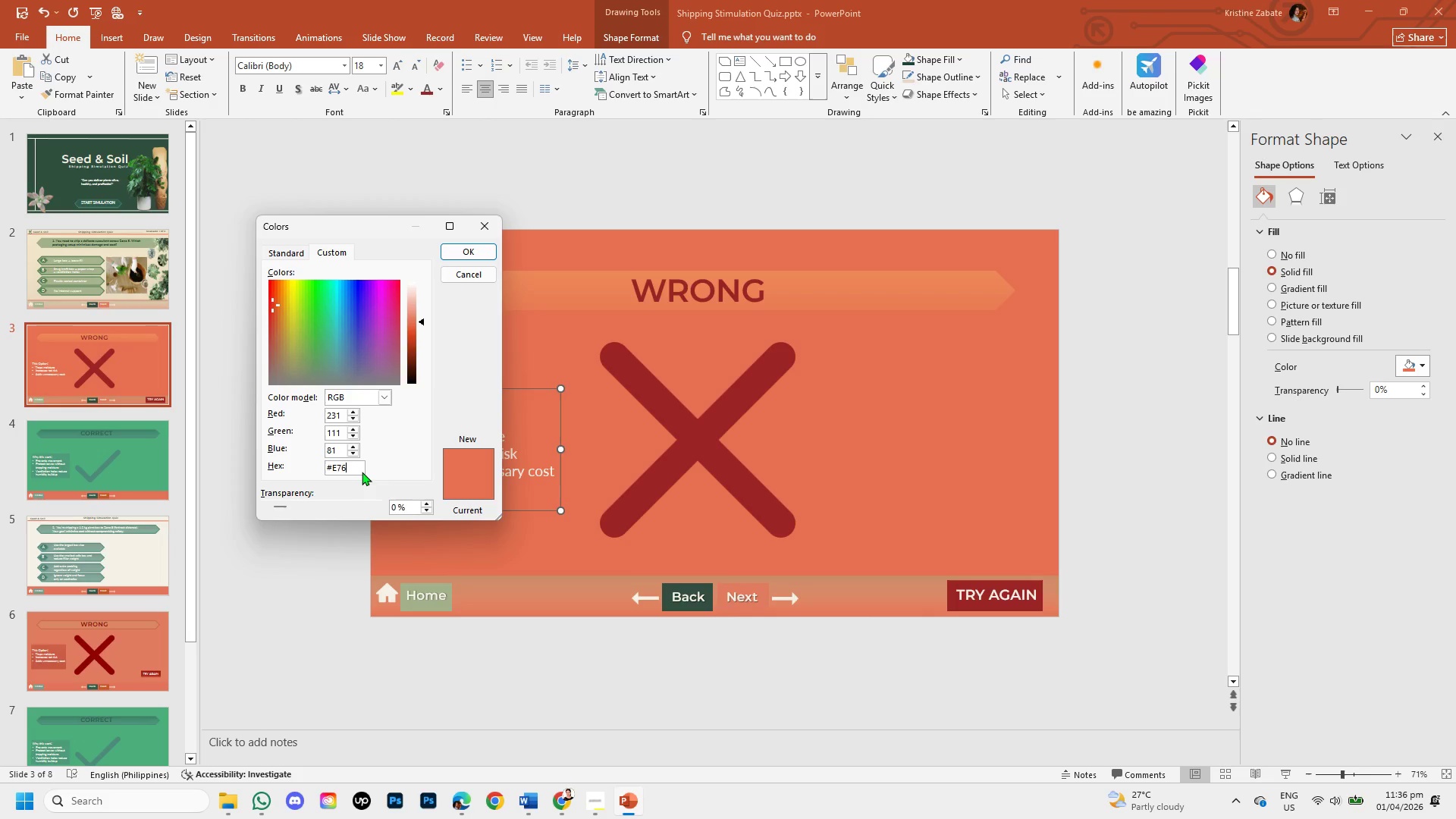 
key(Backspace)
 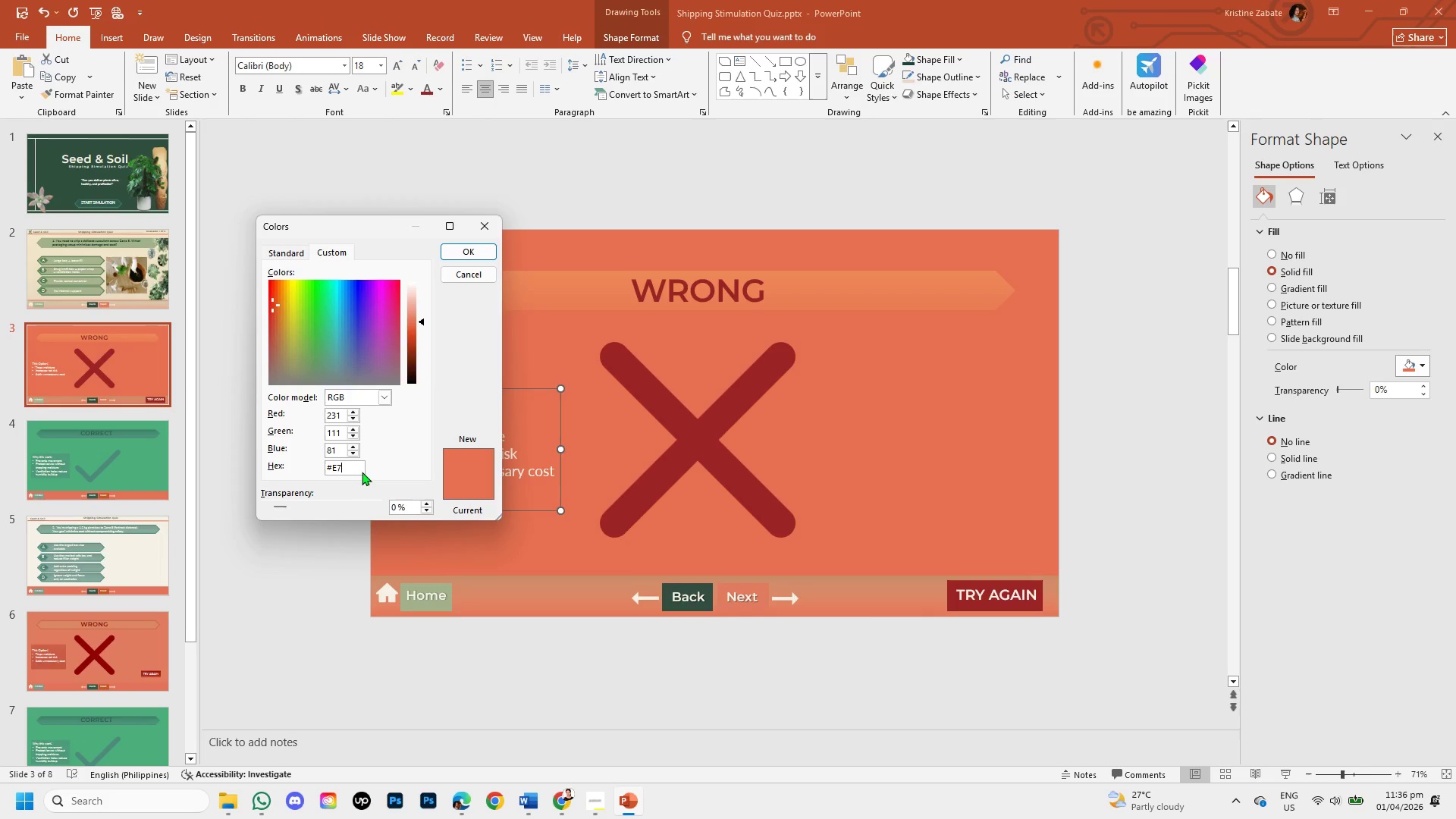 
key(Backspace)
 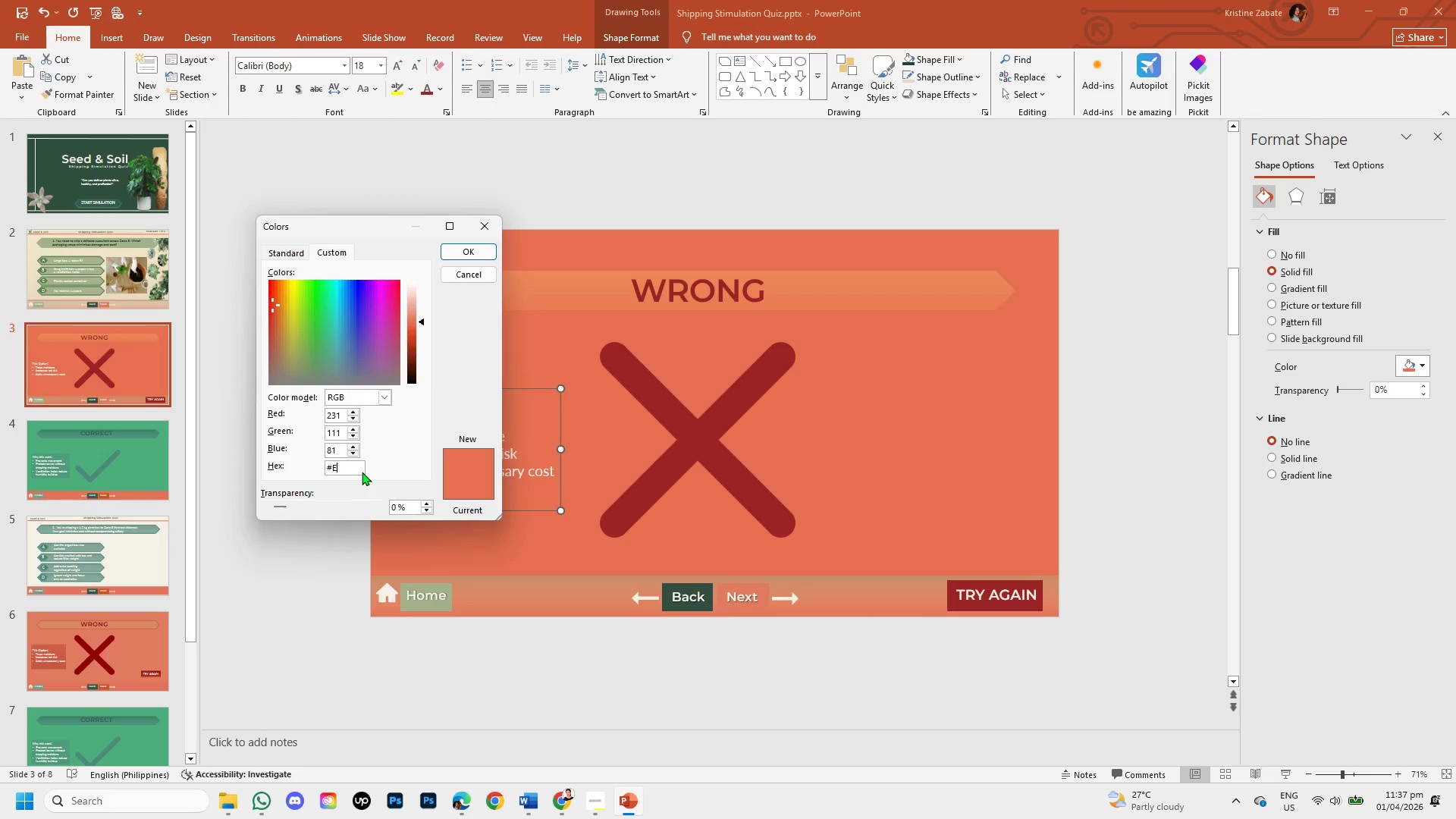 
key(Backspace)
 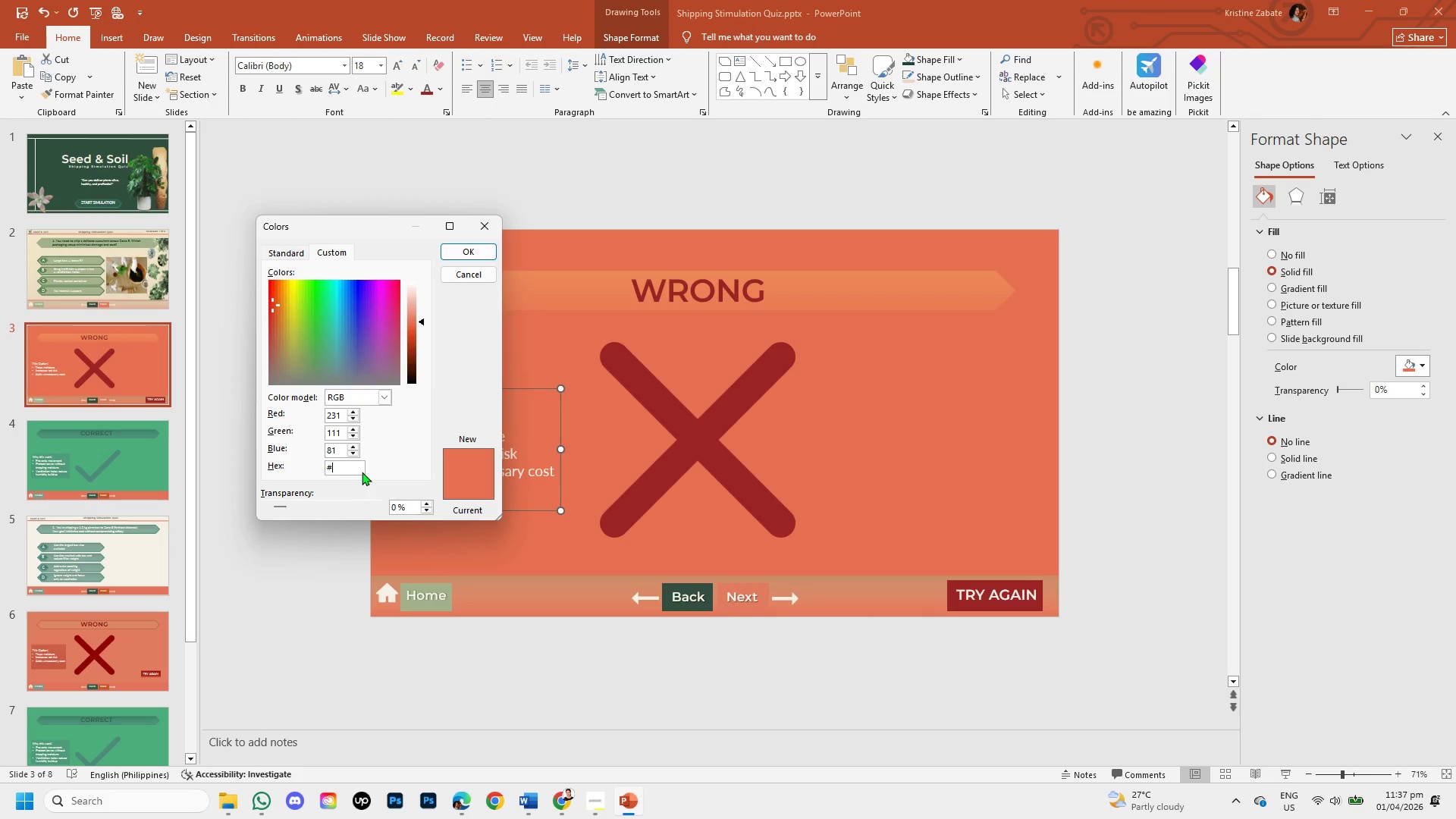 
key(Backspace)
 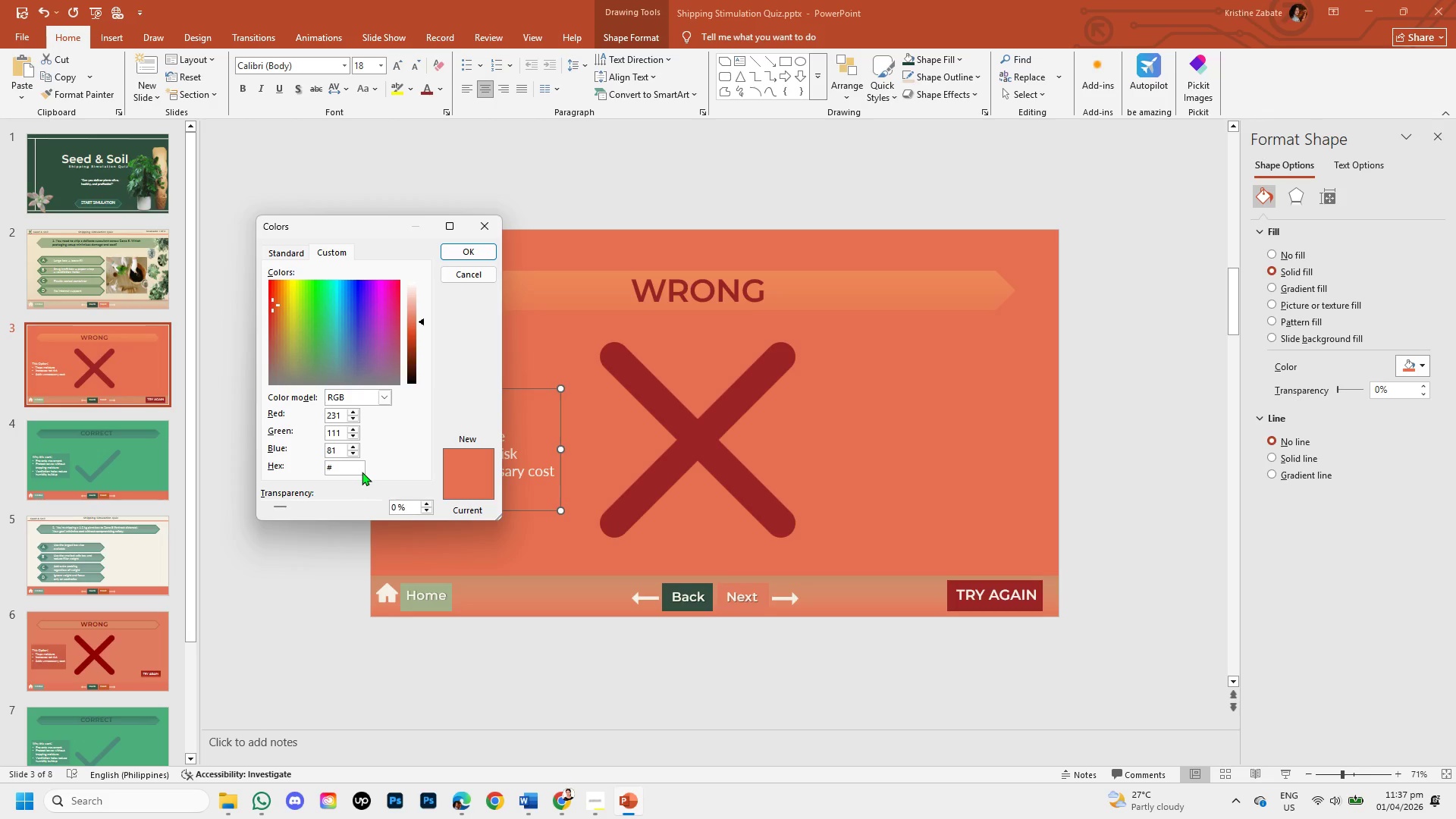 
wait(5.02)
 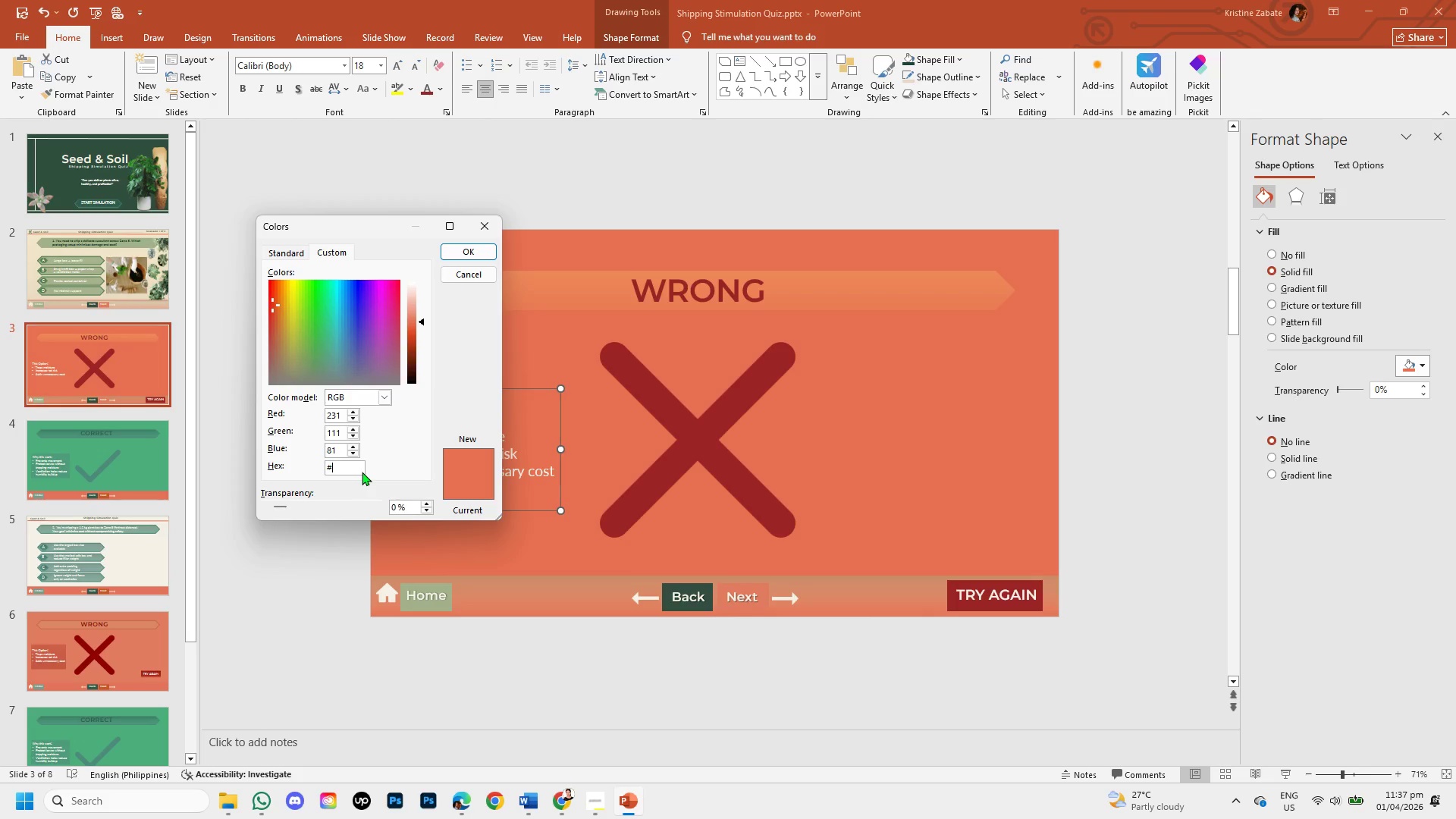 
type(ffffff)
 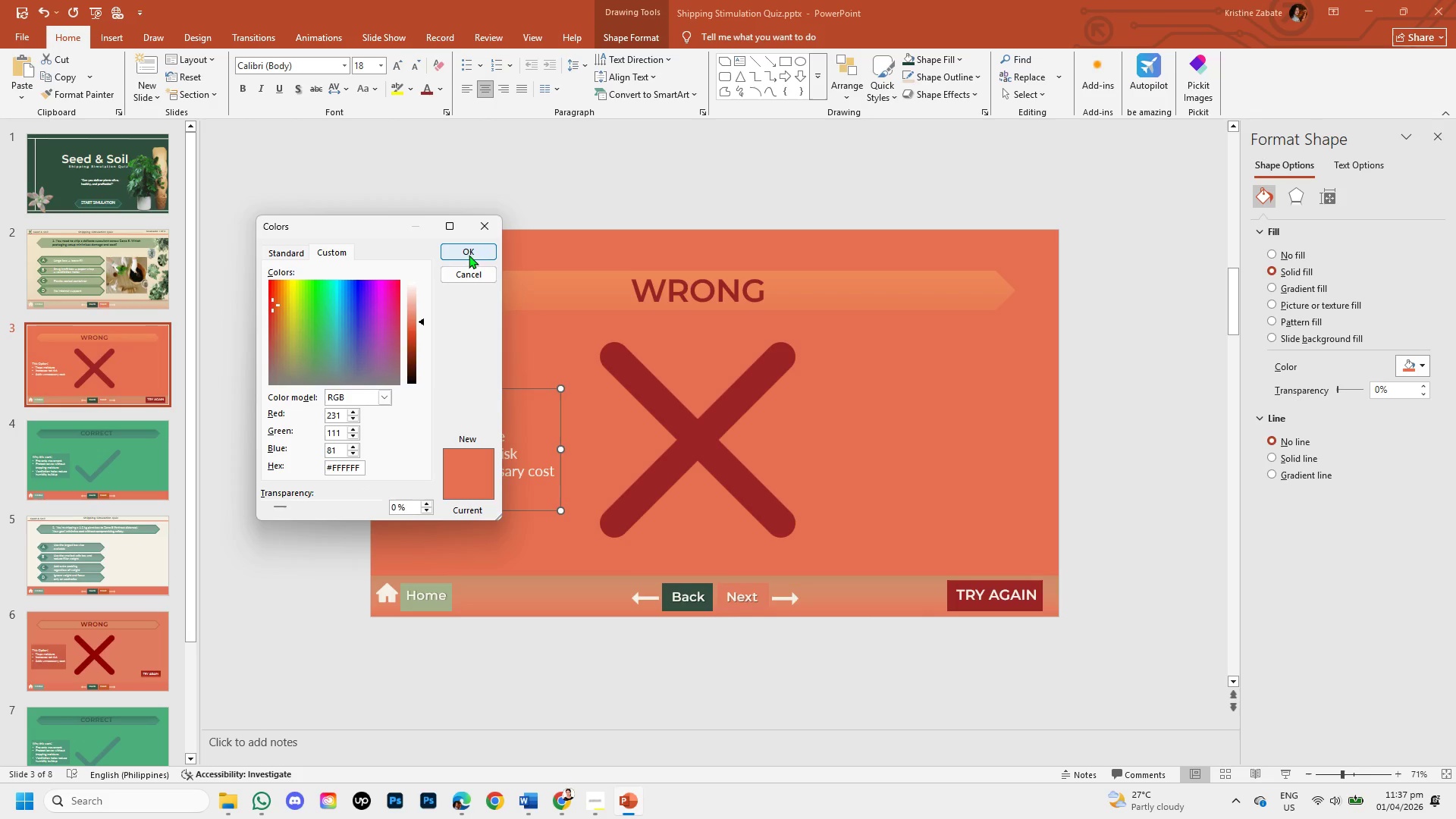 
left_click([469, 253])
 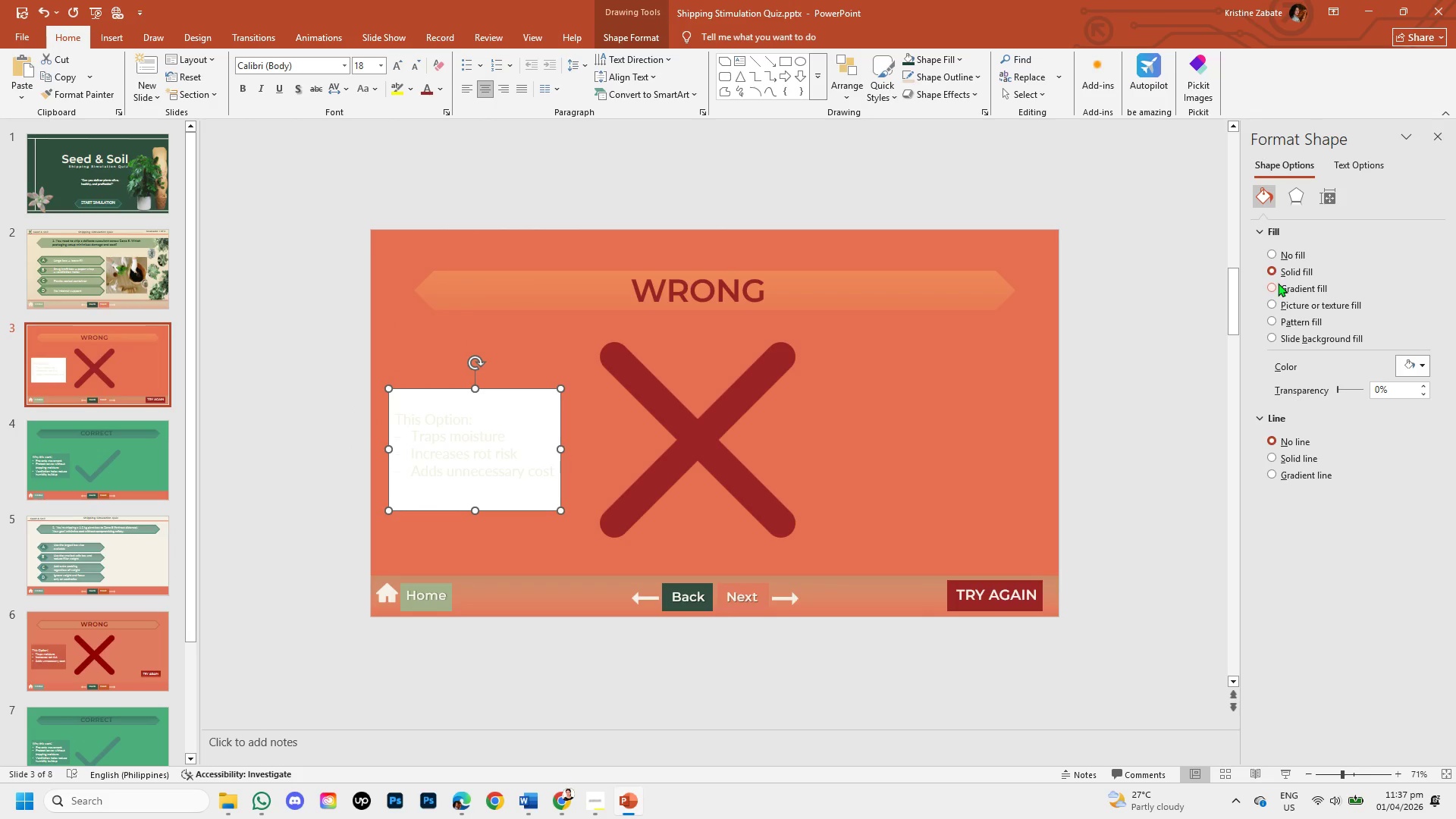 
left_click([1271, 287])
 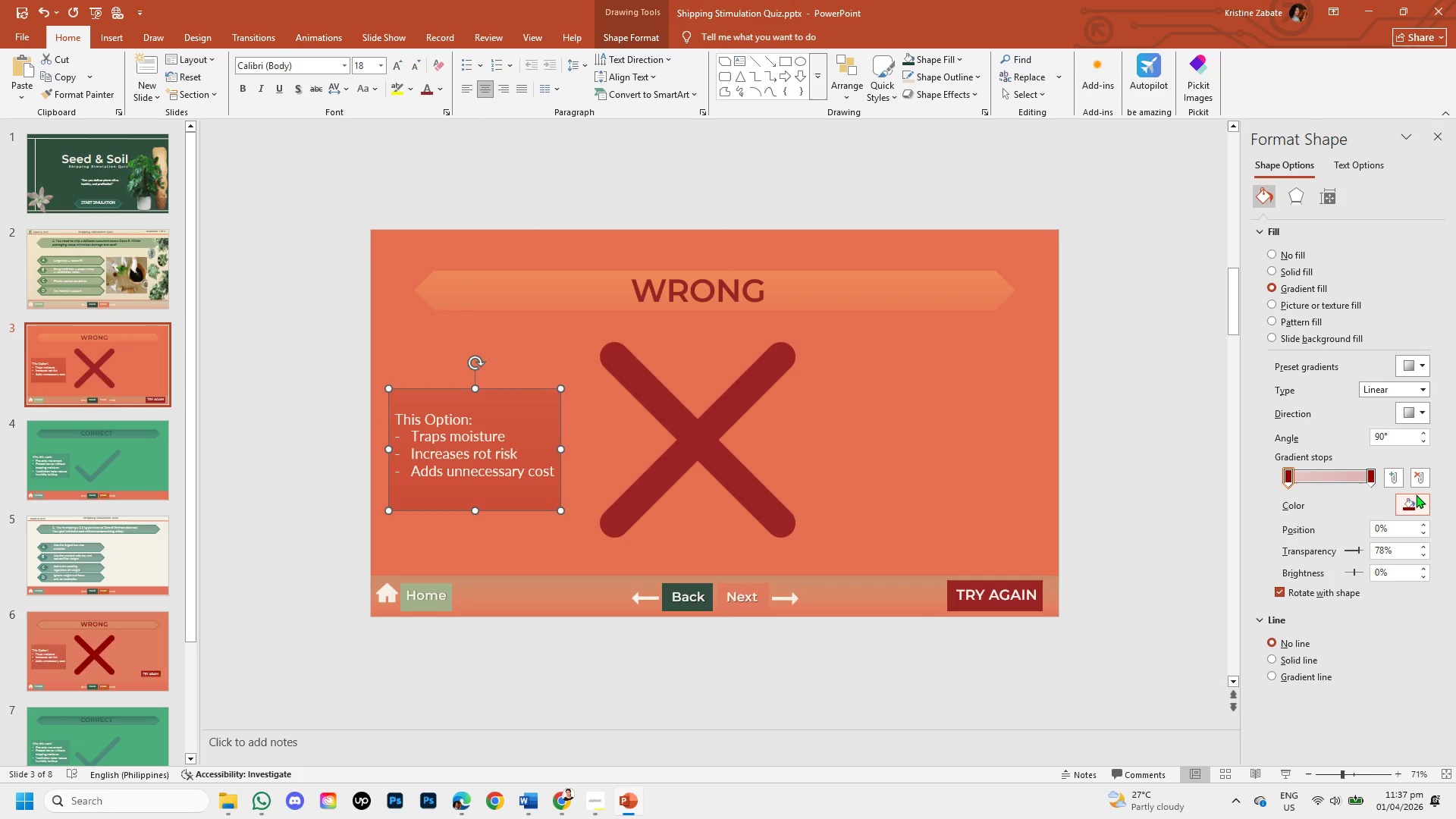 
left_click([1423, 500])
 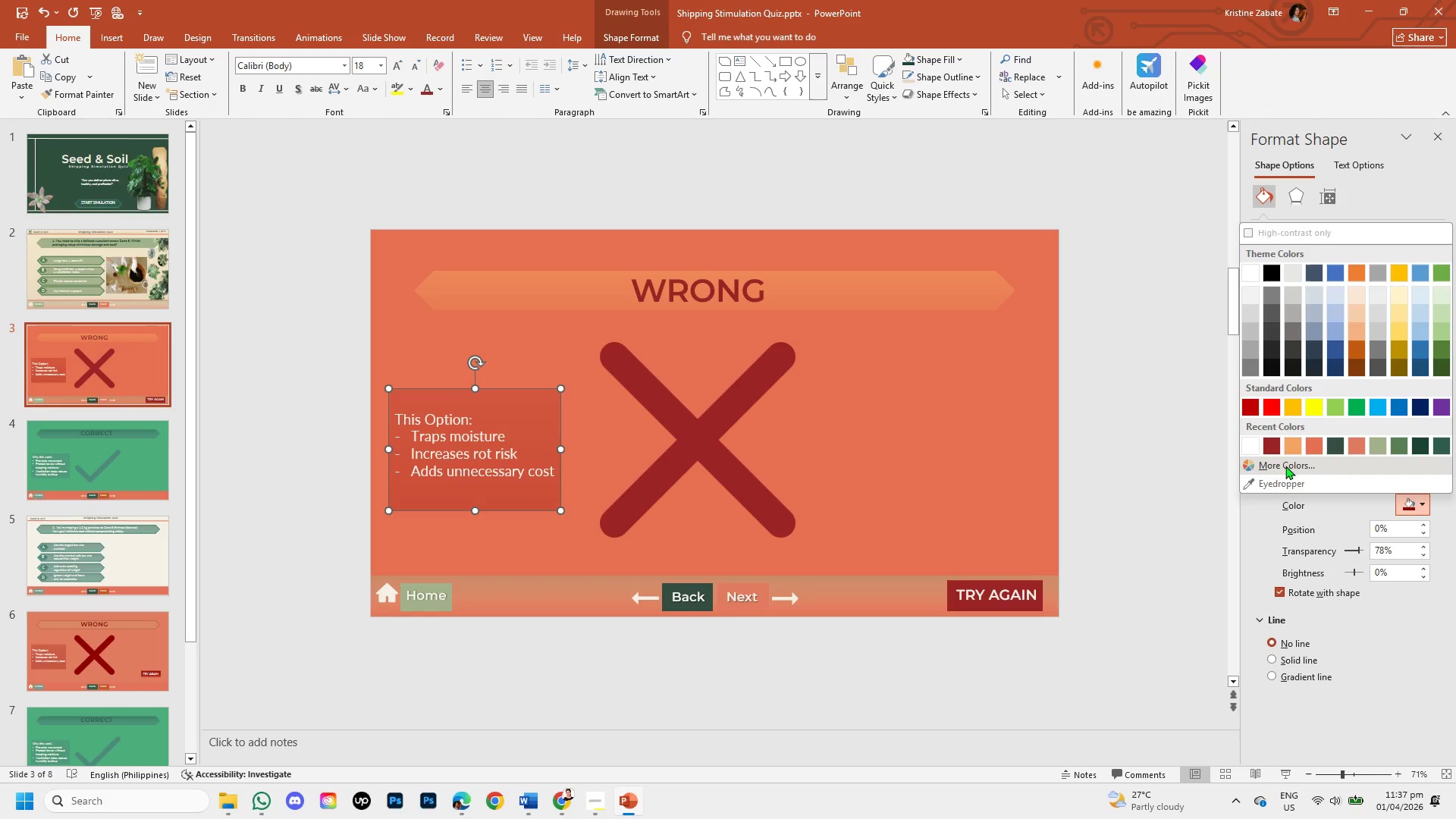 
left_click([1285, 466])
 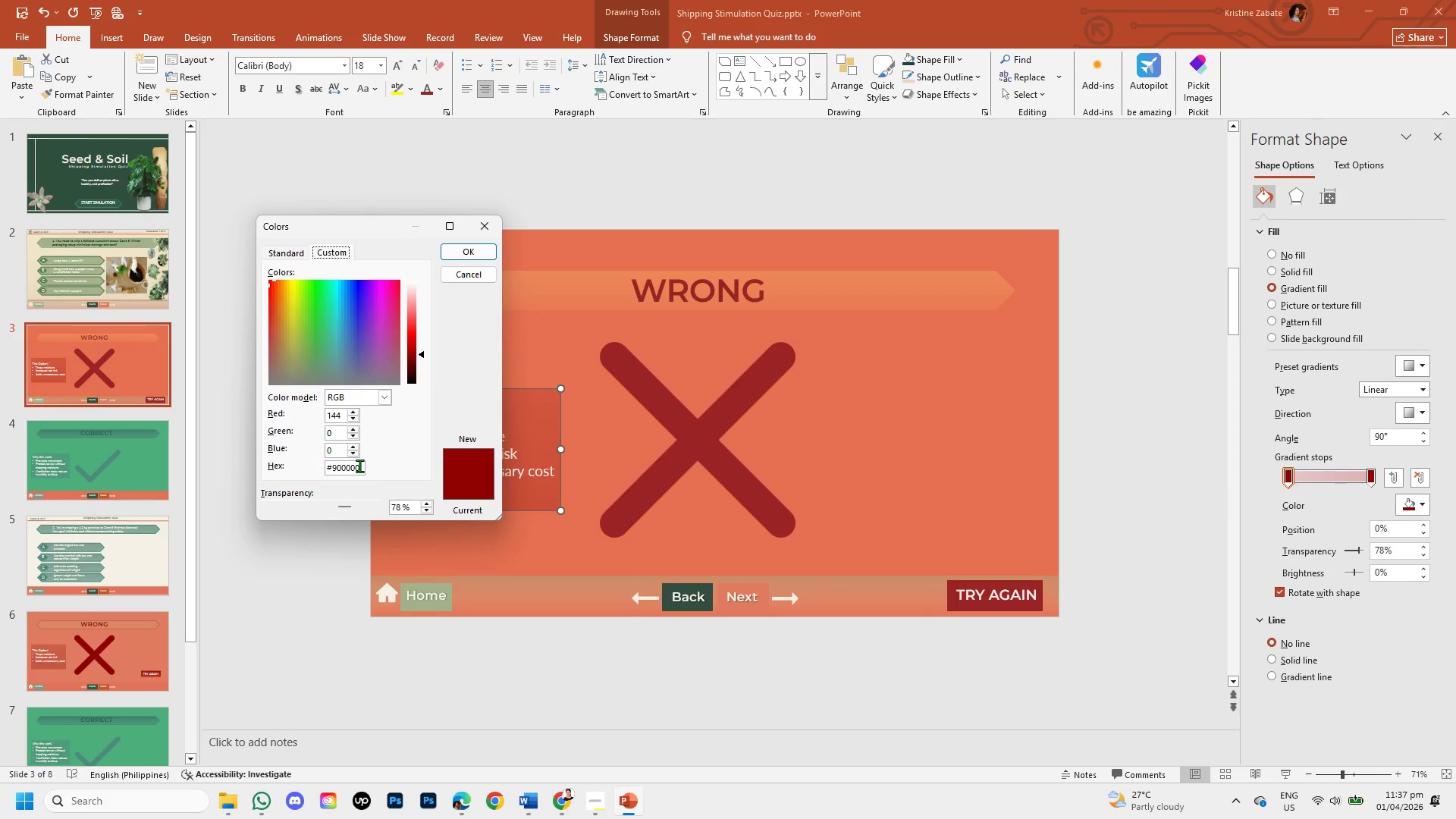 
left_click([359, 466])
 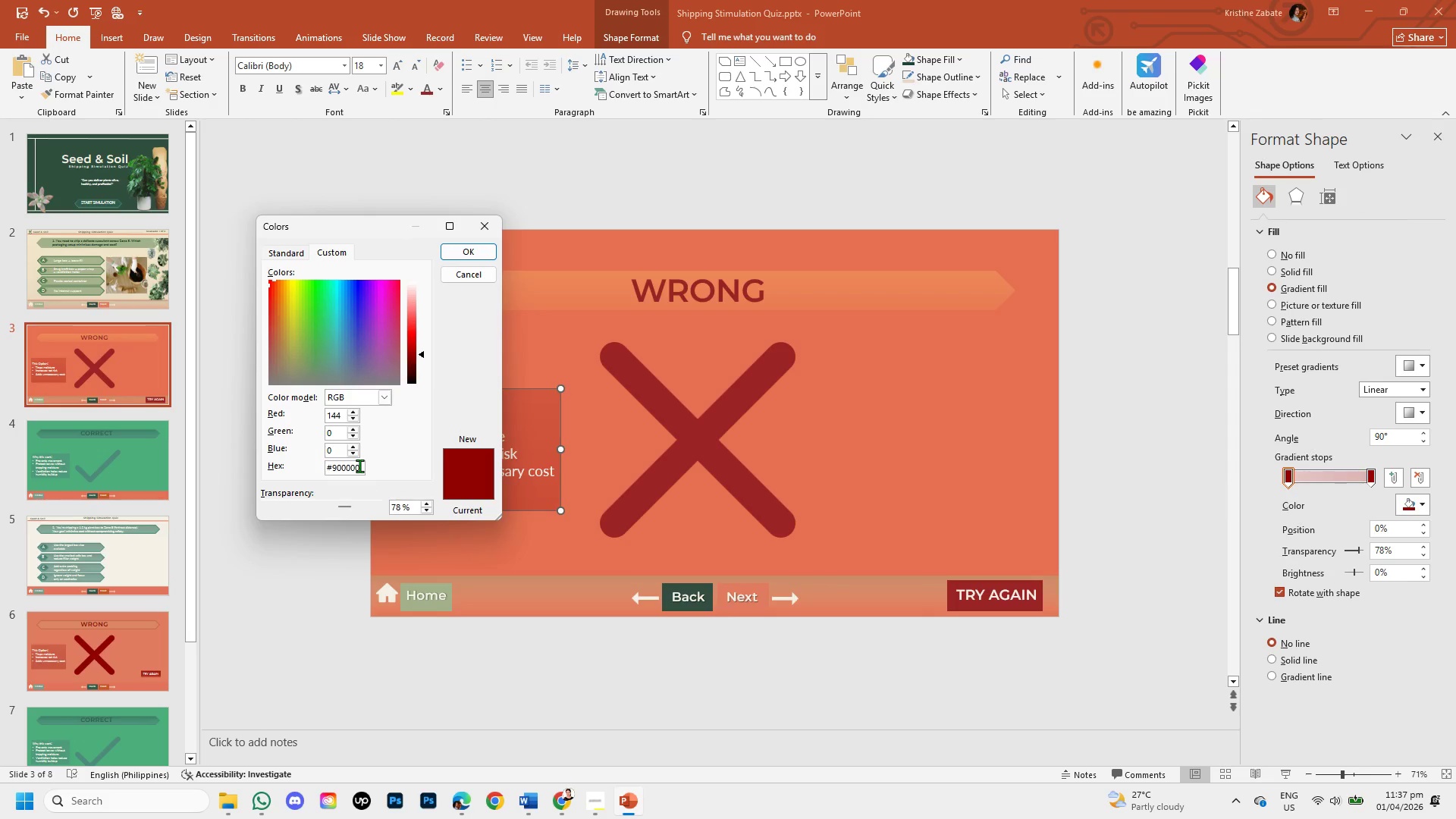 
key(Backspace)
 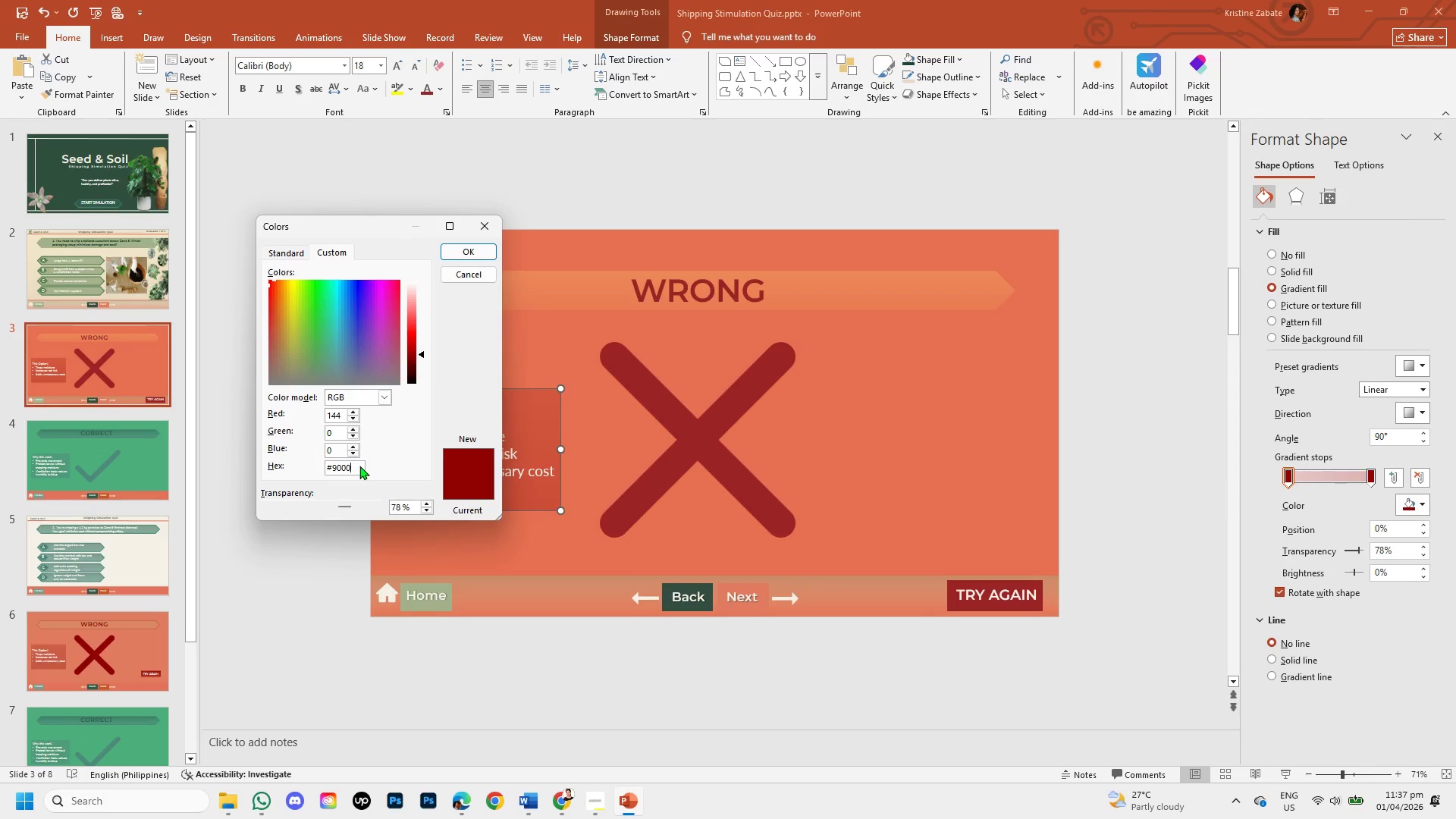 
key(Backspace)
 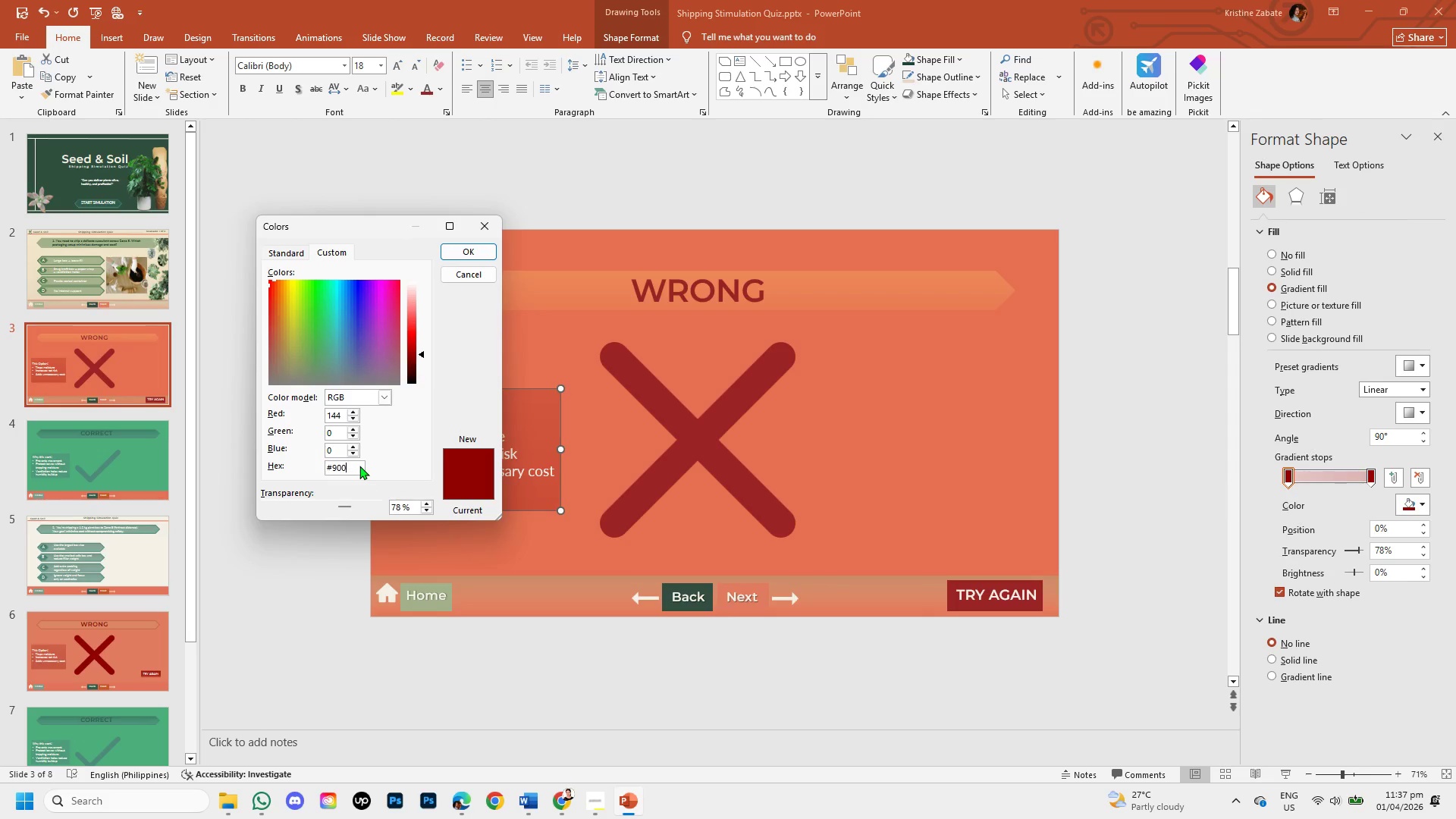 
key(Backspace)
 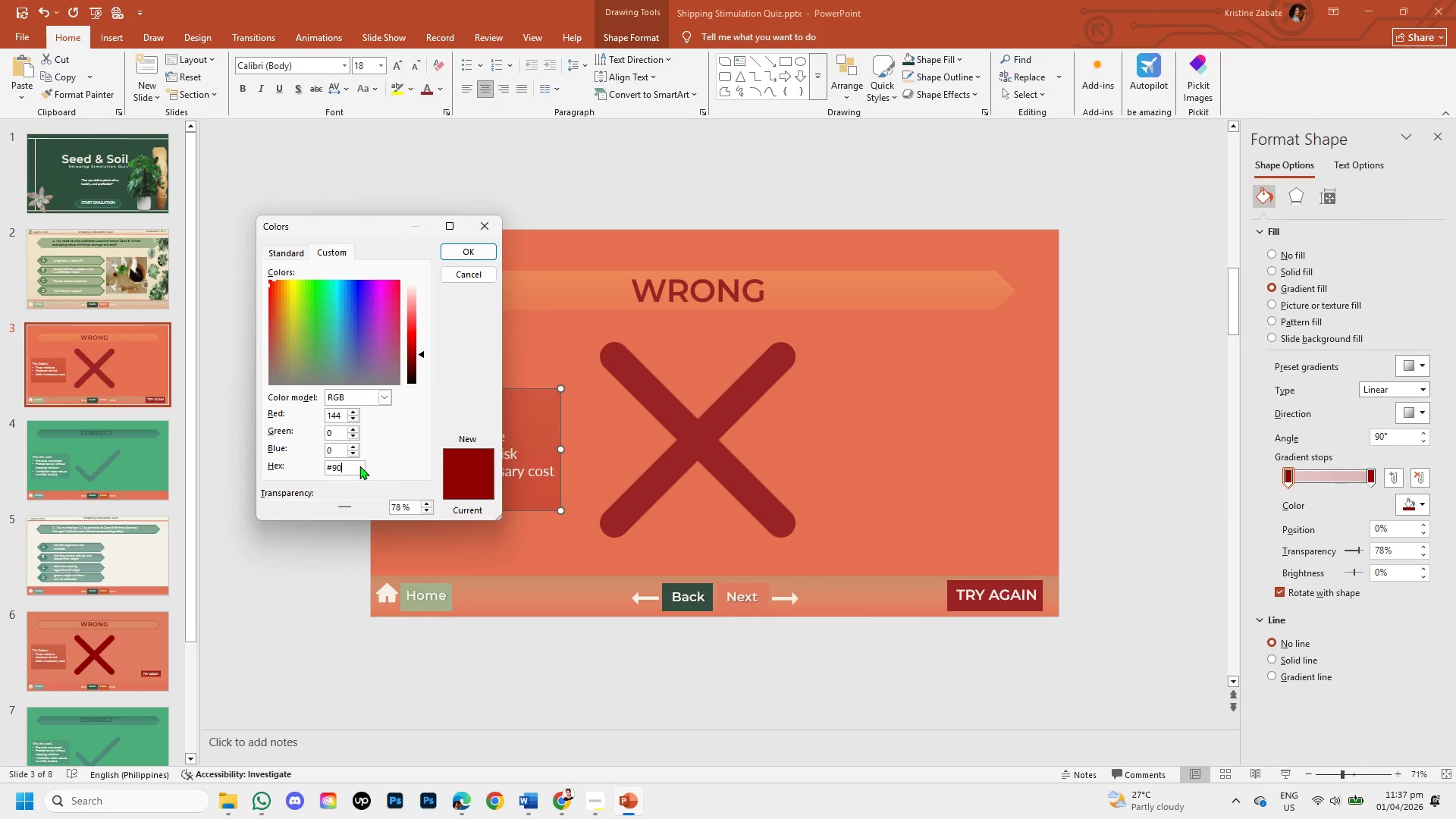 
key(Backspace)
 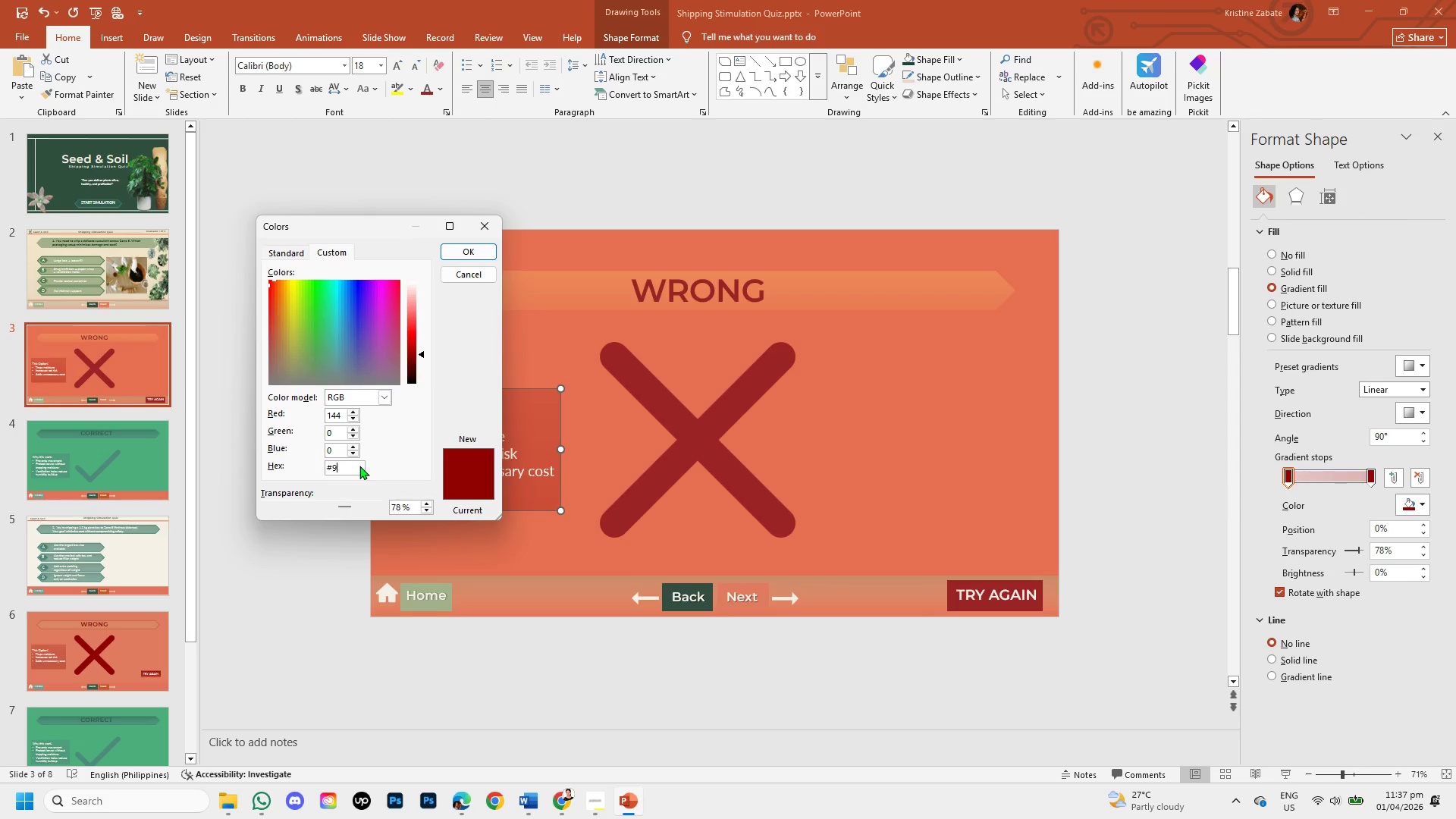 
key(Backspace)
 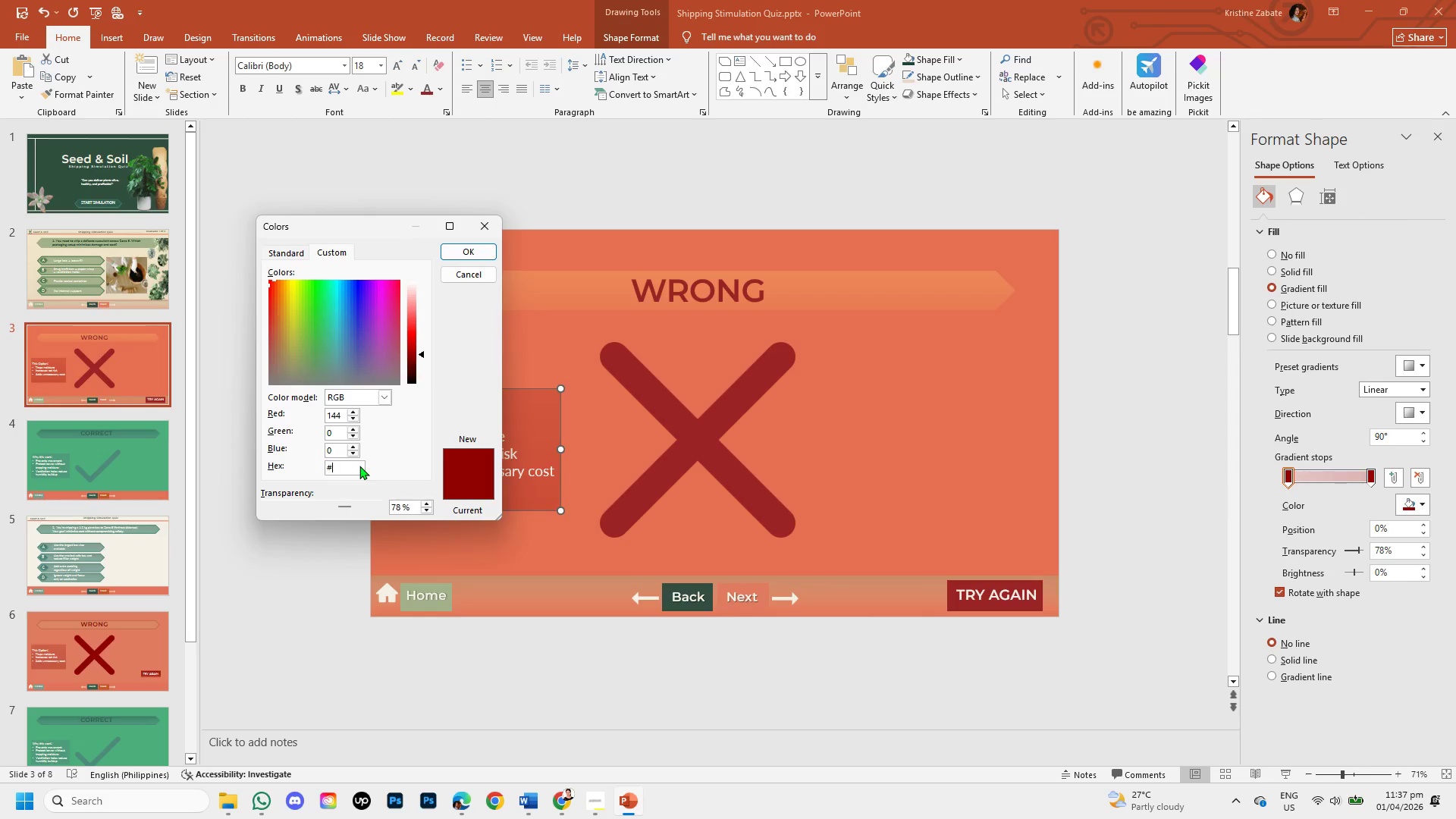 
key(Backspace)
 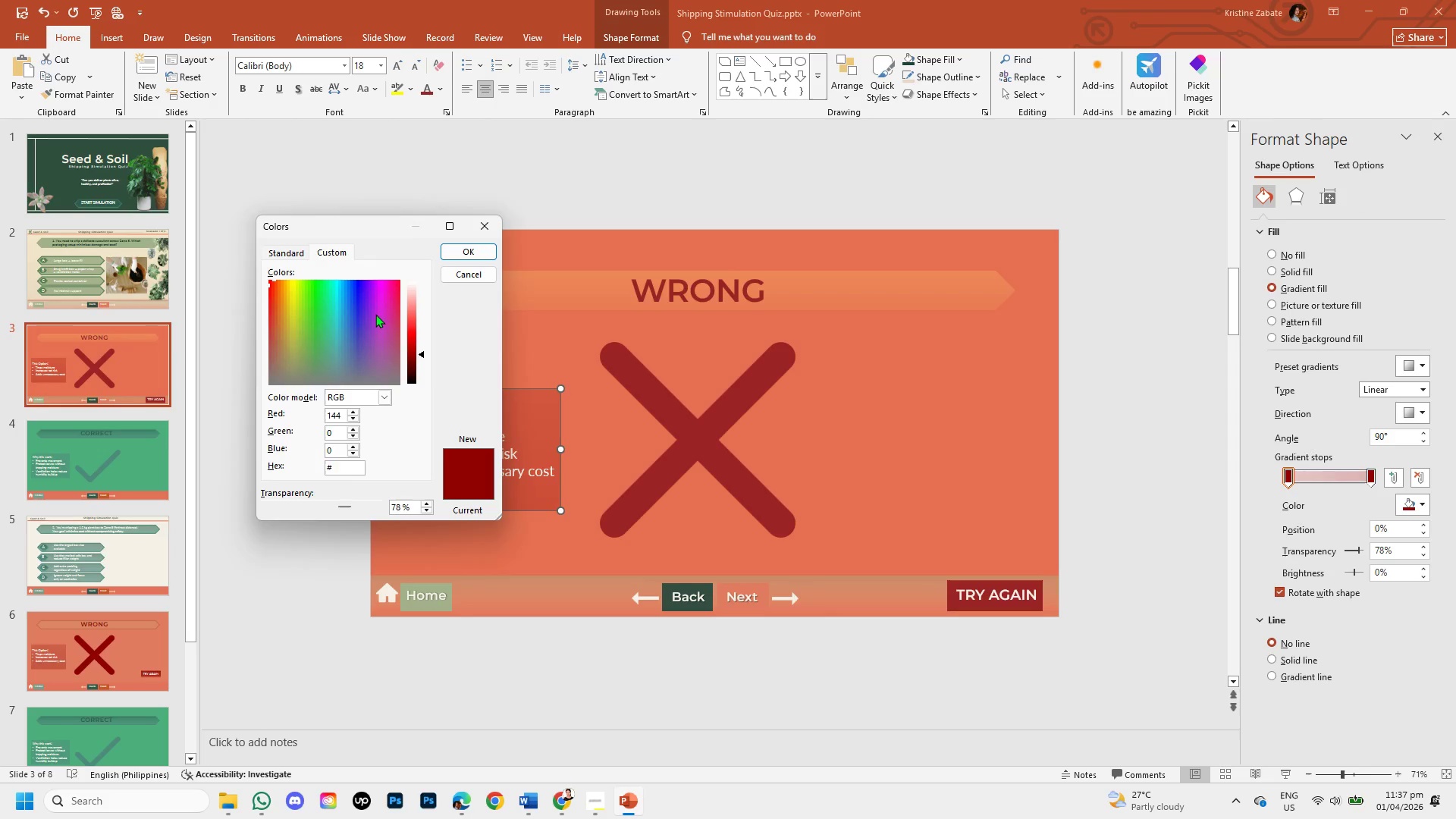 
wait(6.89)
 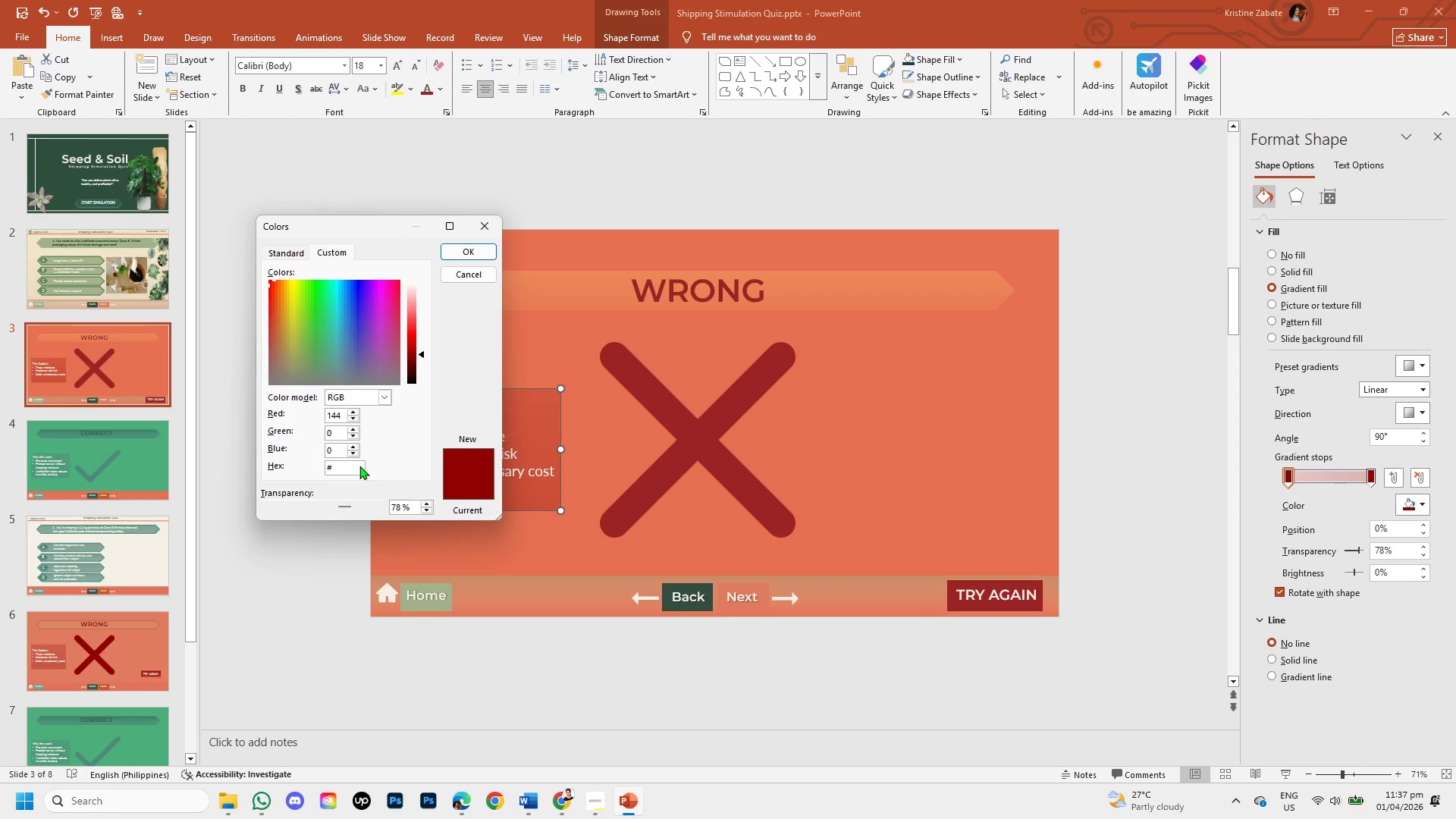 
left_click([469, 269])
 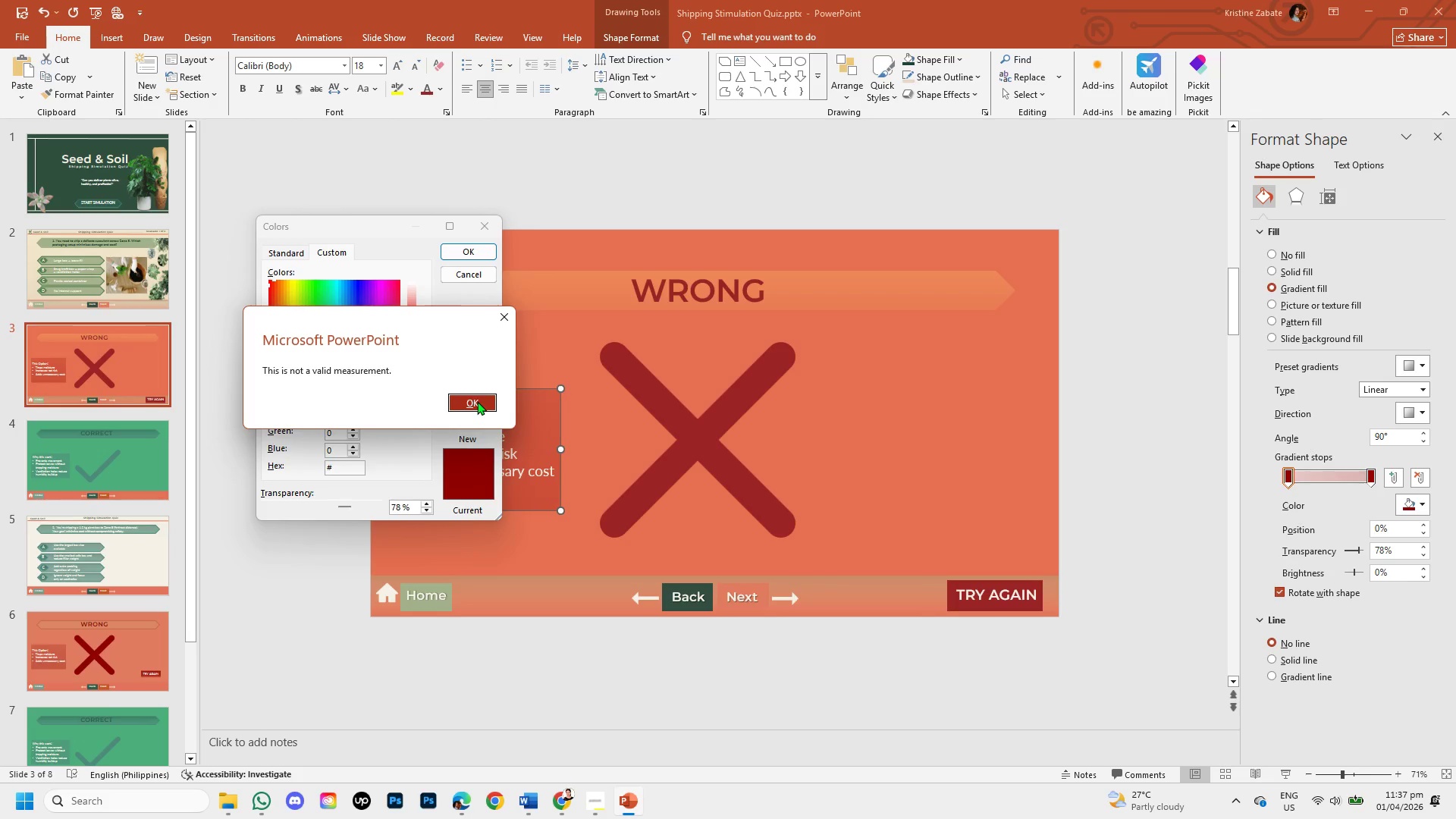 
left_click([477, 401])
 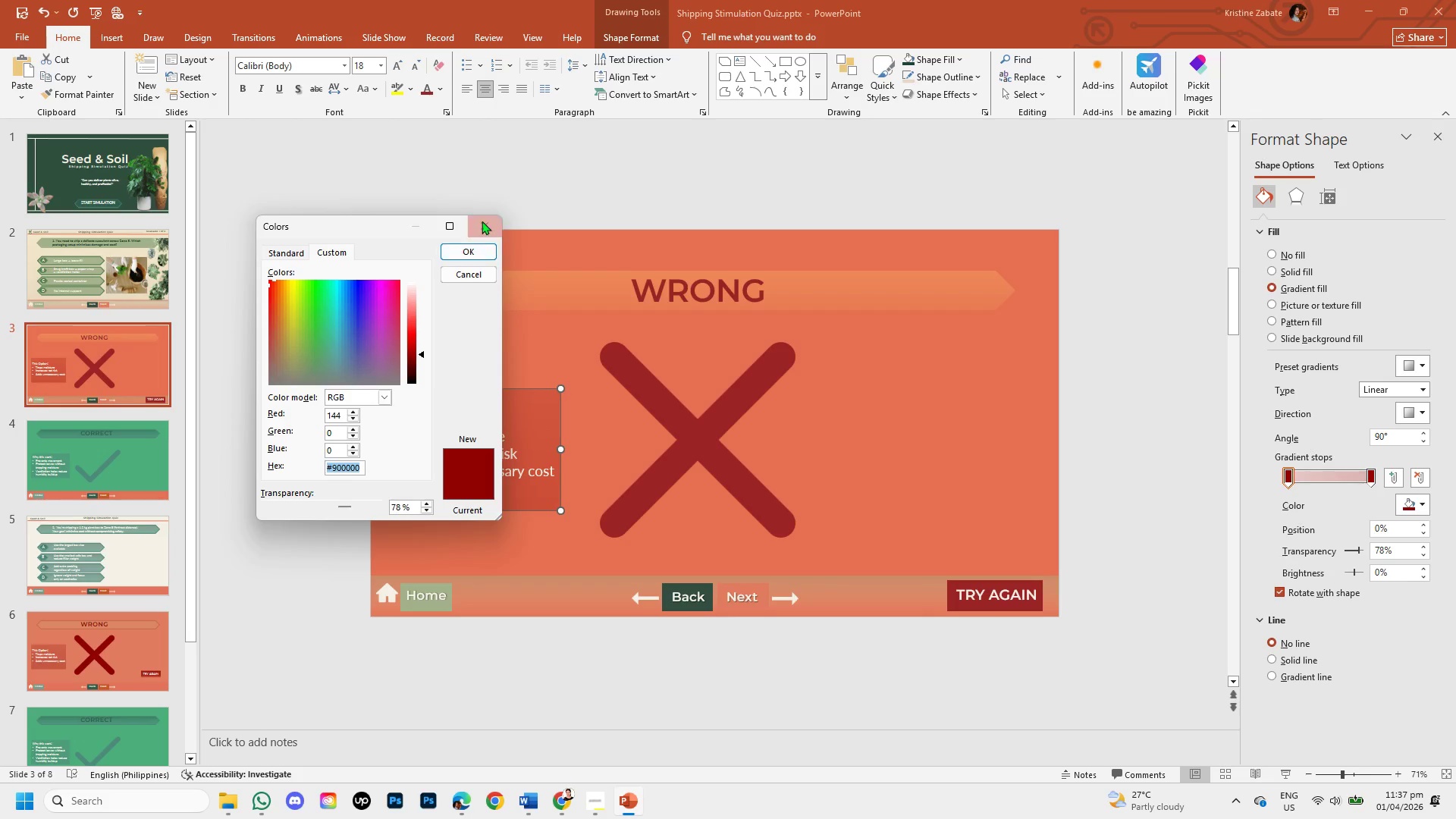 
left_click([482, 221])
 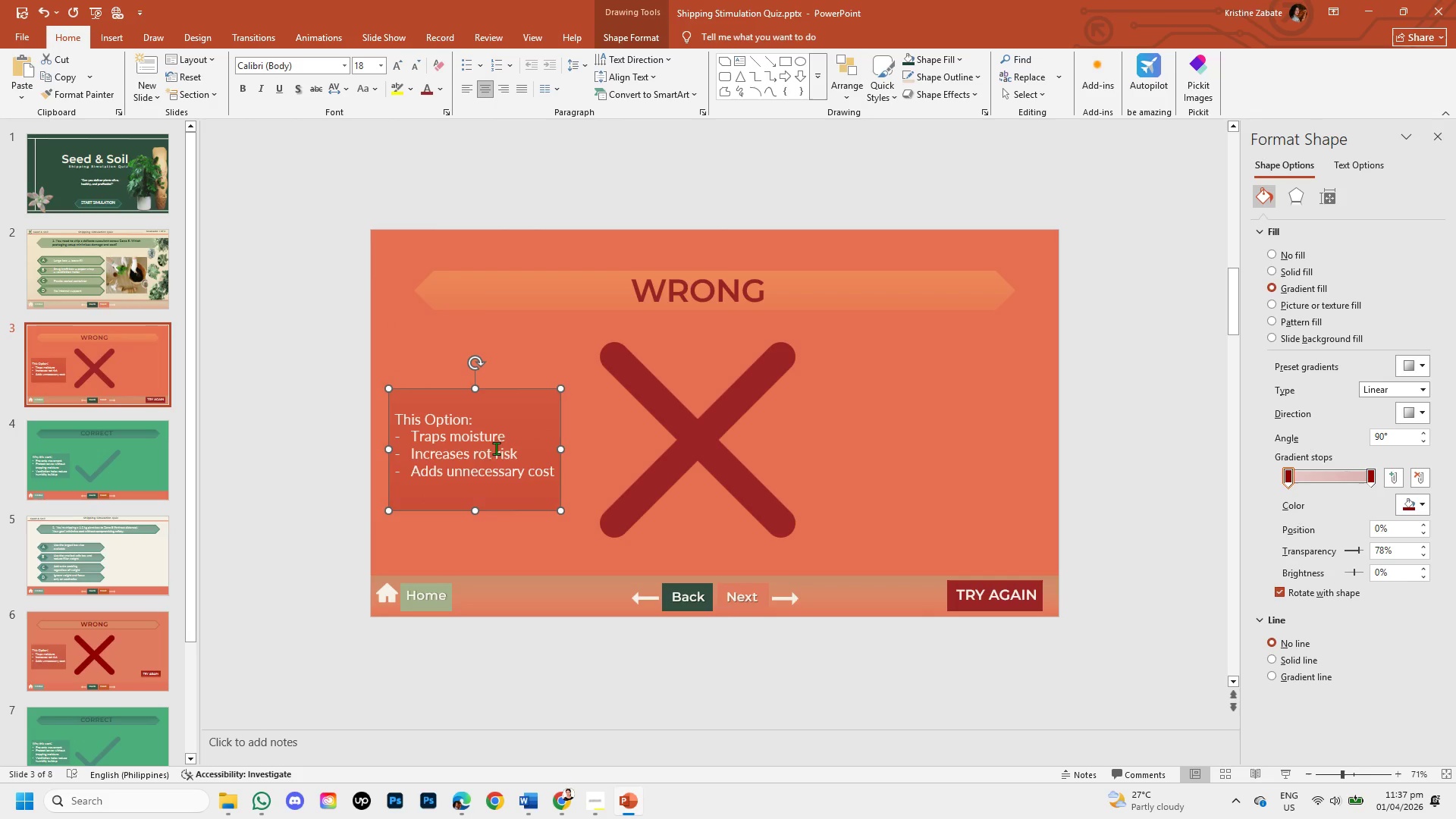 
key(Control+Z)
 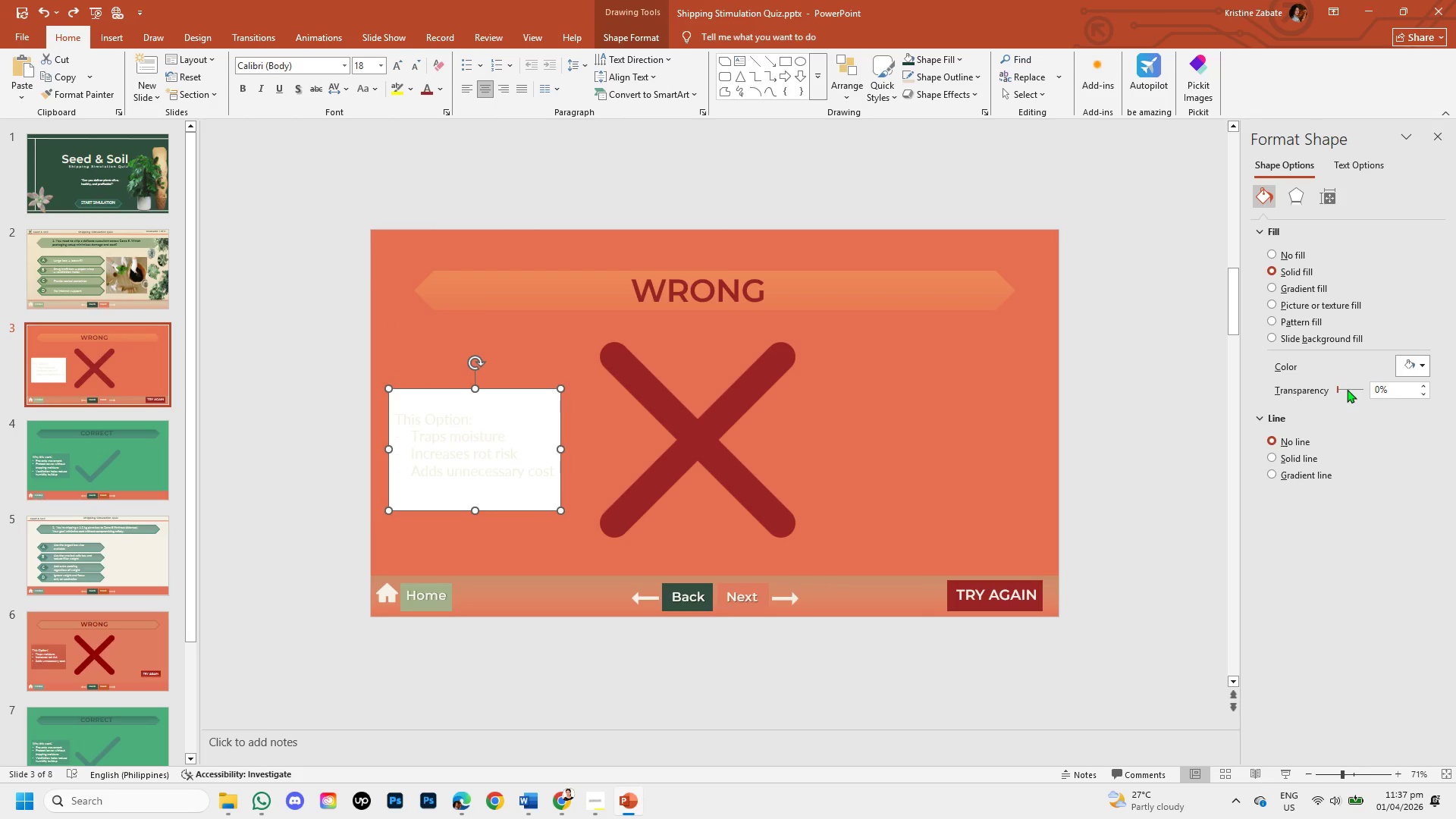 
left_click_drag(start_coordinate=[1338, 388], to_coordinate=[1360, 394])
 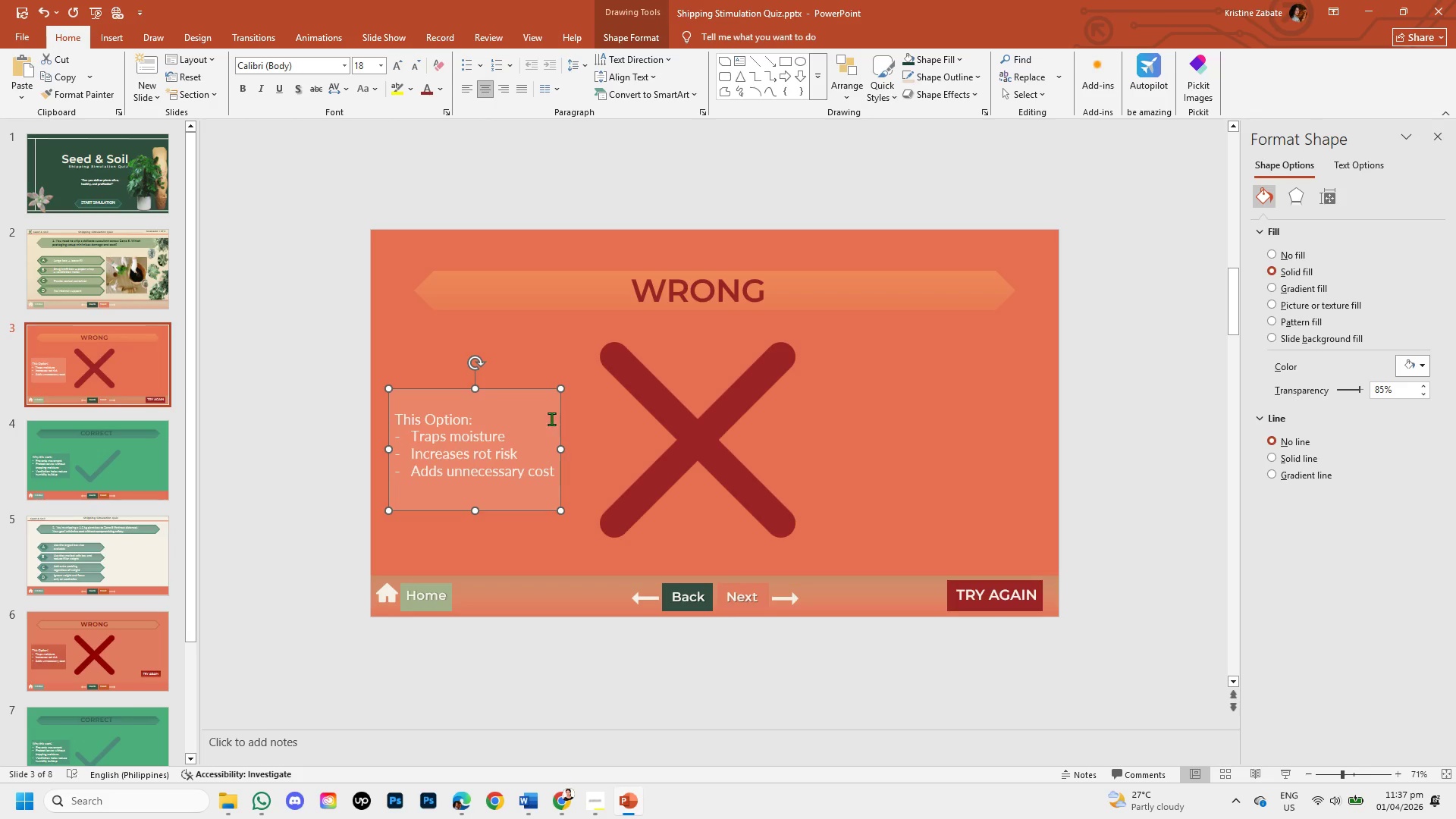 
left_click([545, 416])
 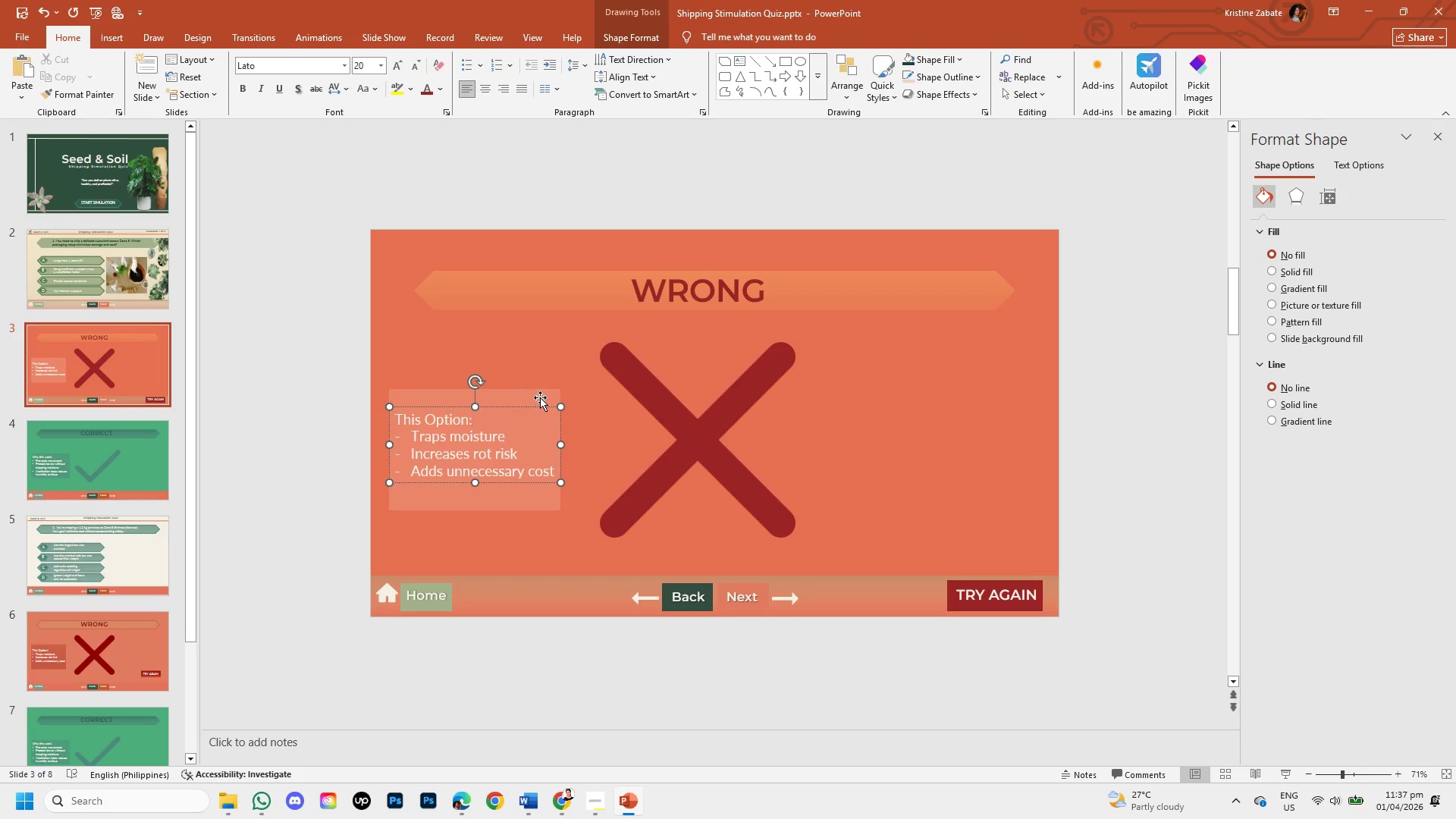 
left_click([540, 397])
 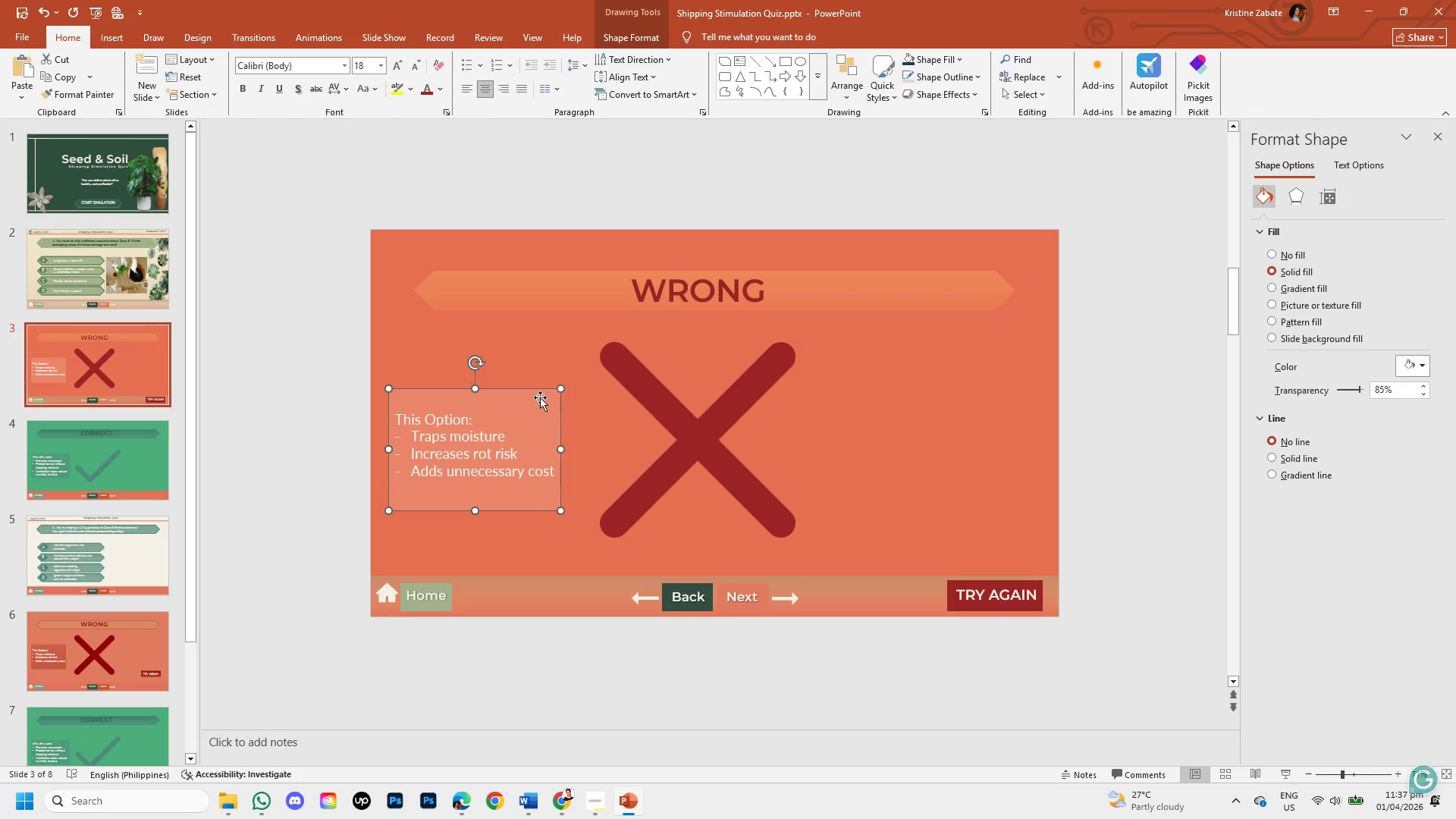 
right_click([540, 397])
 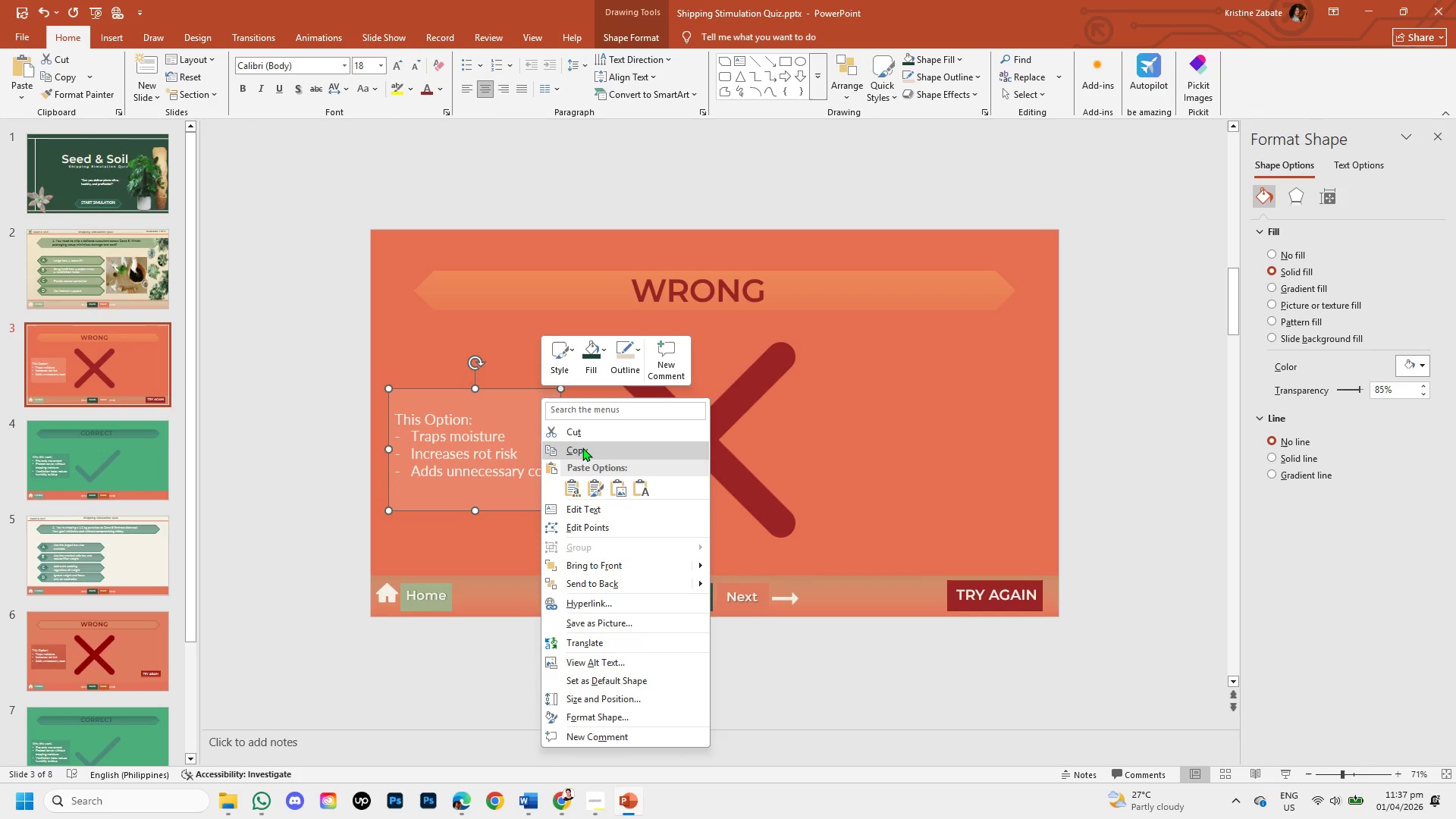 
left_click([582, 447])
 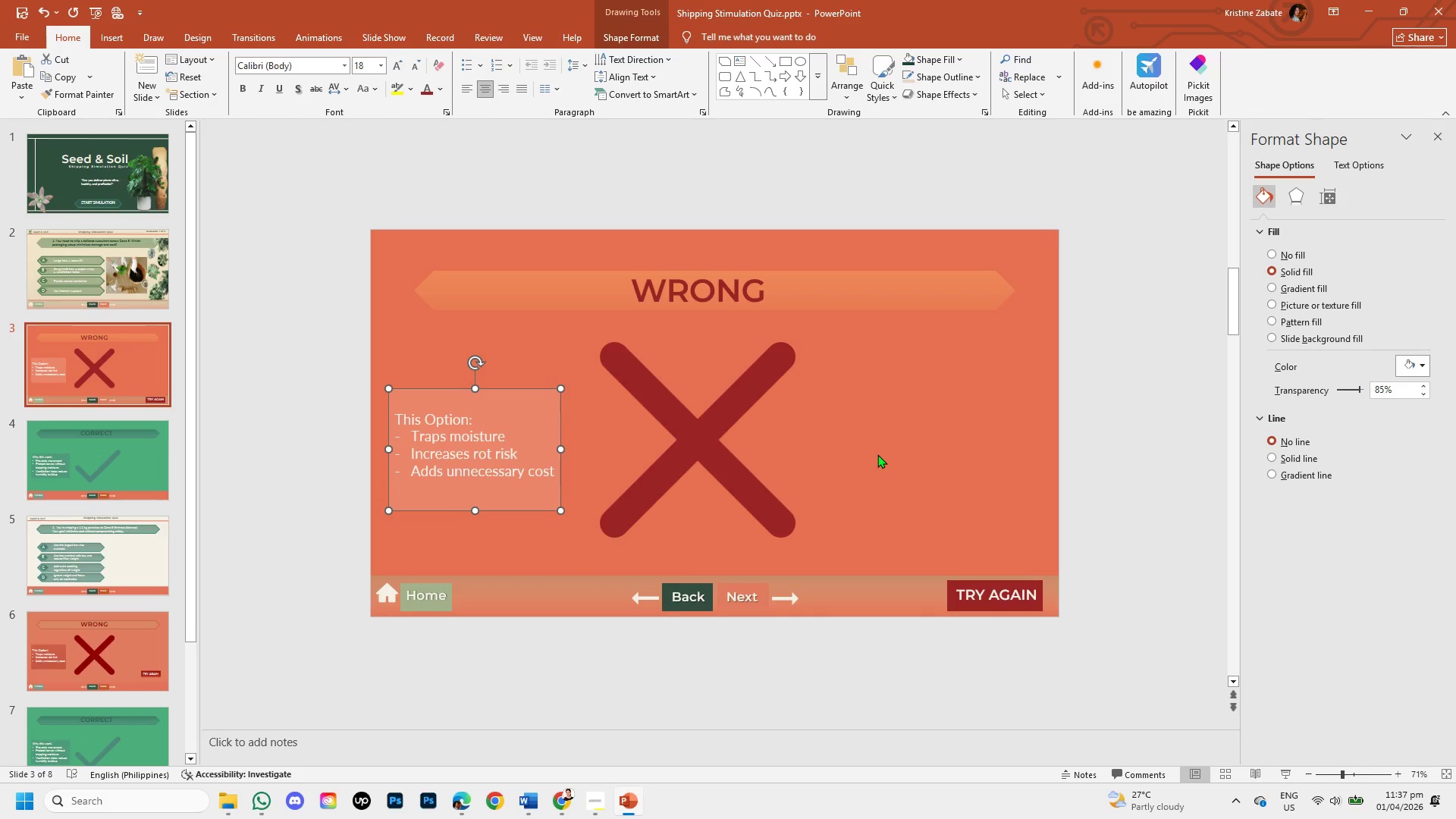 
key(Control+V)
 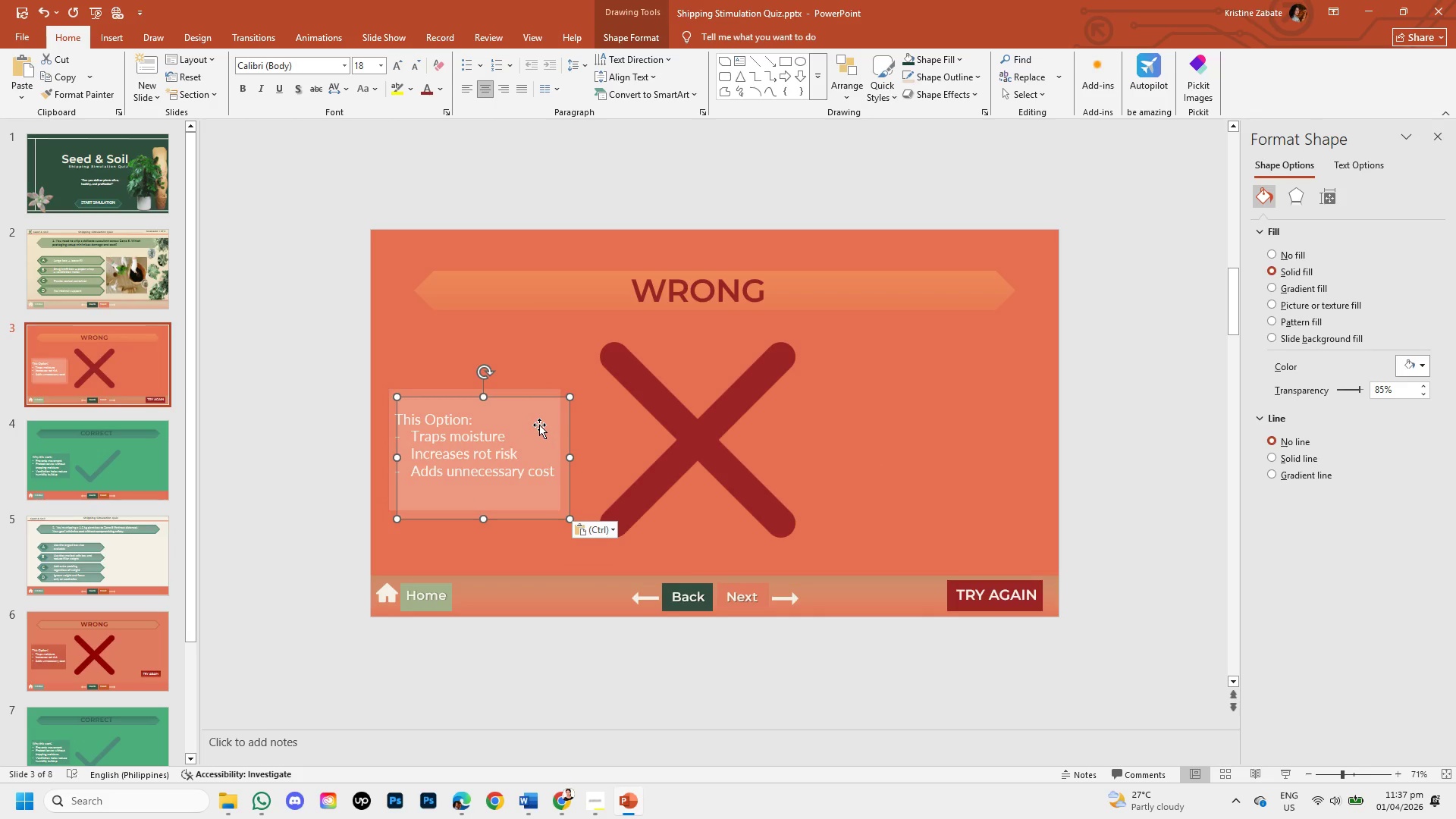 
left_click_drag(start_coordinate=[538, 419], to_coordinate=[998, 396])
 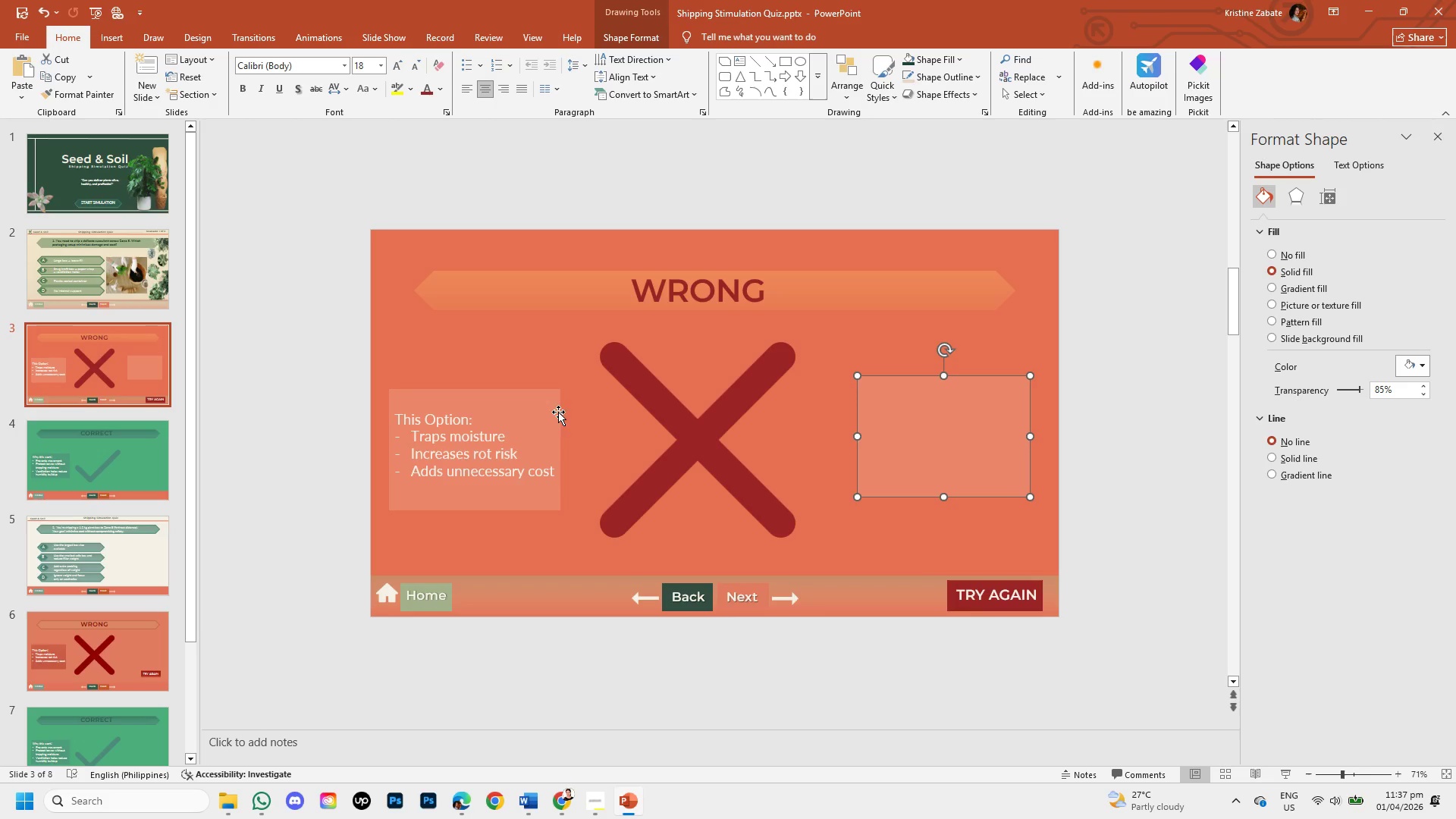 
left_click([553, 411])
 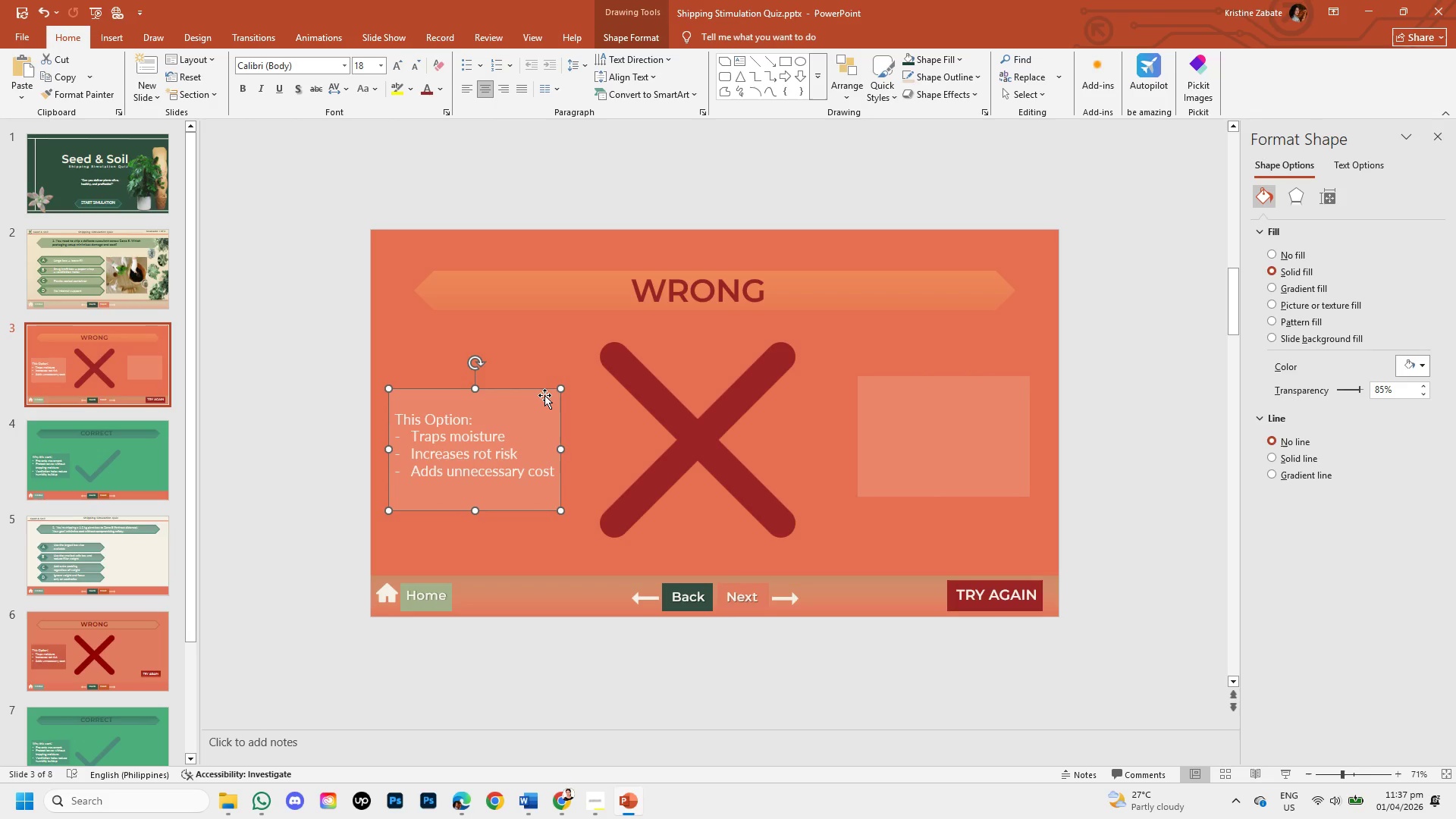 
wait(8.24)
 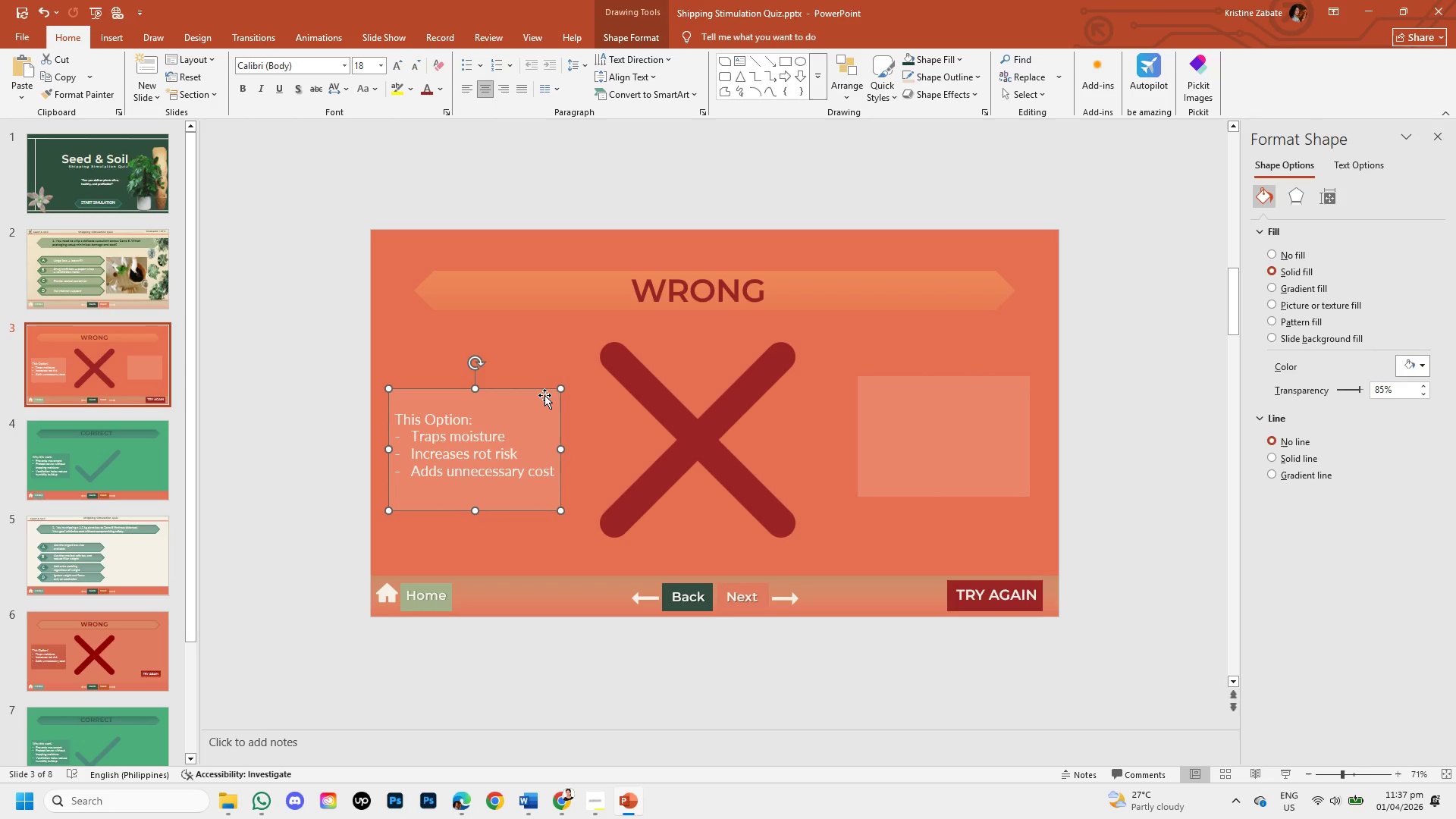 
left_click([1273, 288])
 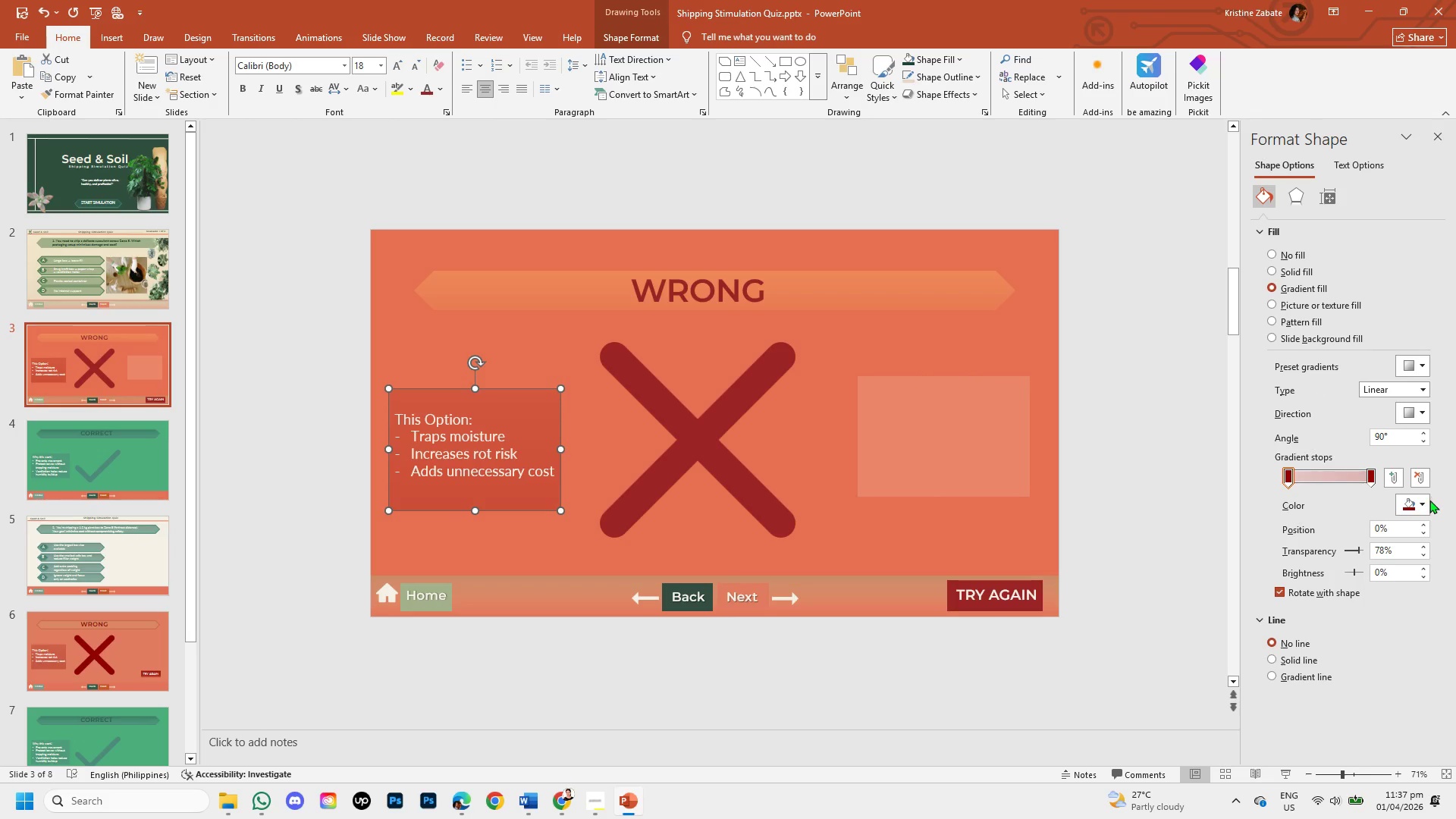 
left_click([1426, 502])
 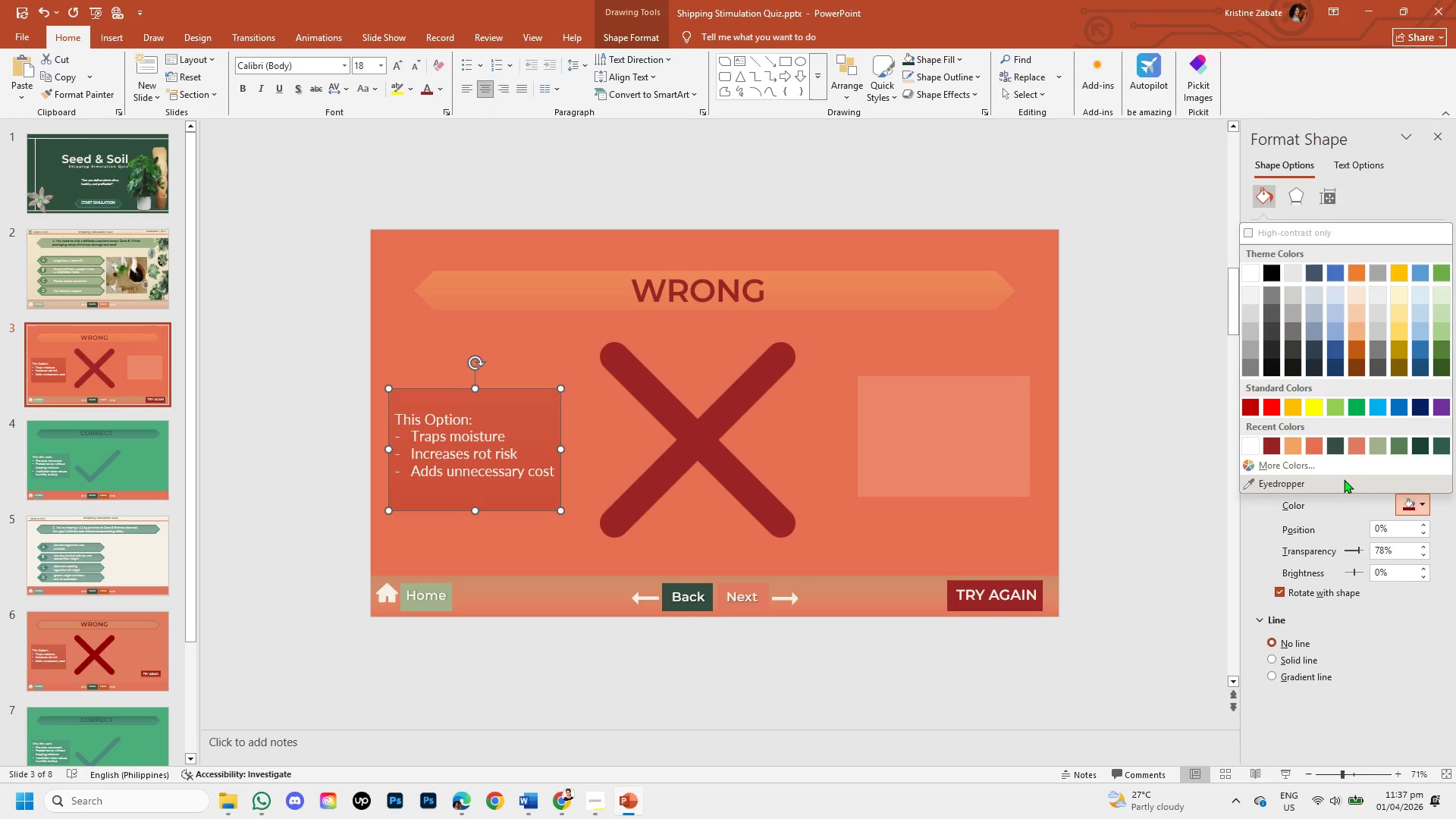 
left_click([1338, 467])
 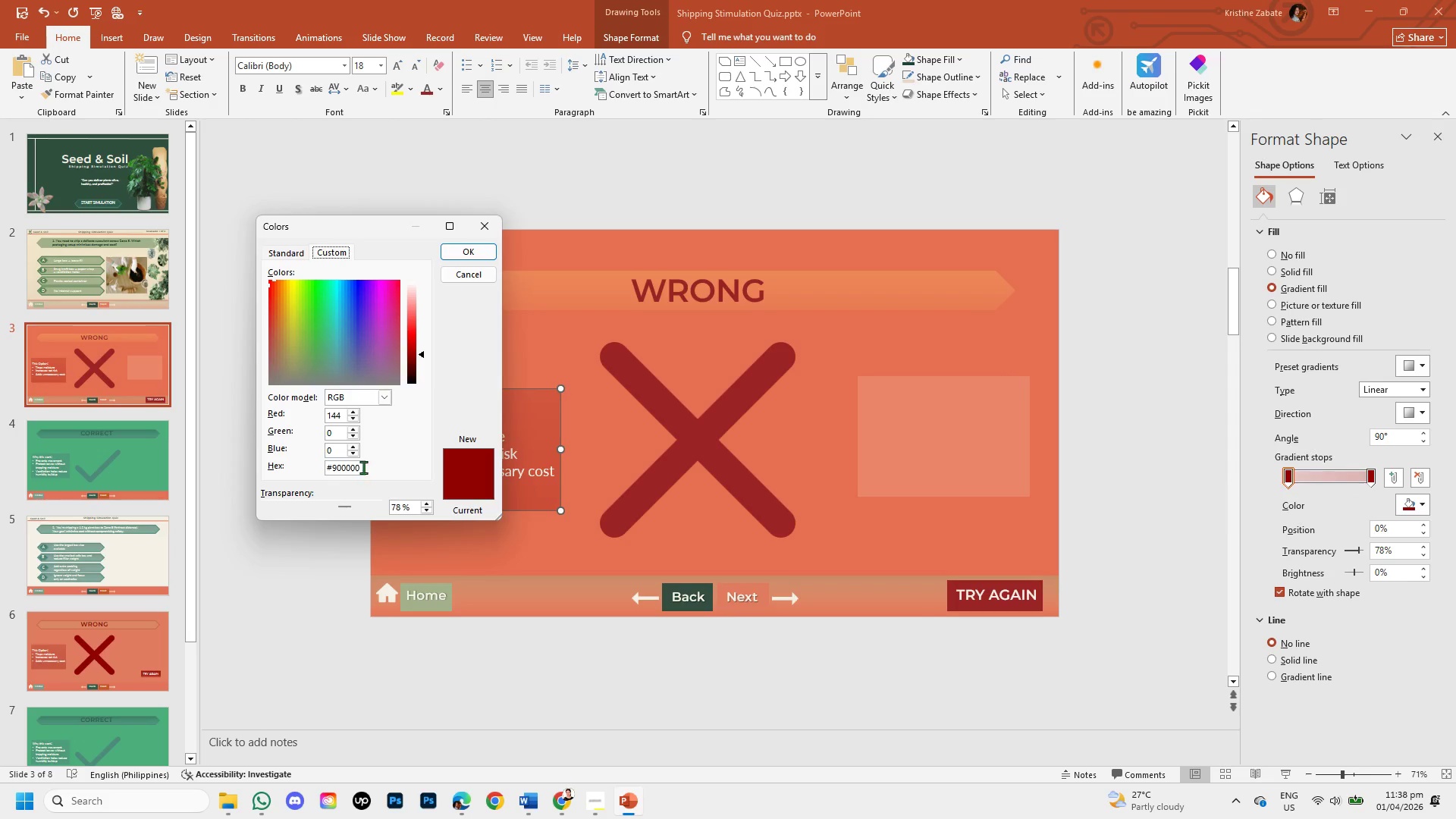 
left_click([362, 467])
 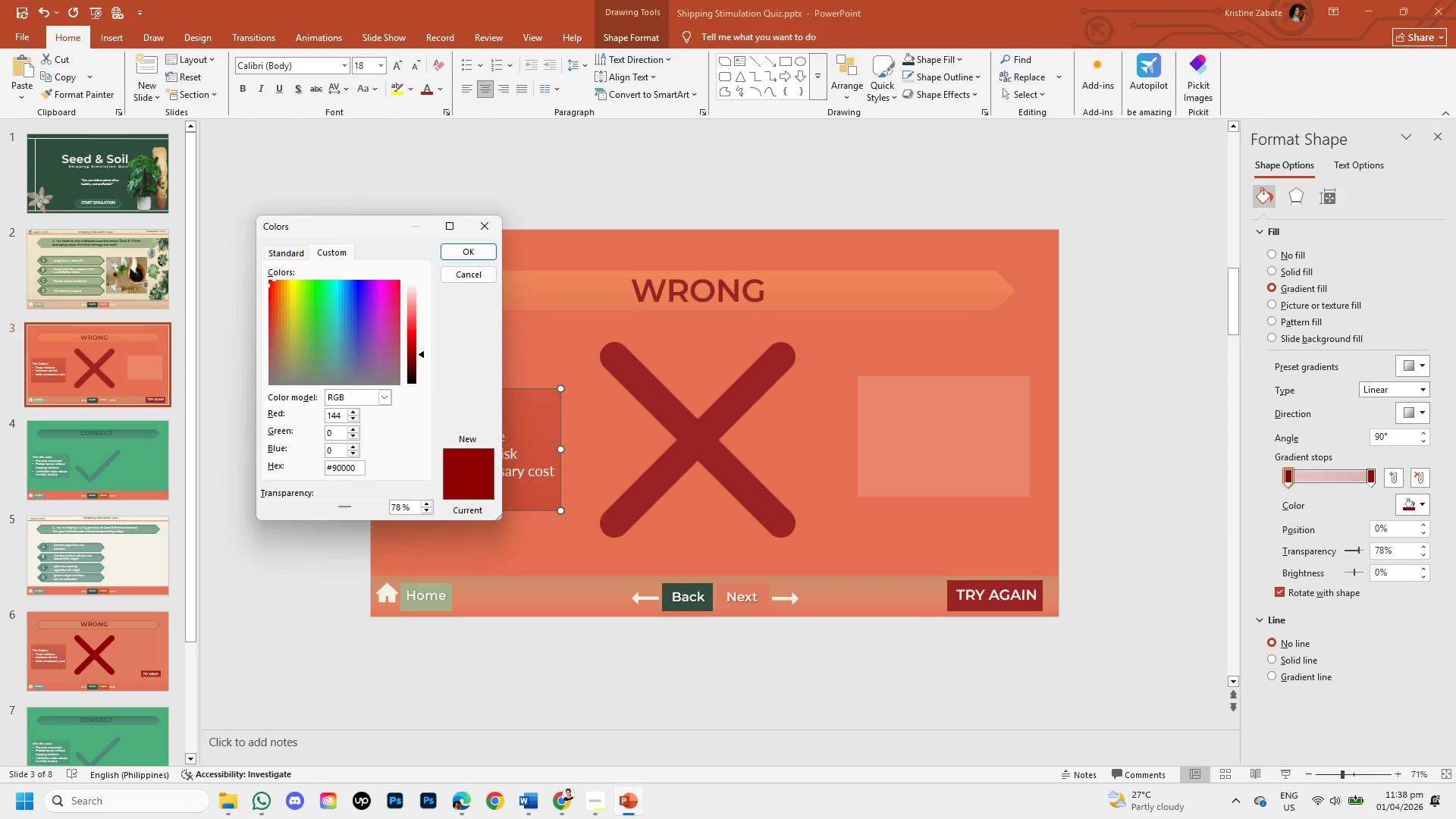 
key(Backspace)
 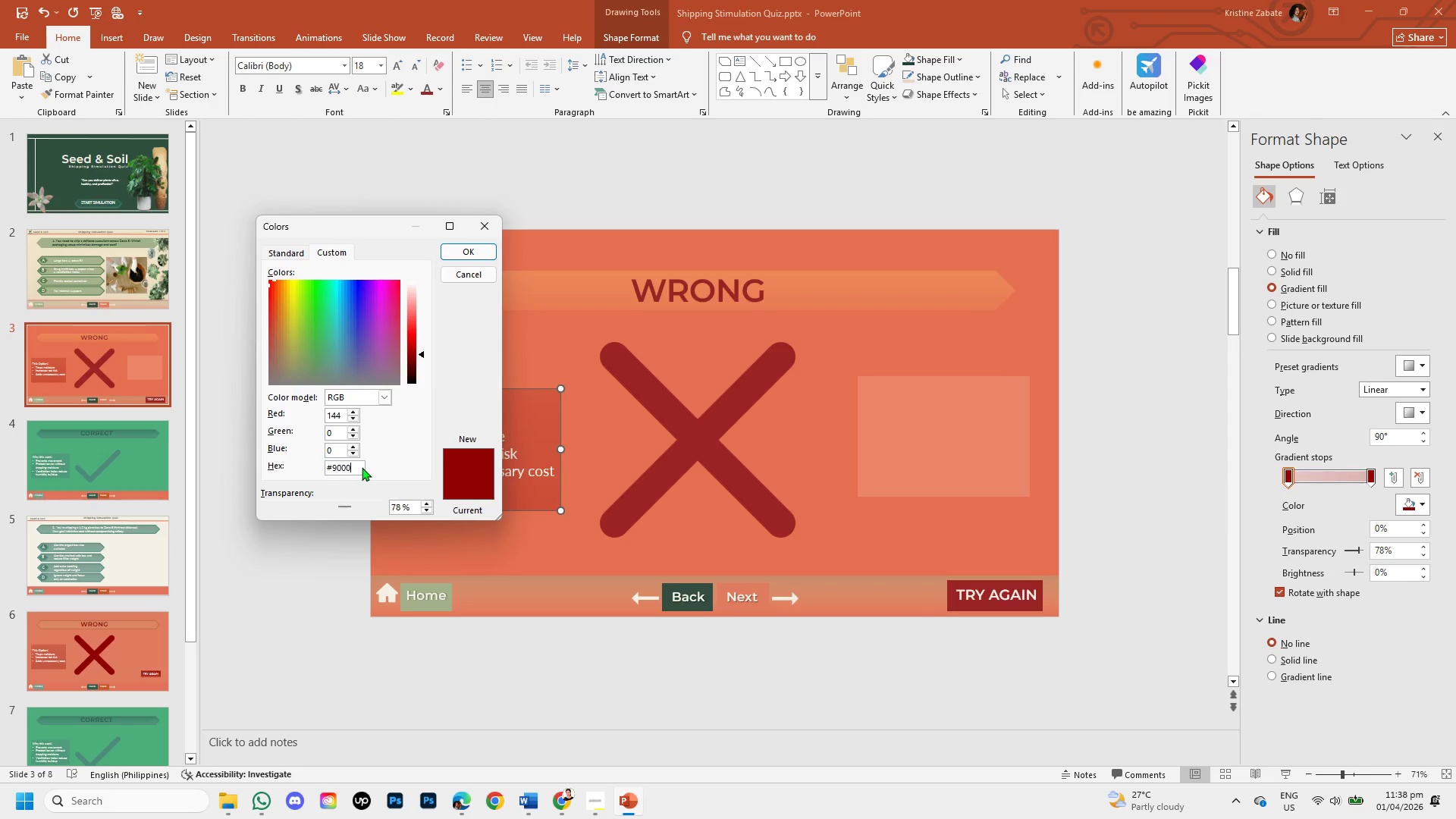 
key(Backspace)
 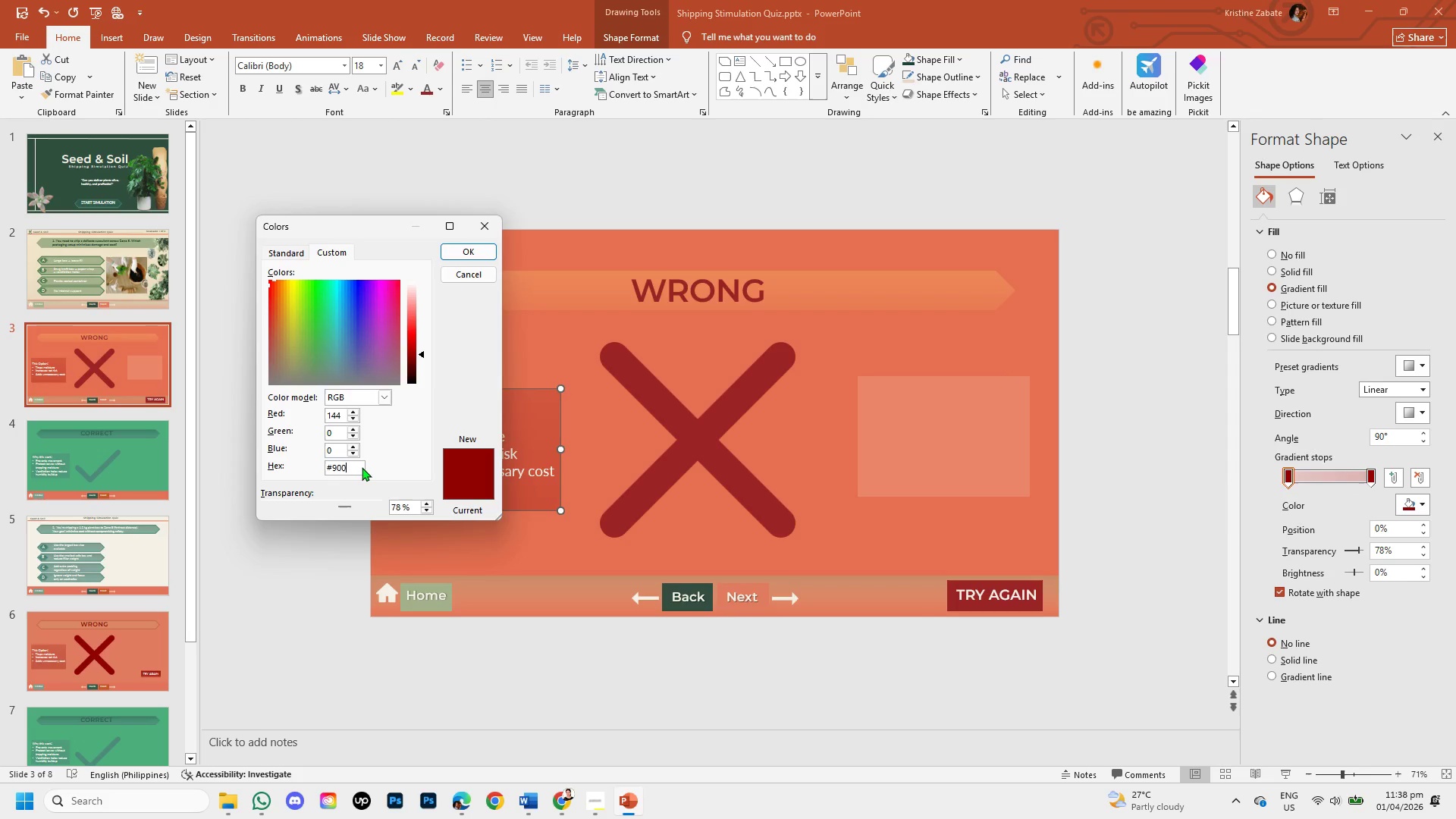 
key(Backspace)
 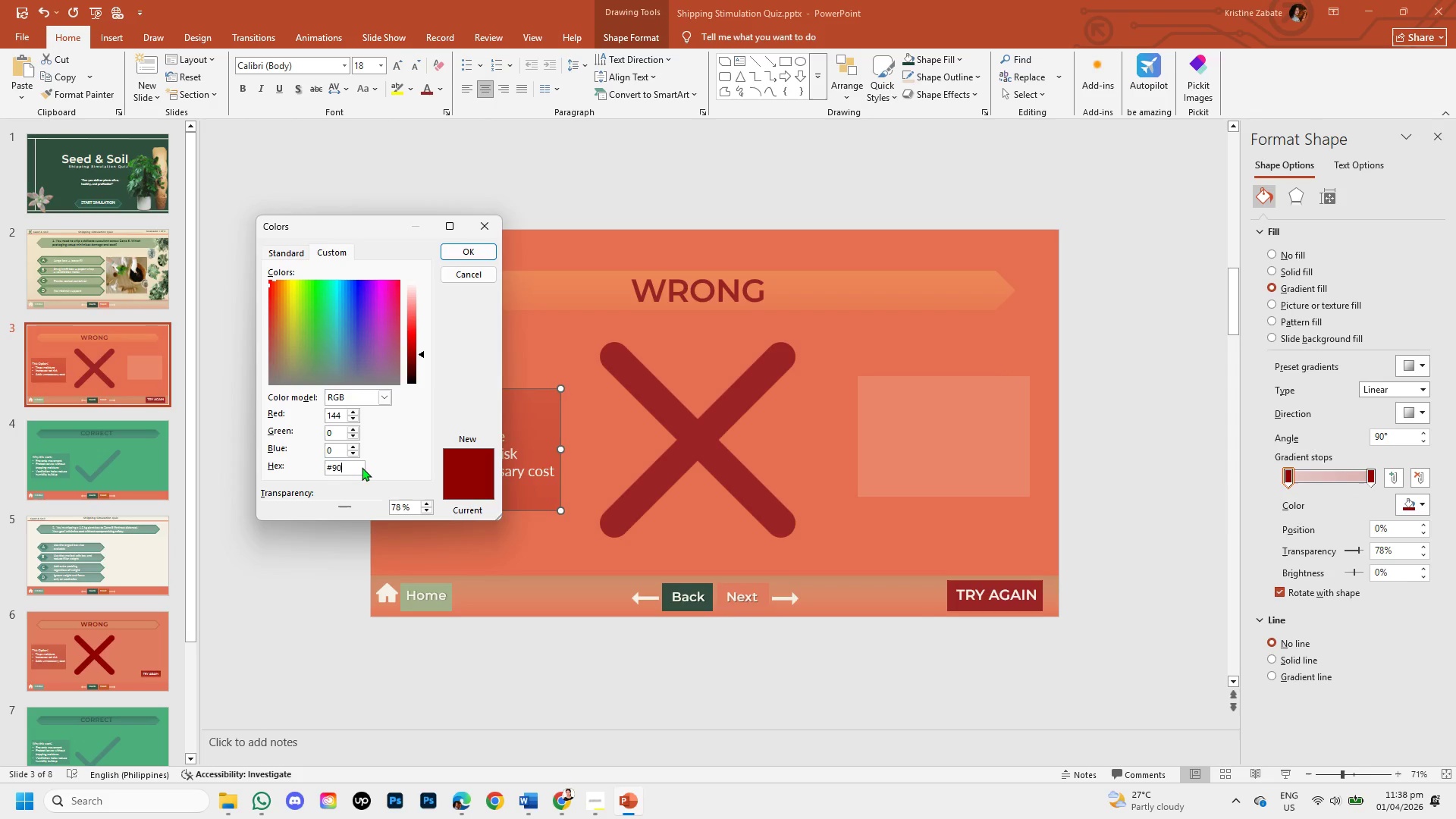 
key(Backspace)
 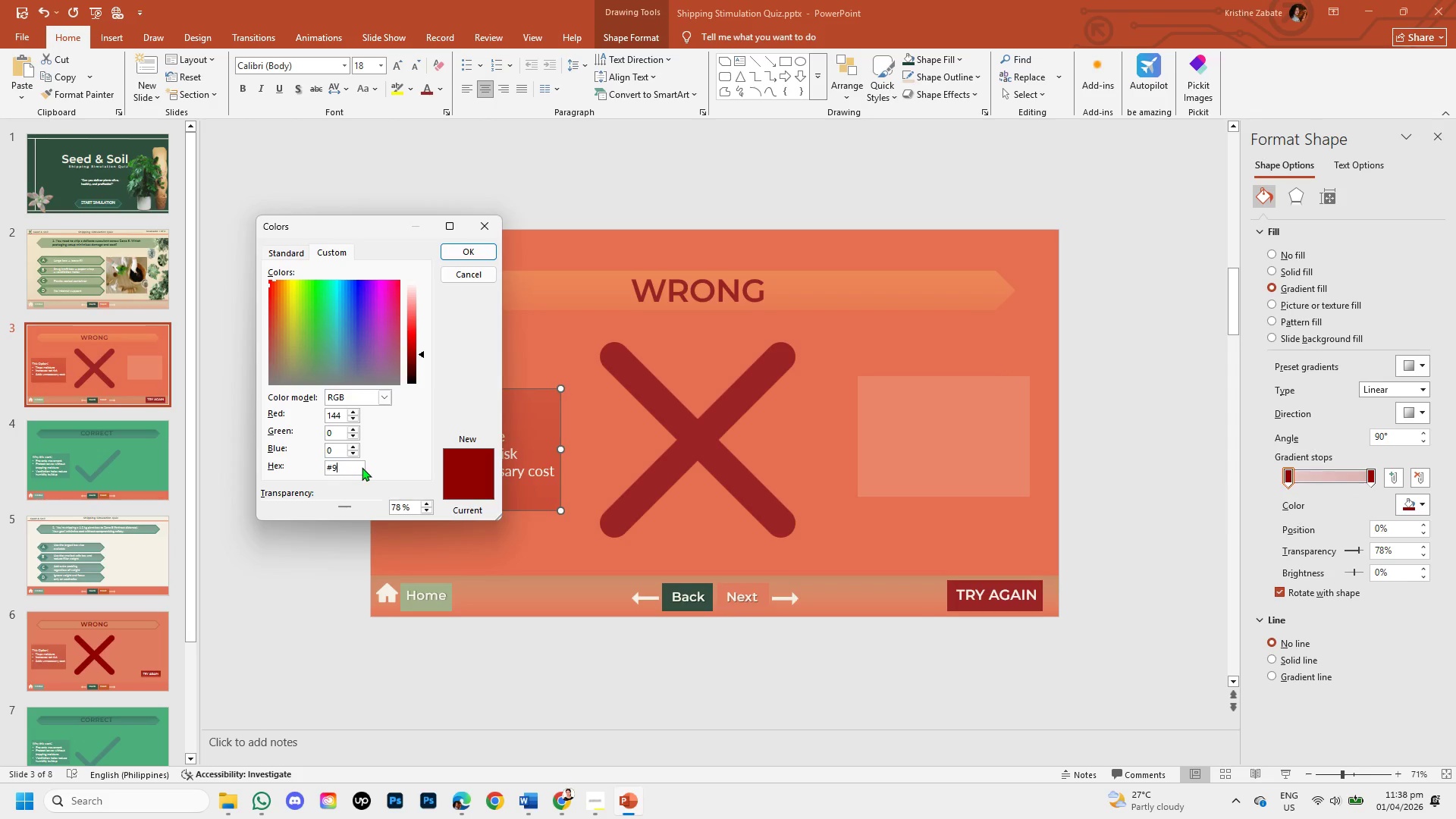 
key(Backspace)
 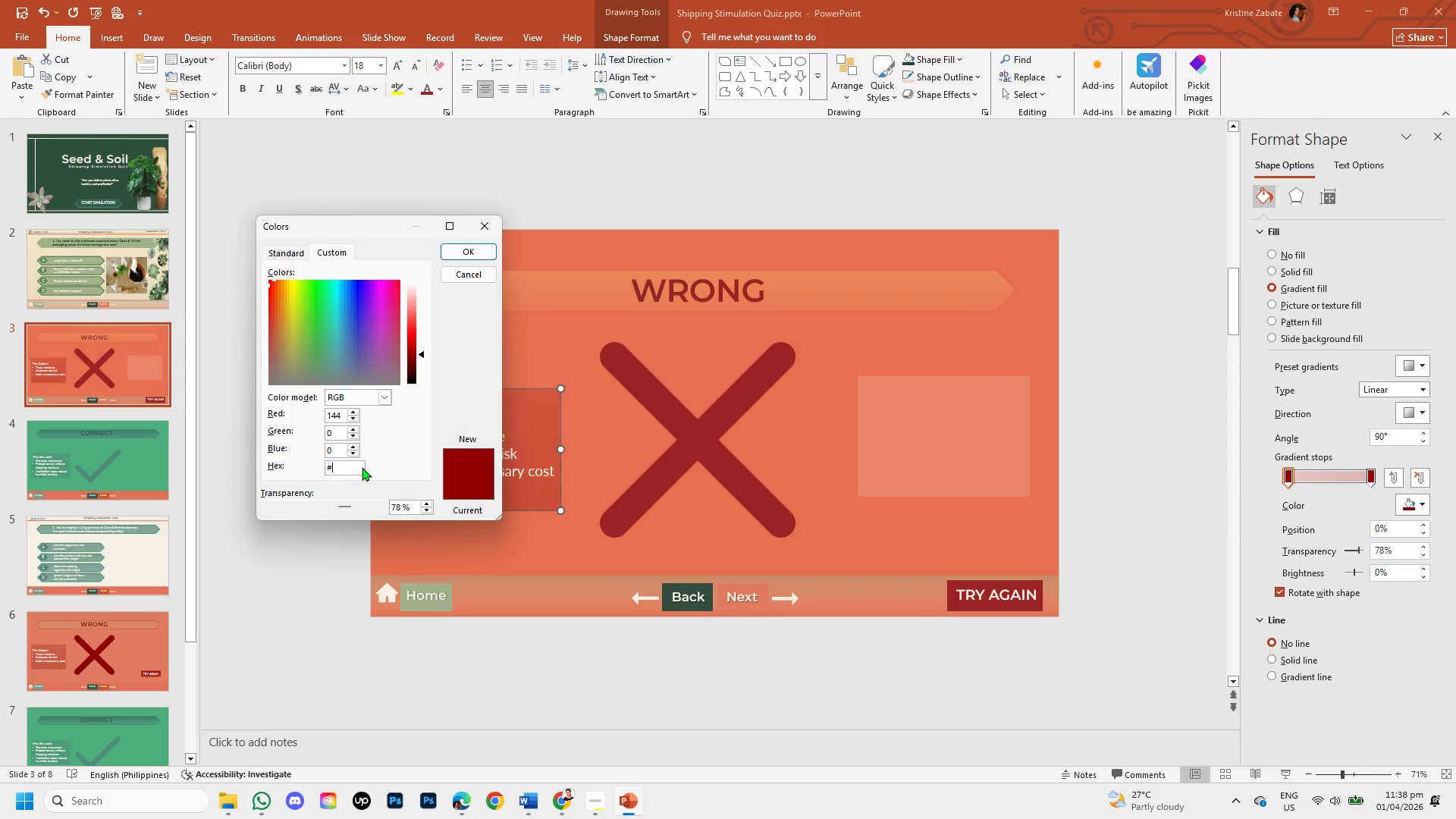 
key(Backspace)
 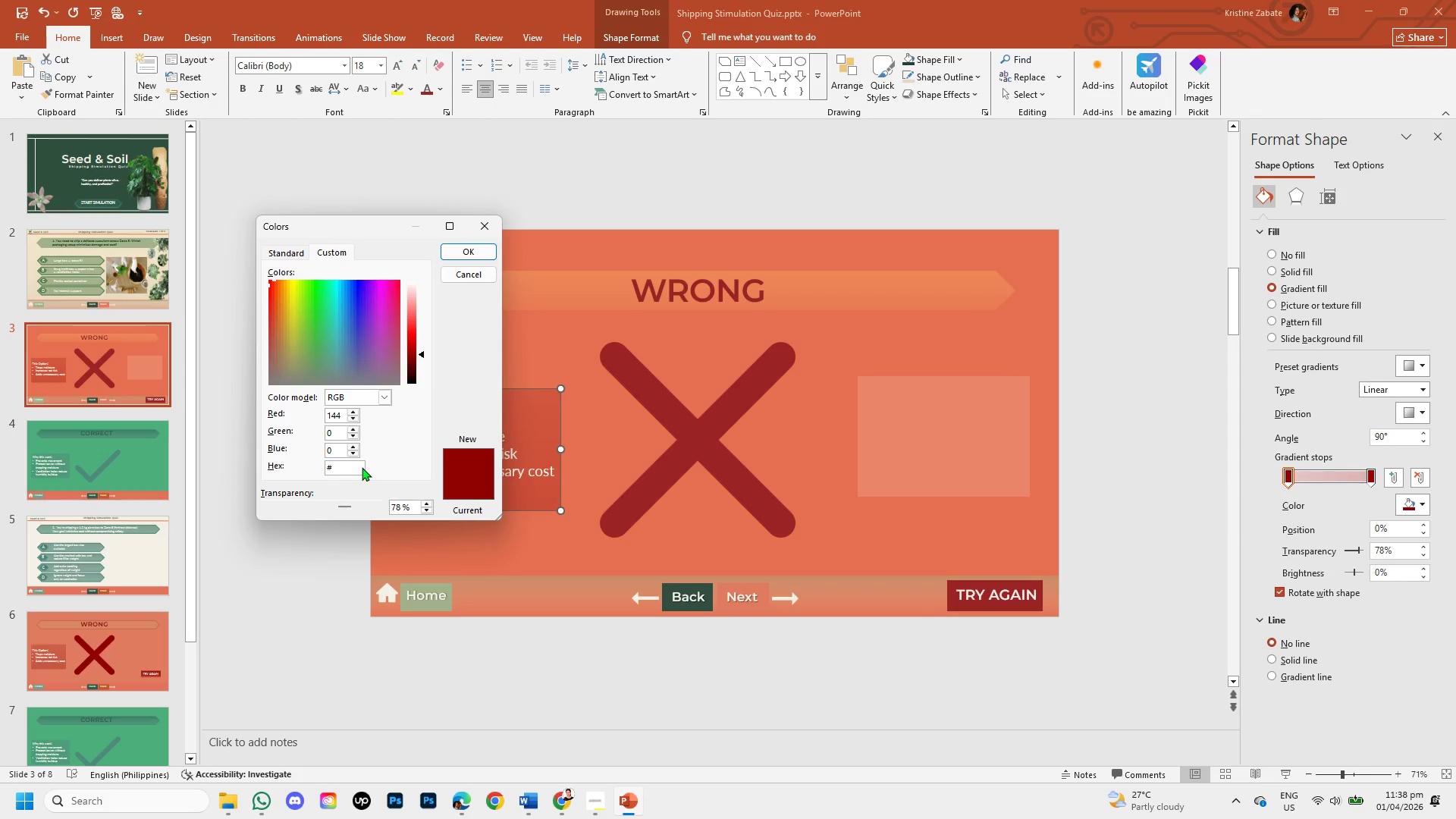 
type(d)
key(Backspace)
type(f4a261)
 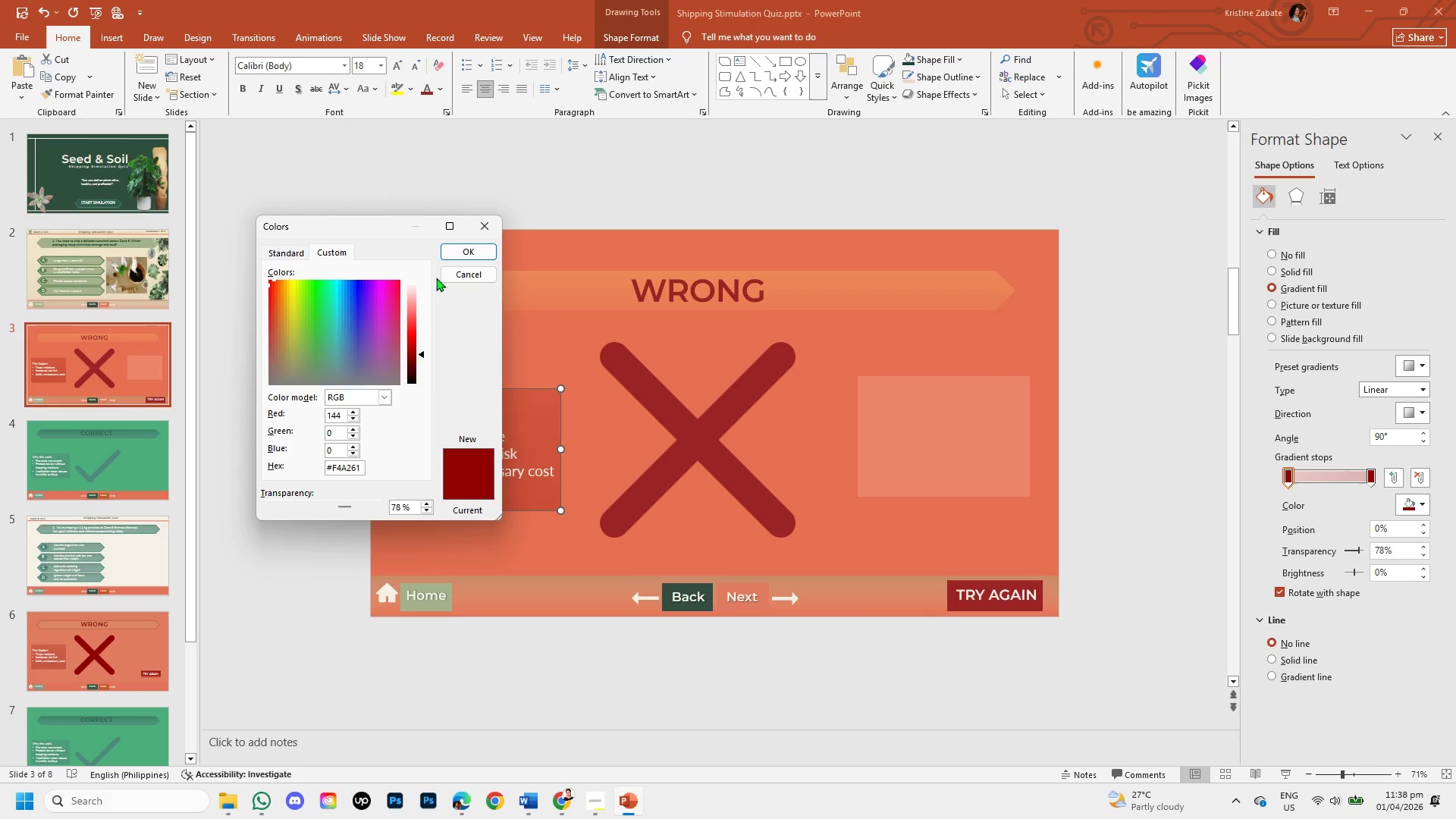 
left_click([450, 248])
 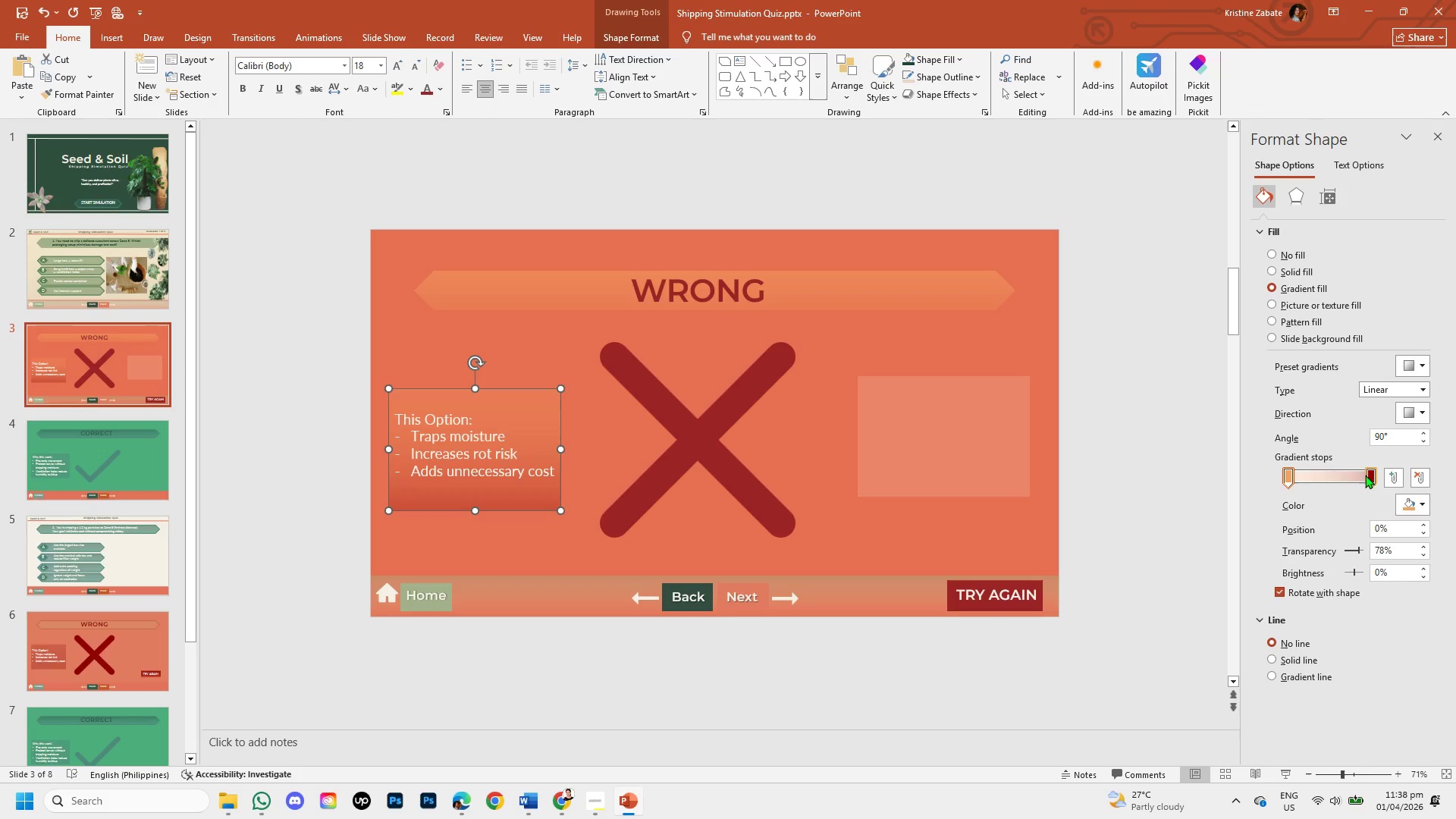 
left_click([1370, 476])
 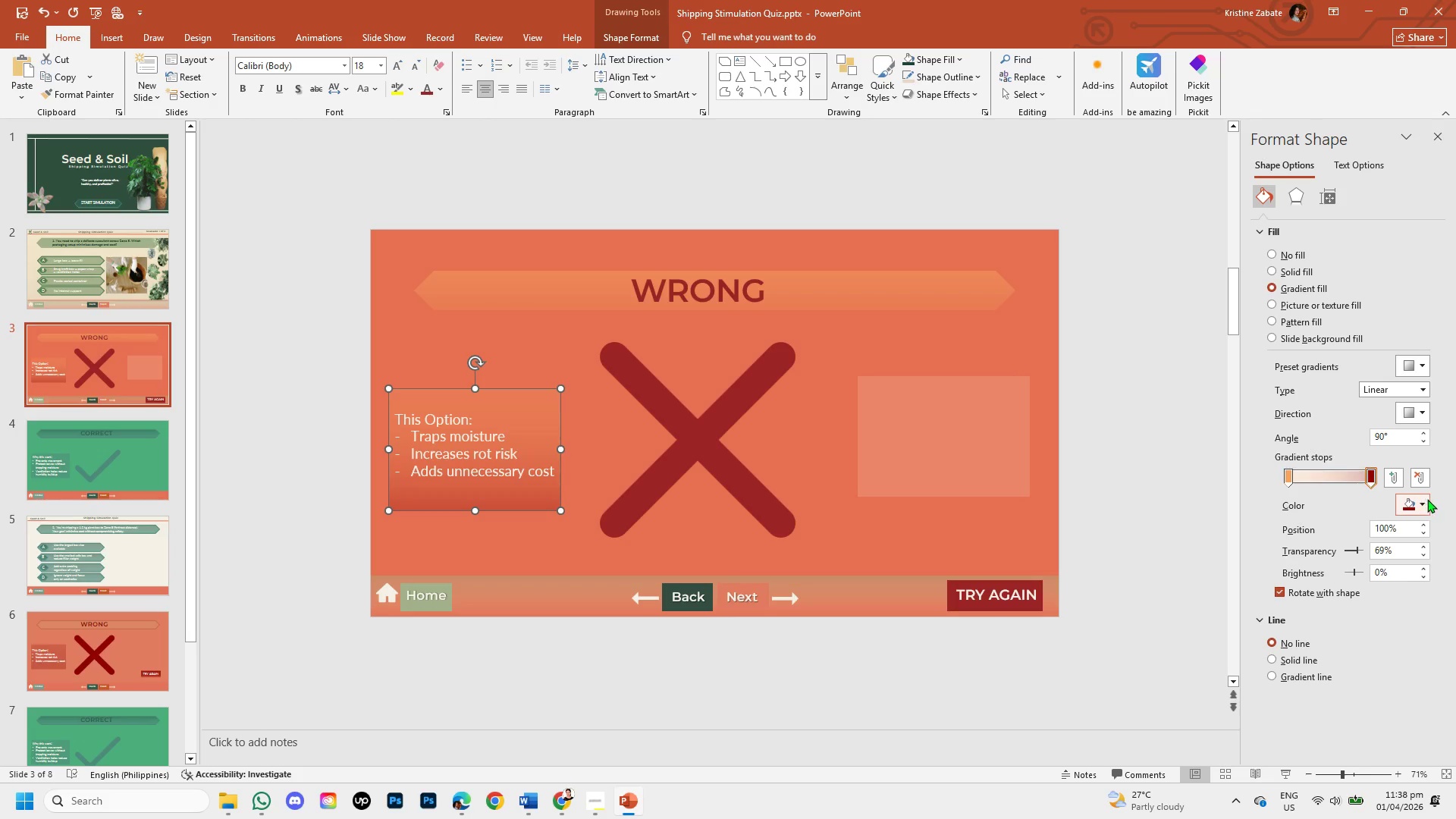 
left_click([1427, 499])
 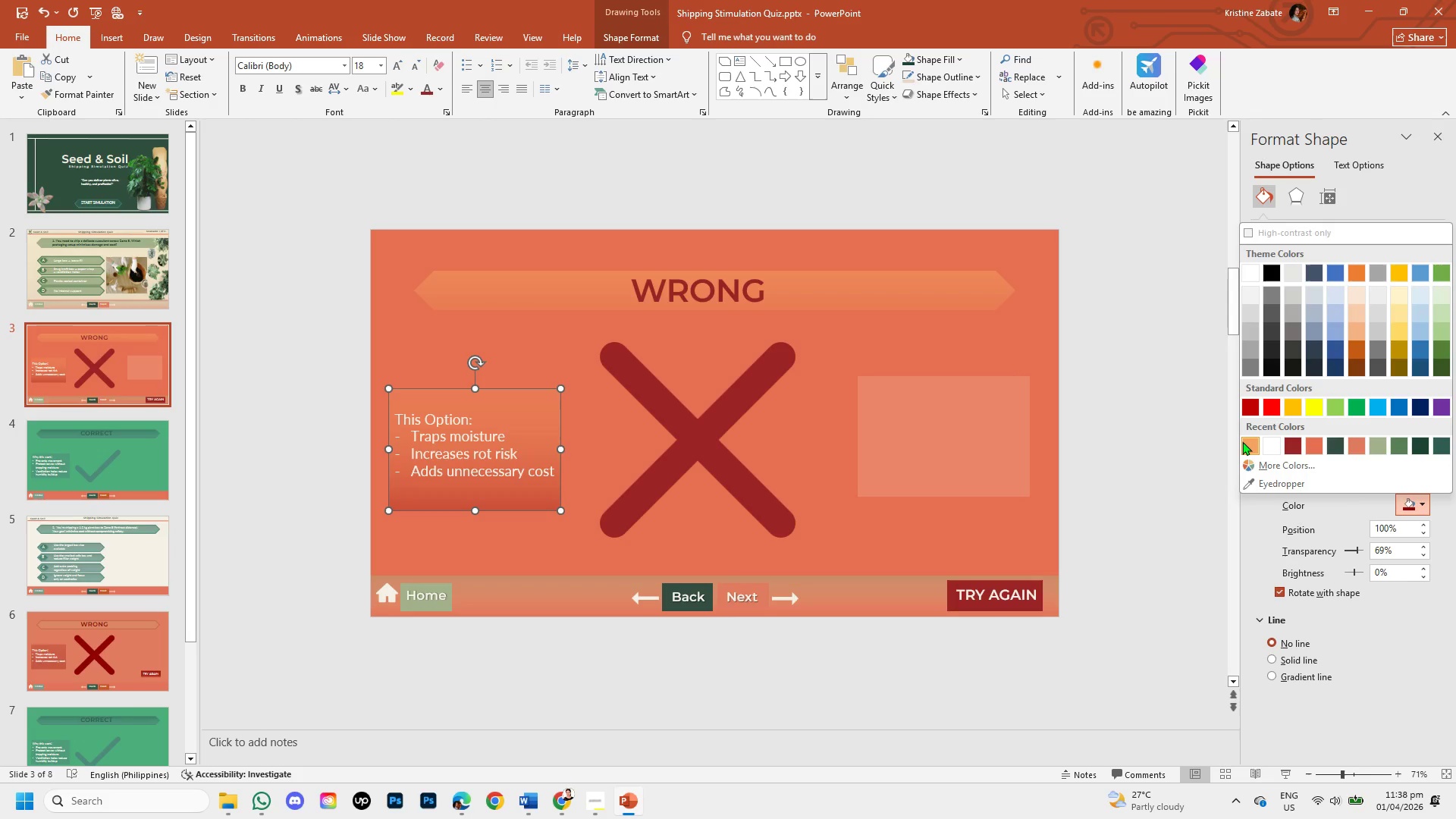 
left_click([1242, 441])
 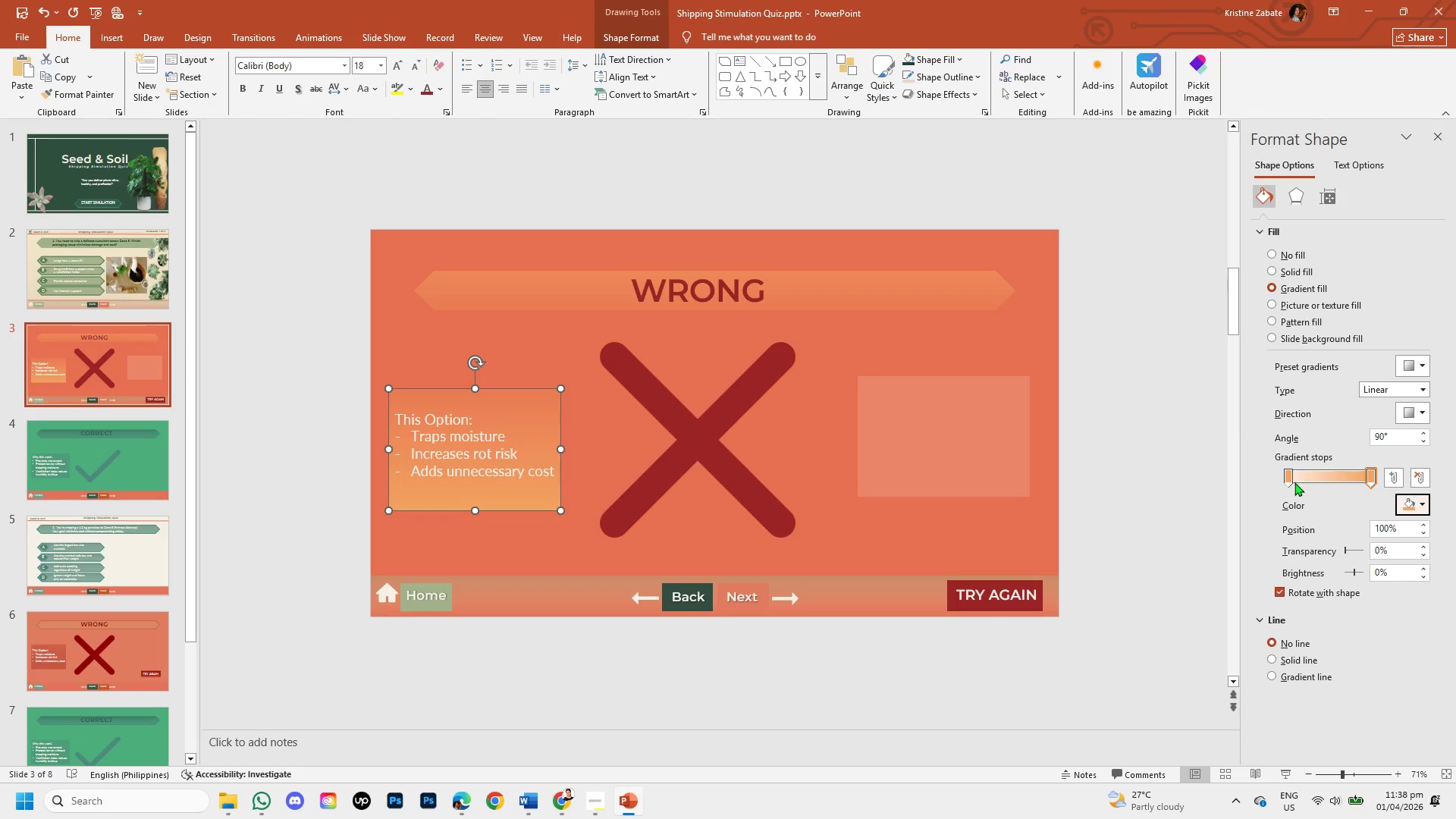 
left_click([1289, 481])
 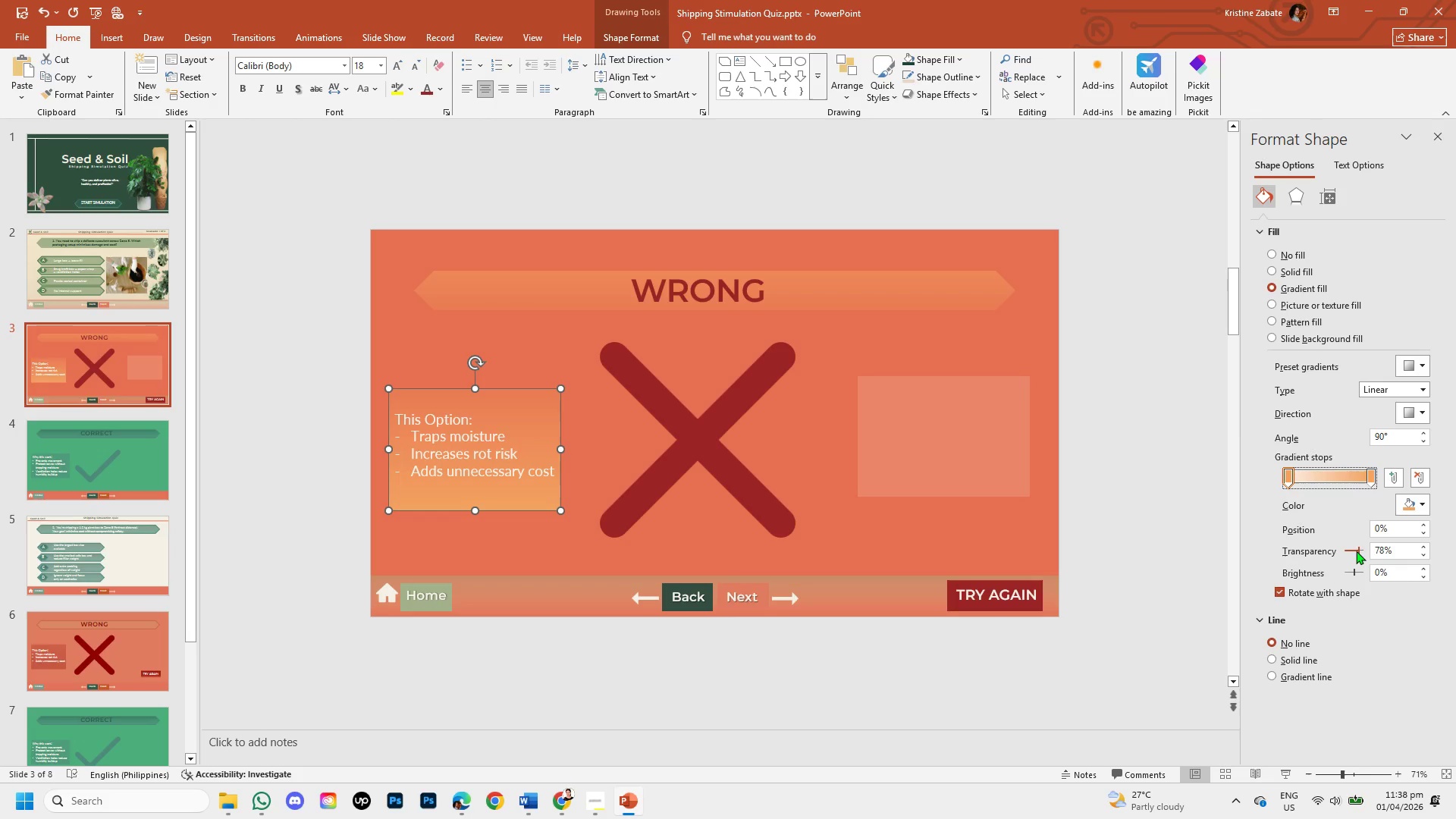 
left_click_drag(start_coordinate=[1357, 550], to_coordinate=[1345, 552])
 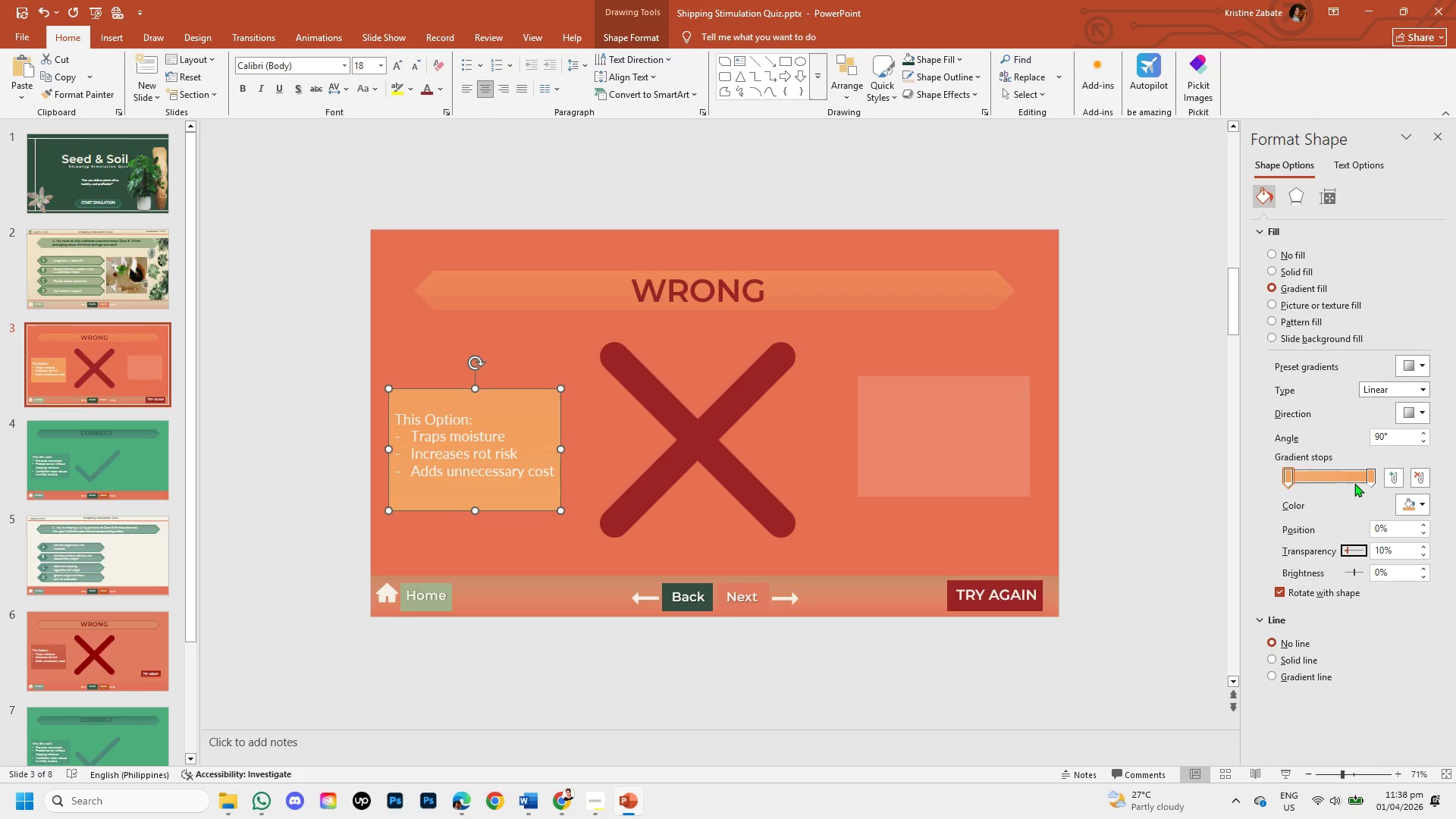 
left_click([1367, 478])
 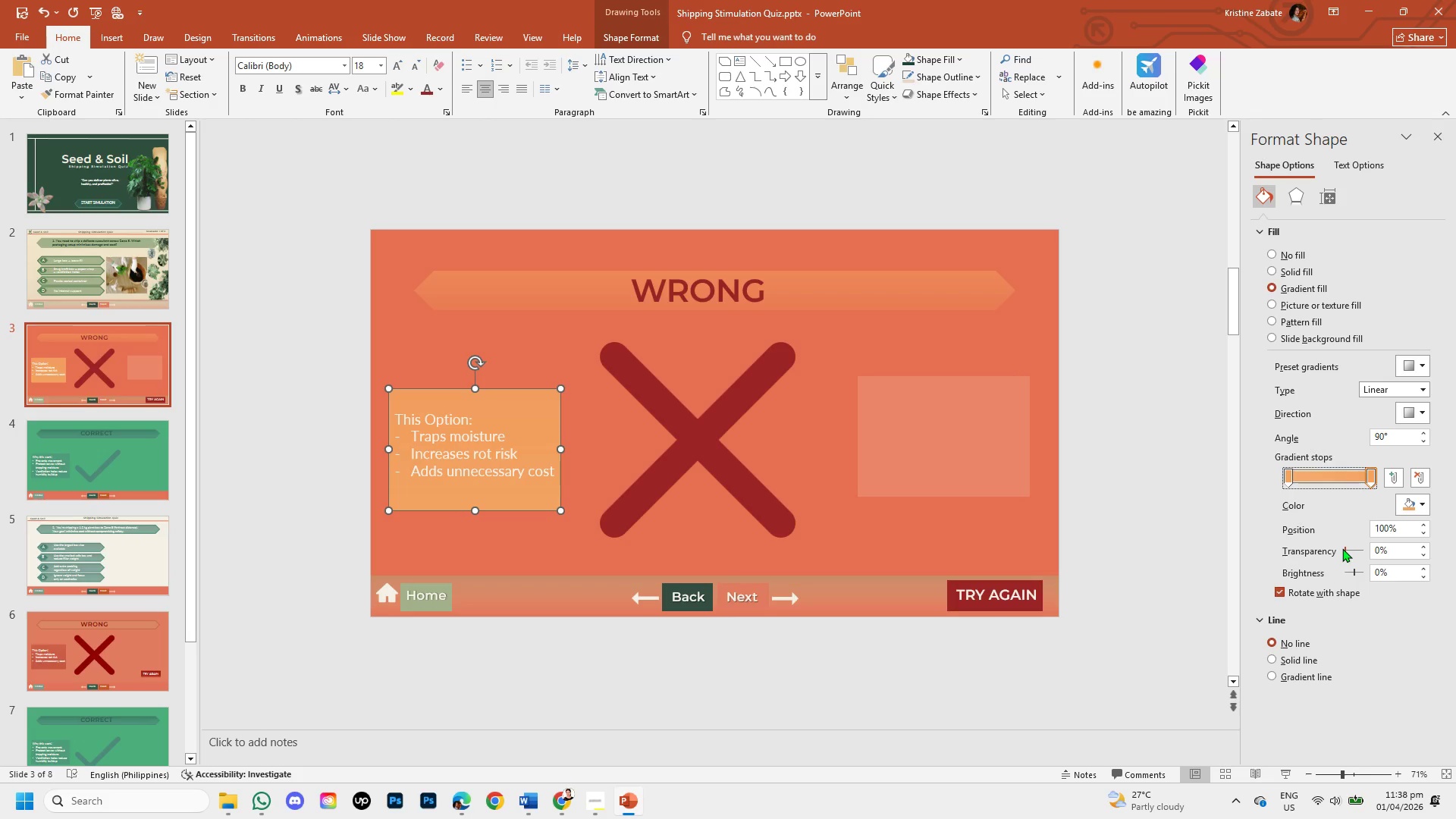 
left_click_drag(start_coordinate=[1342, 548], to_coordinate=[1380, 550])
 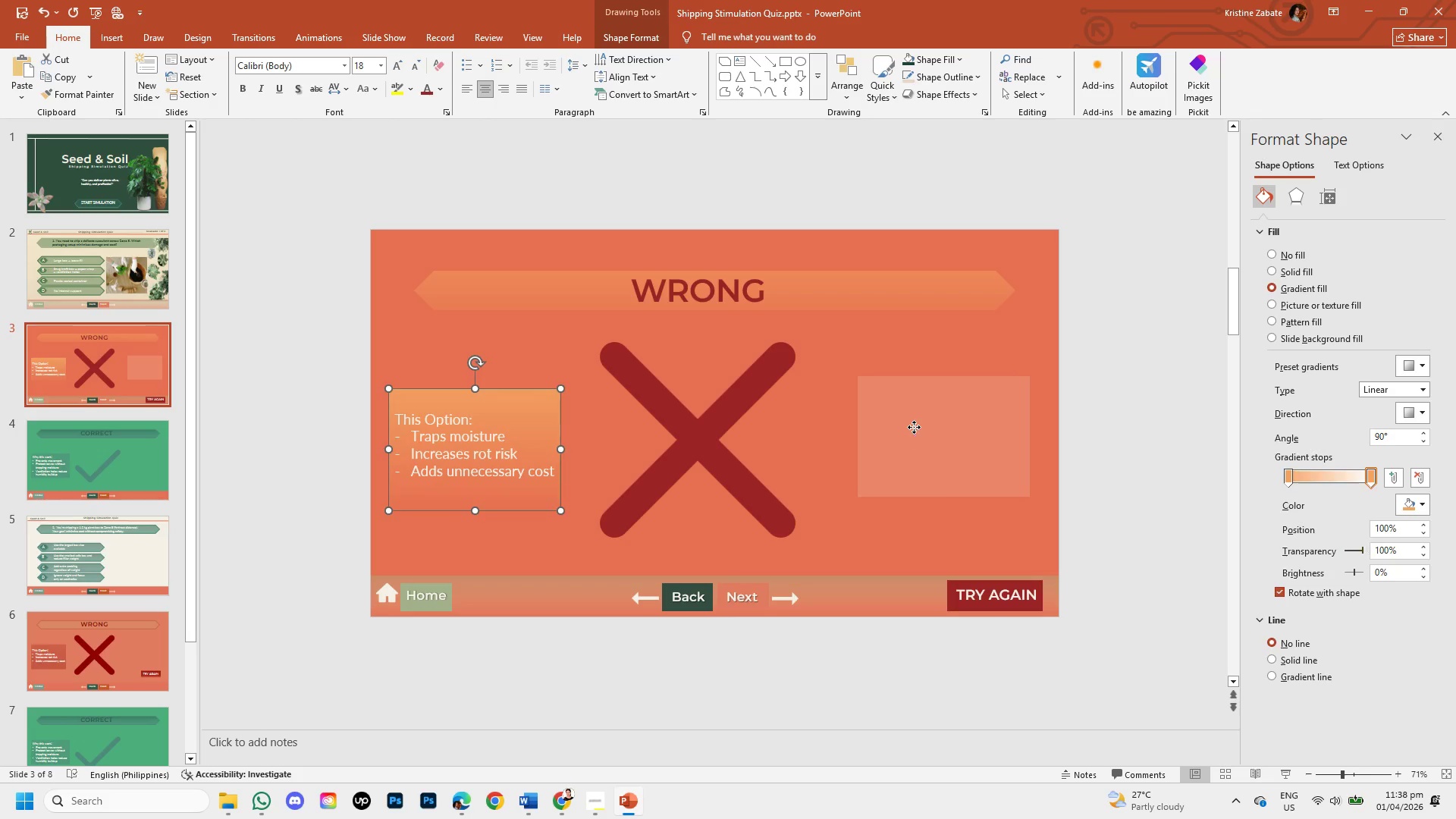 
left_click([914, 427])
 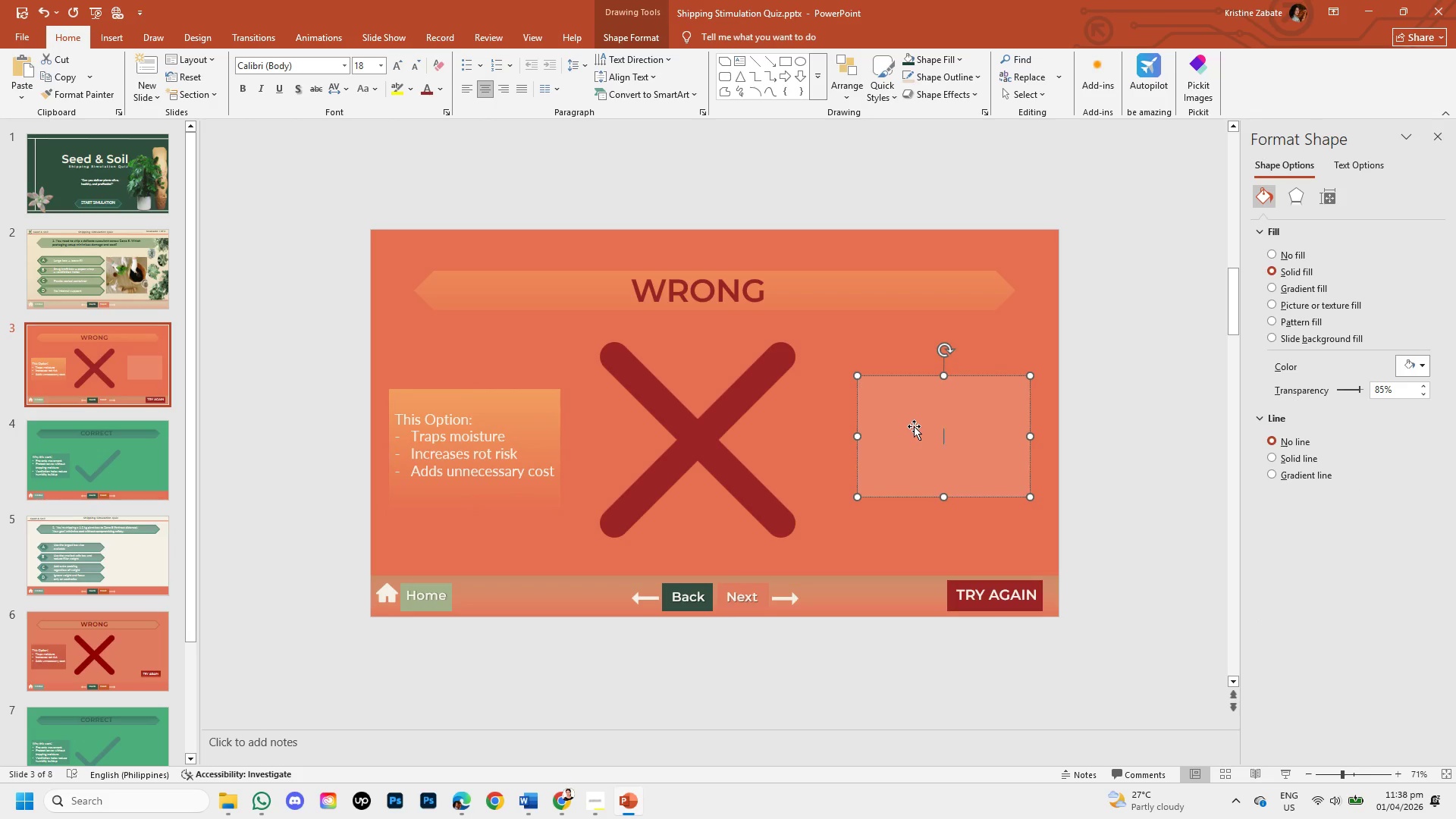 
left_click_drag(start_coordinate=[914, 426], to_coordinate=[599, 444])
 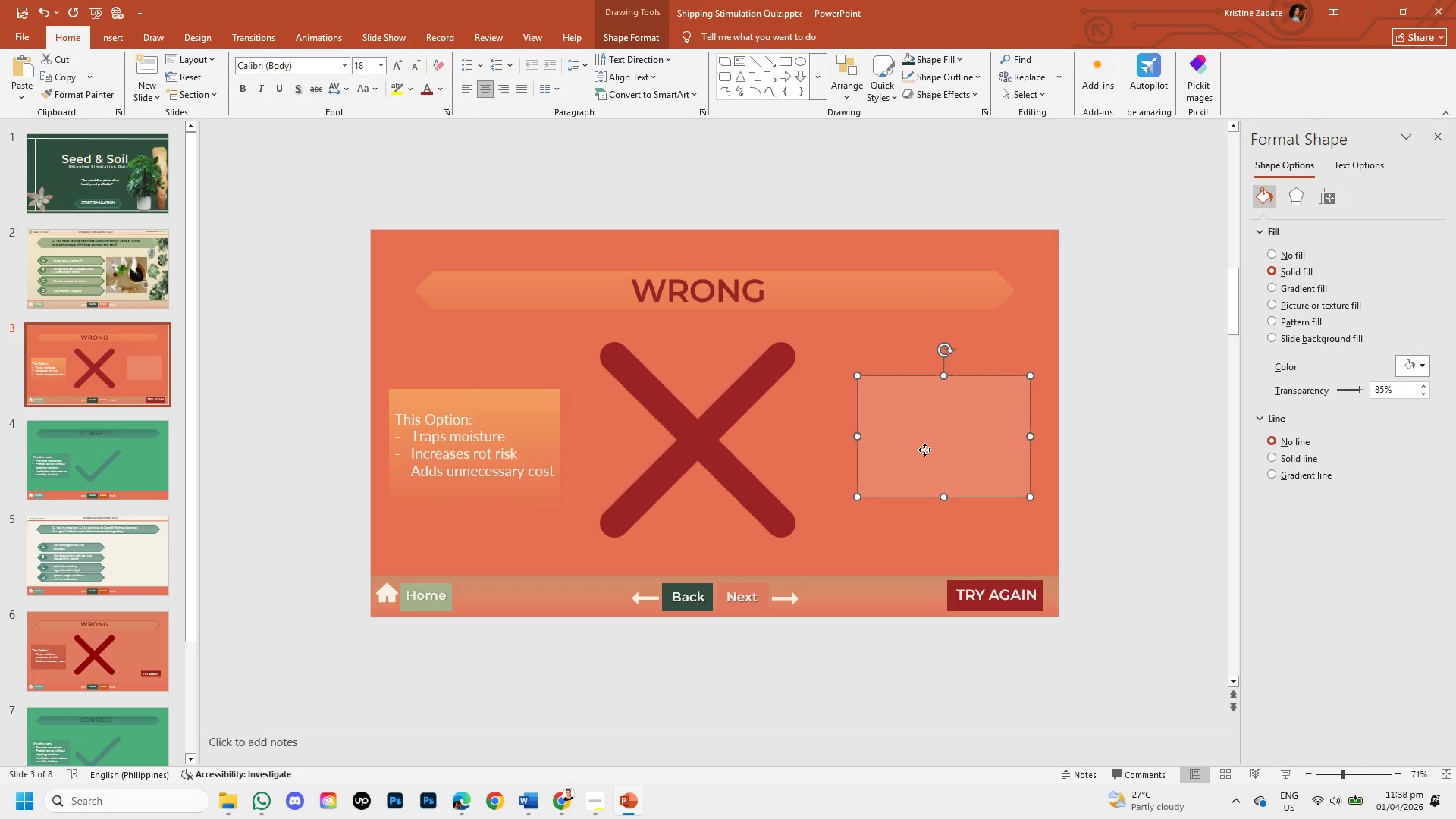 
left_click_drag(start_coordinate=[924, 450], to_coordinate=[453, 463])
 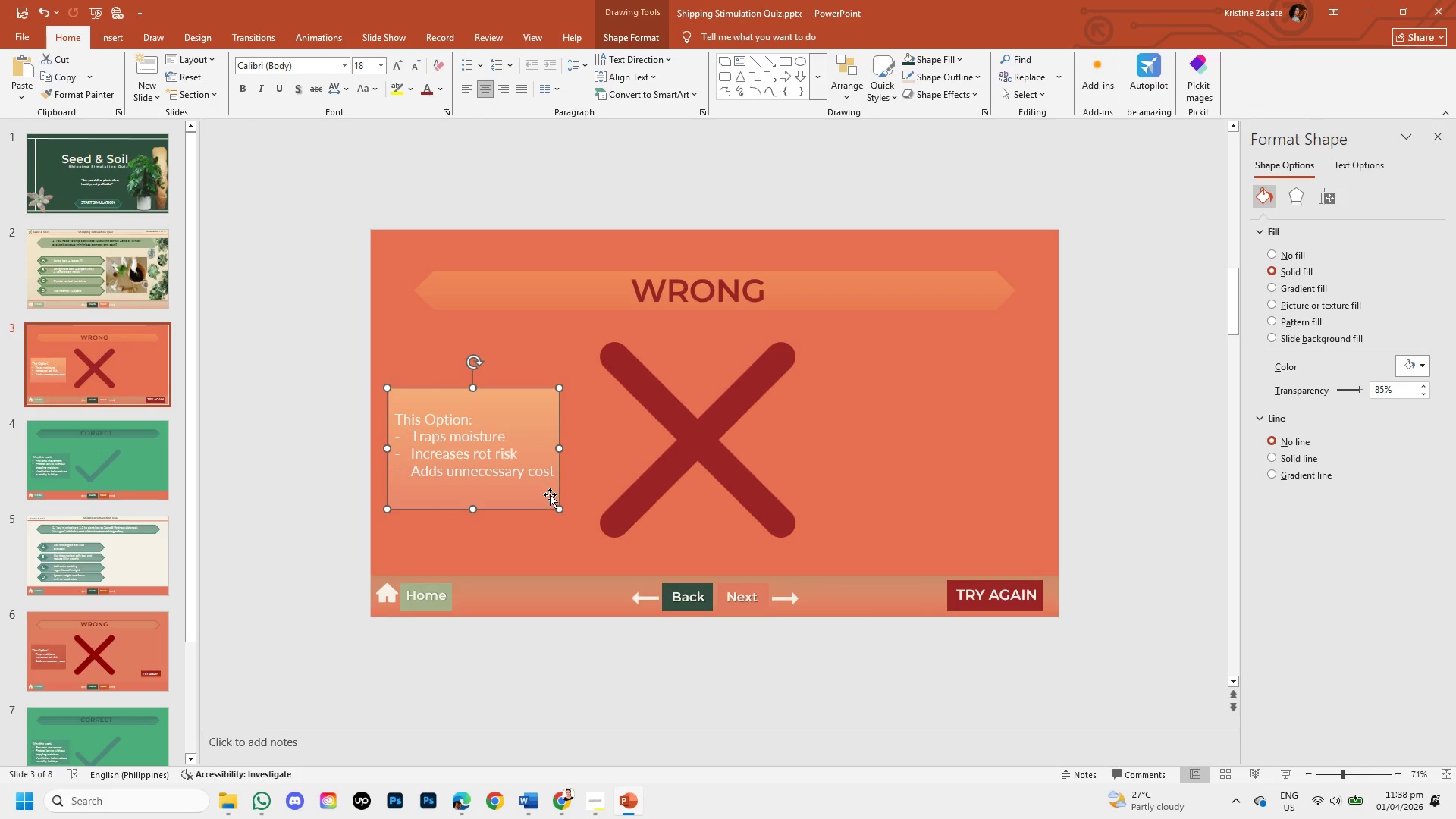 
right_click([550, 495])
 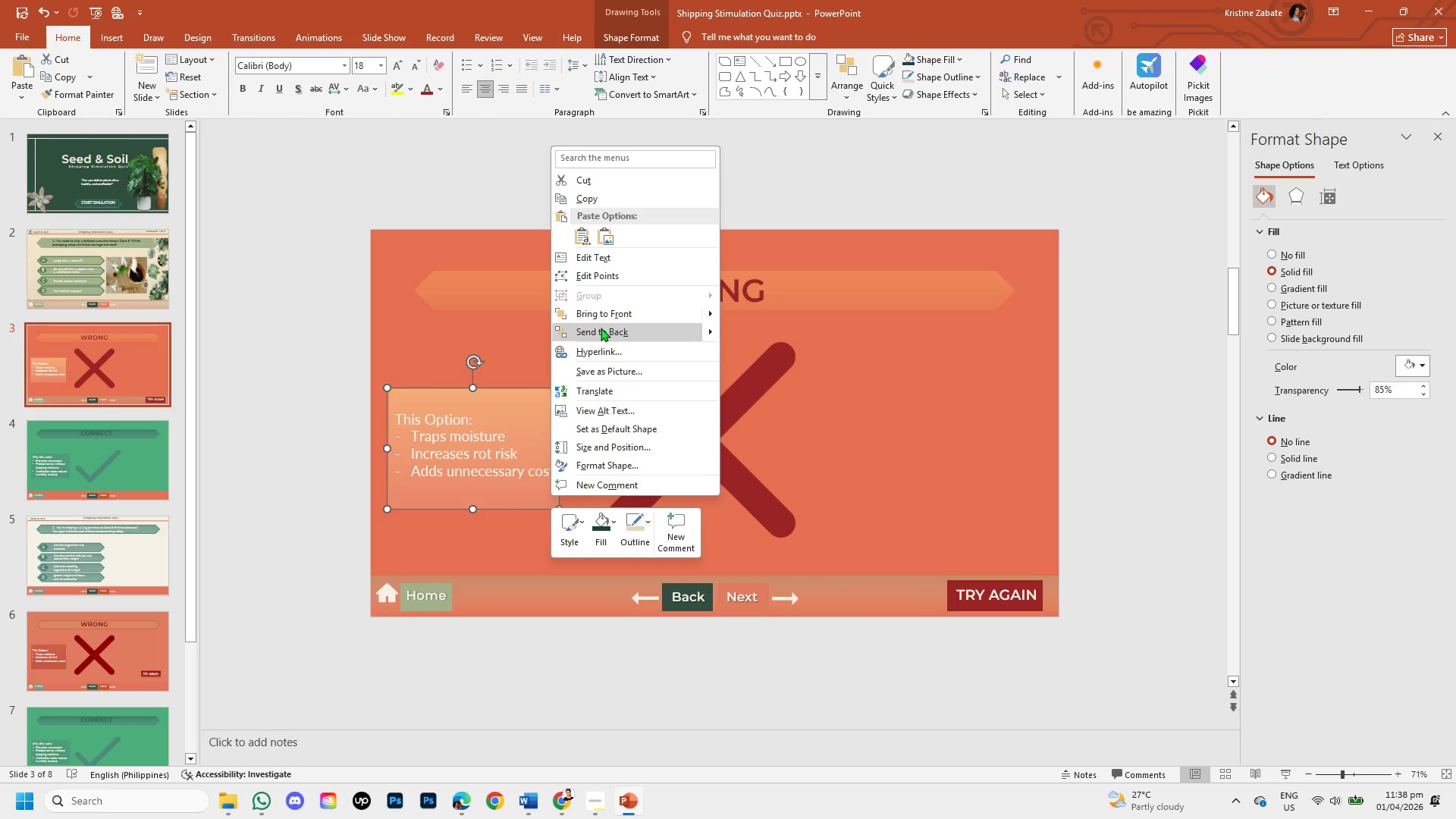 
left_click([601, 328])
 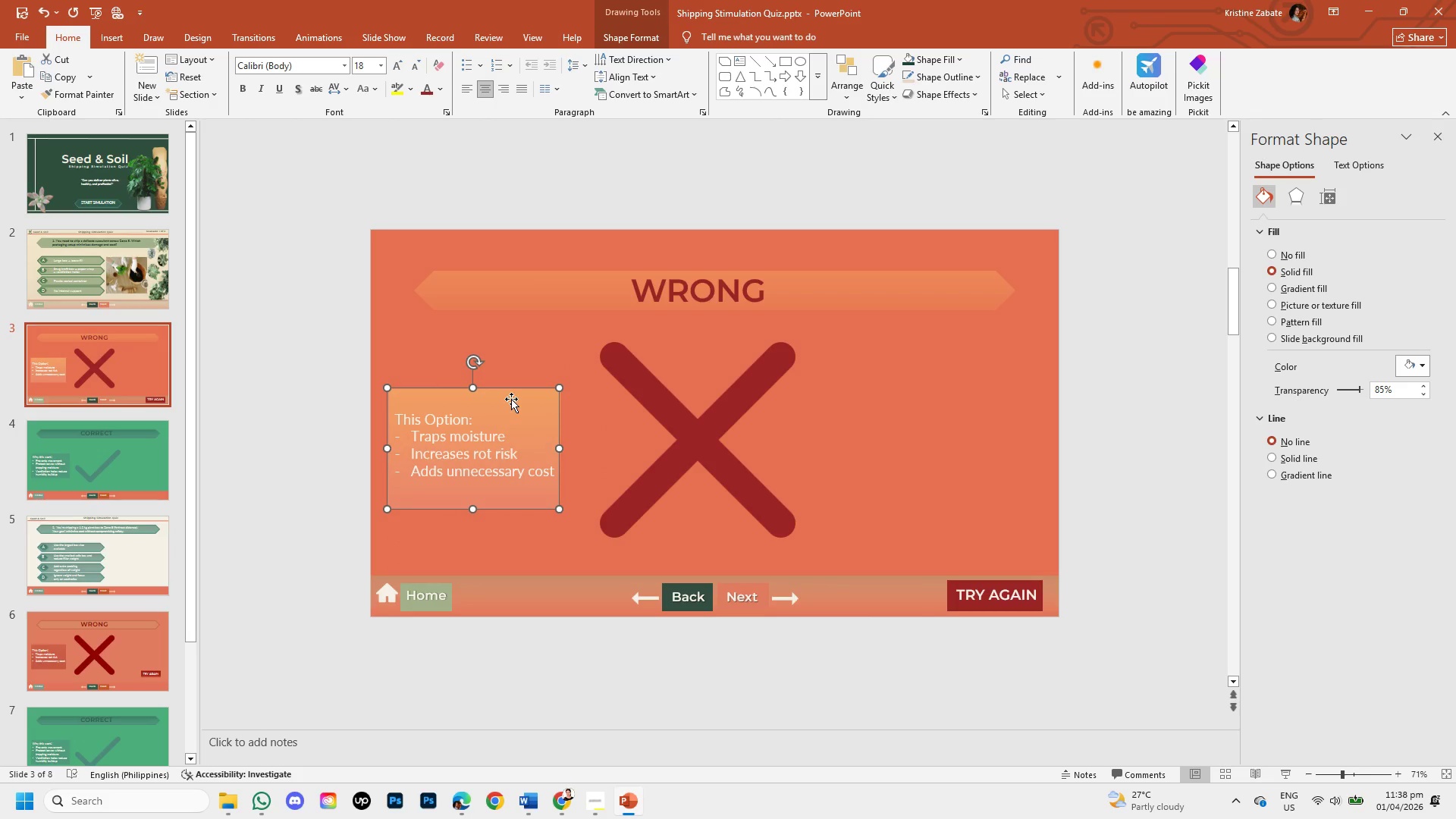 
right_click([513, 406])
 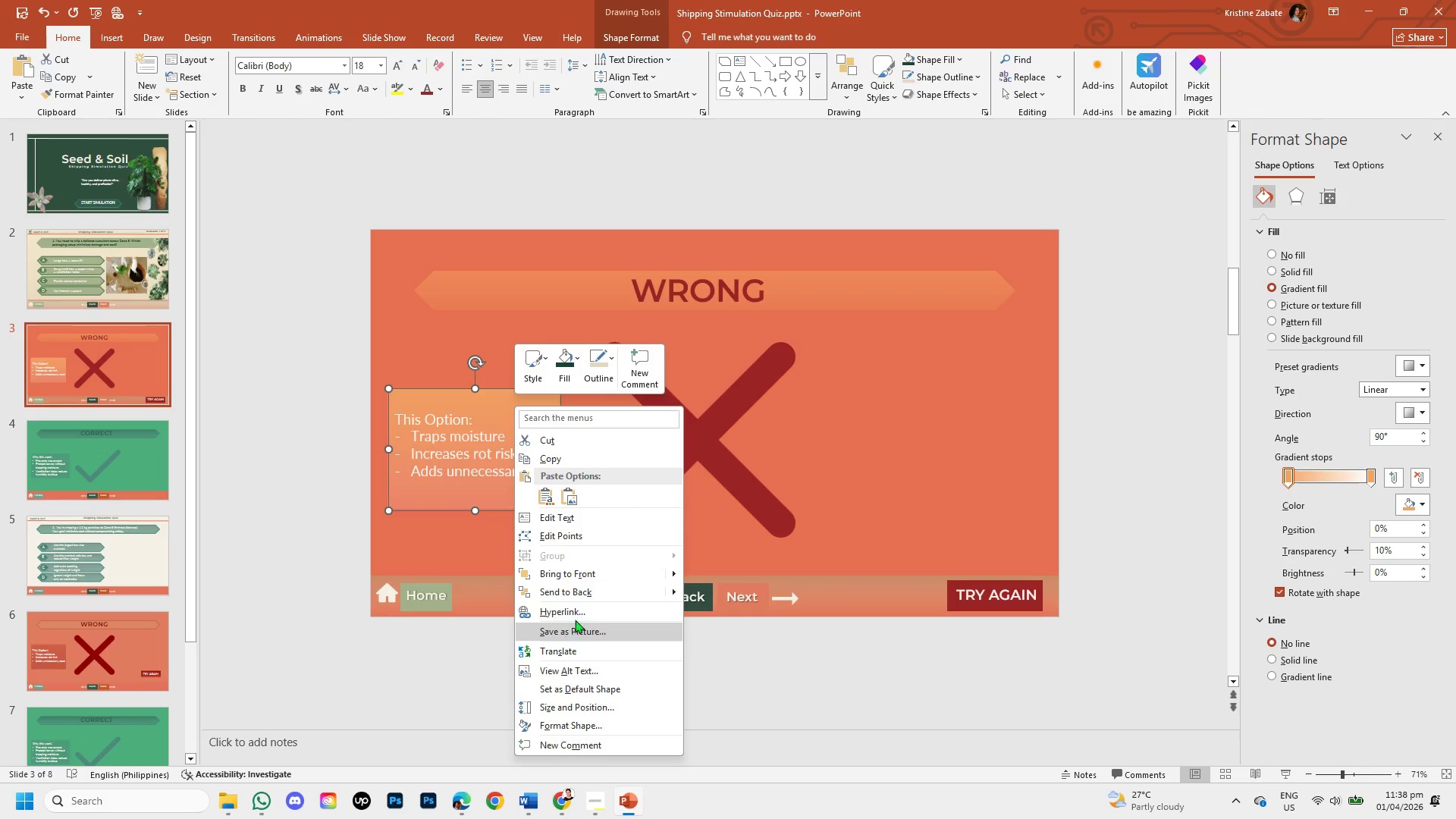 
left_click([590, 592])
 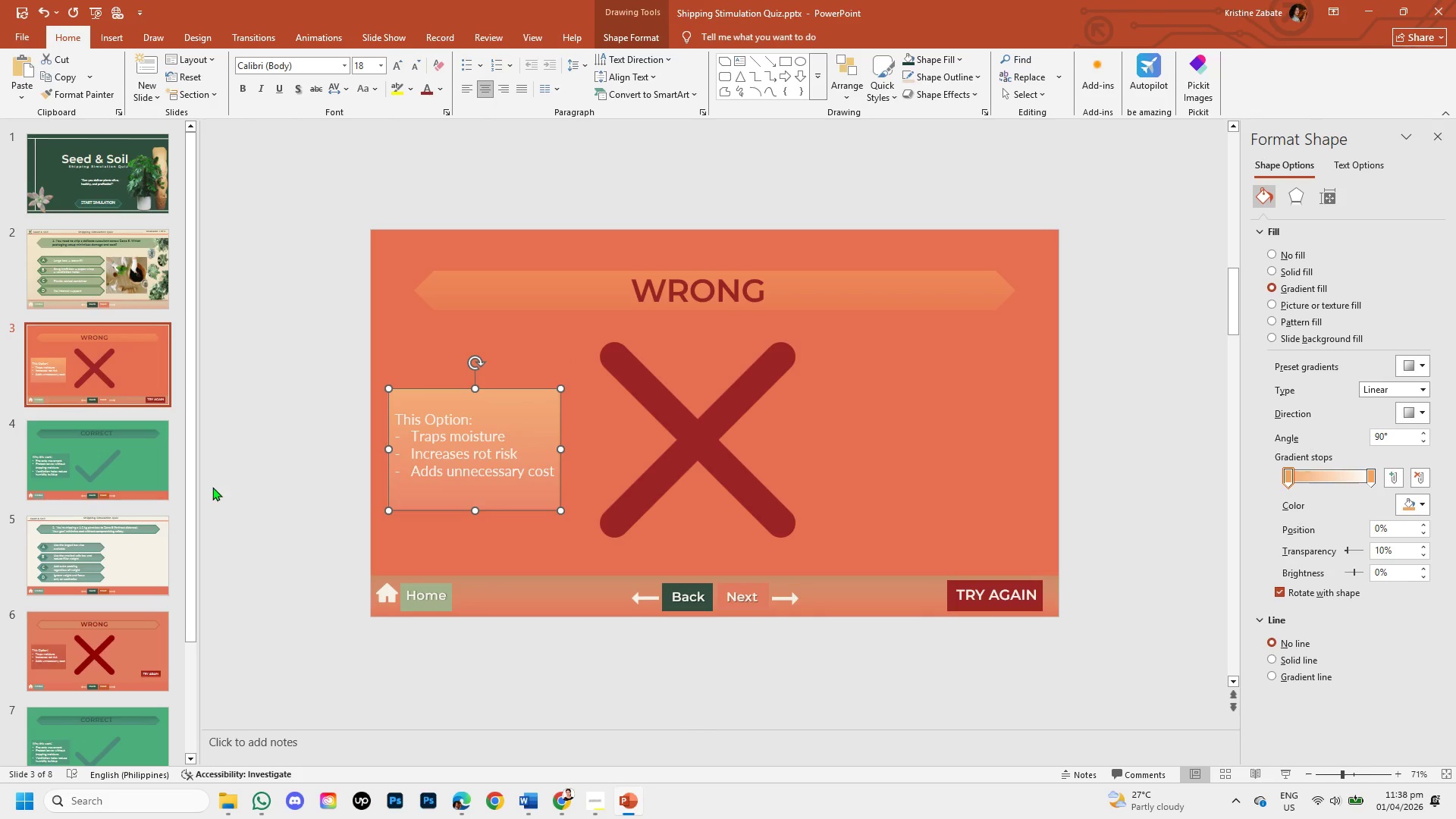 
left_click([212, 487])
 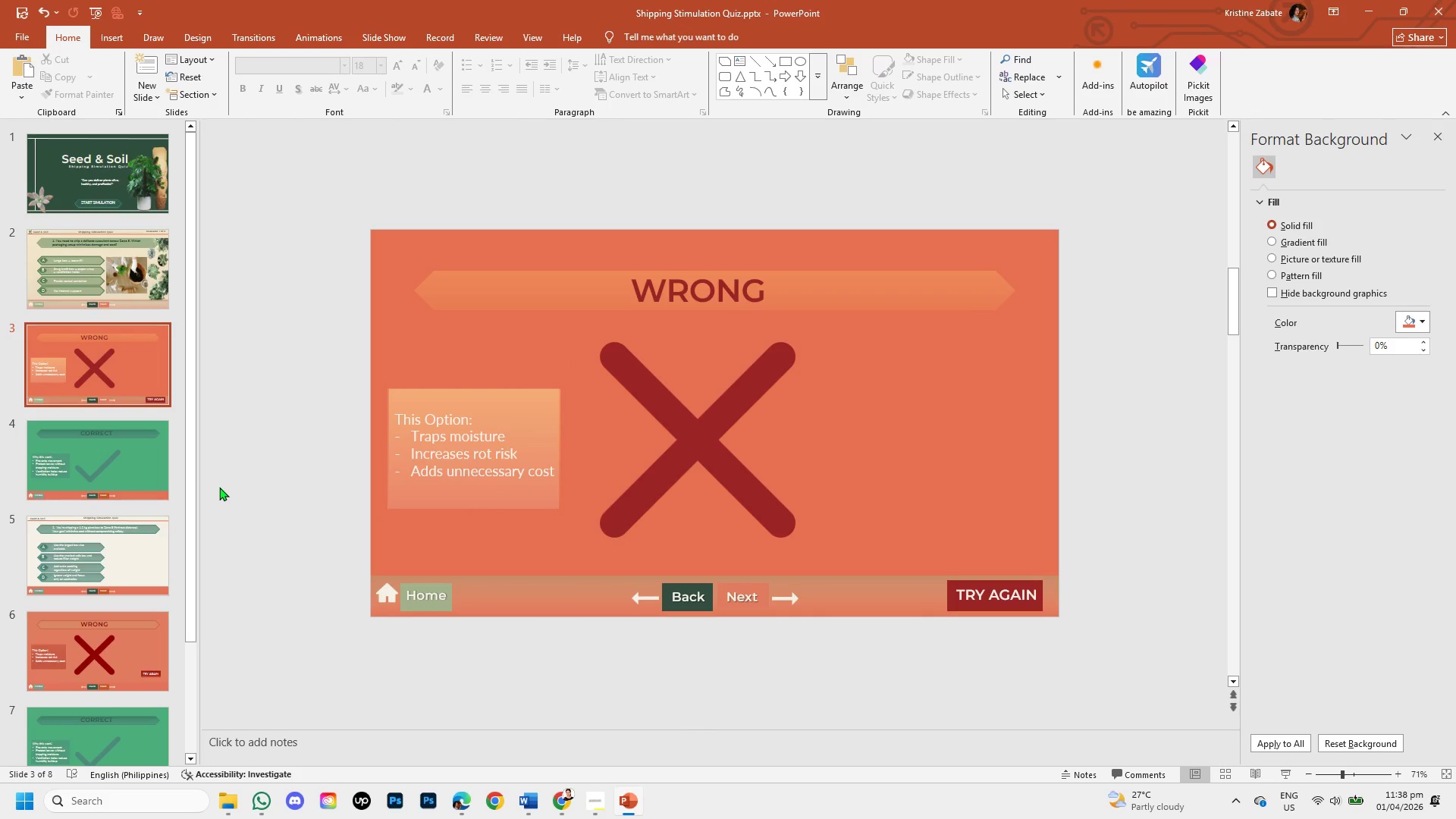 
key(Control+Z)
 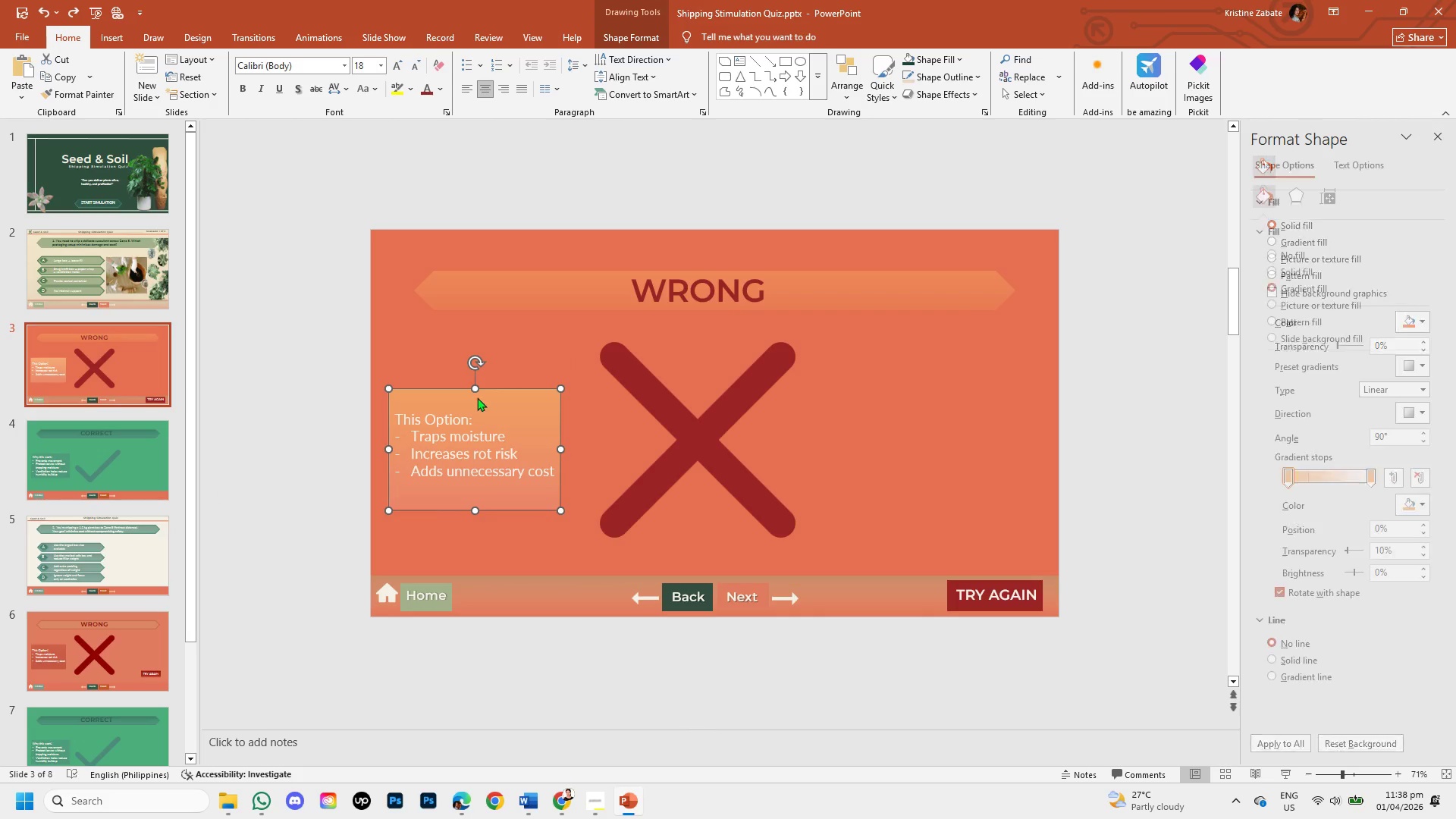 
left_click([481, 399])
 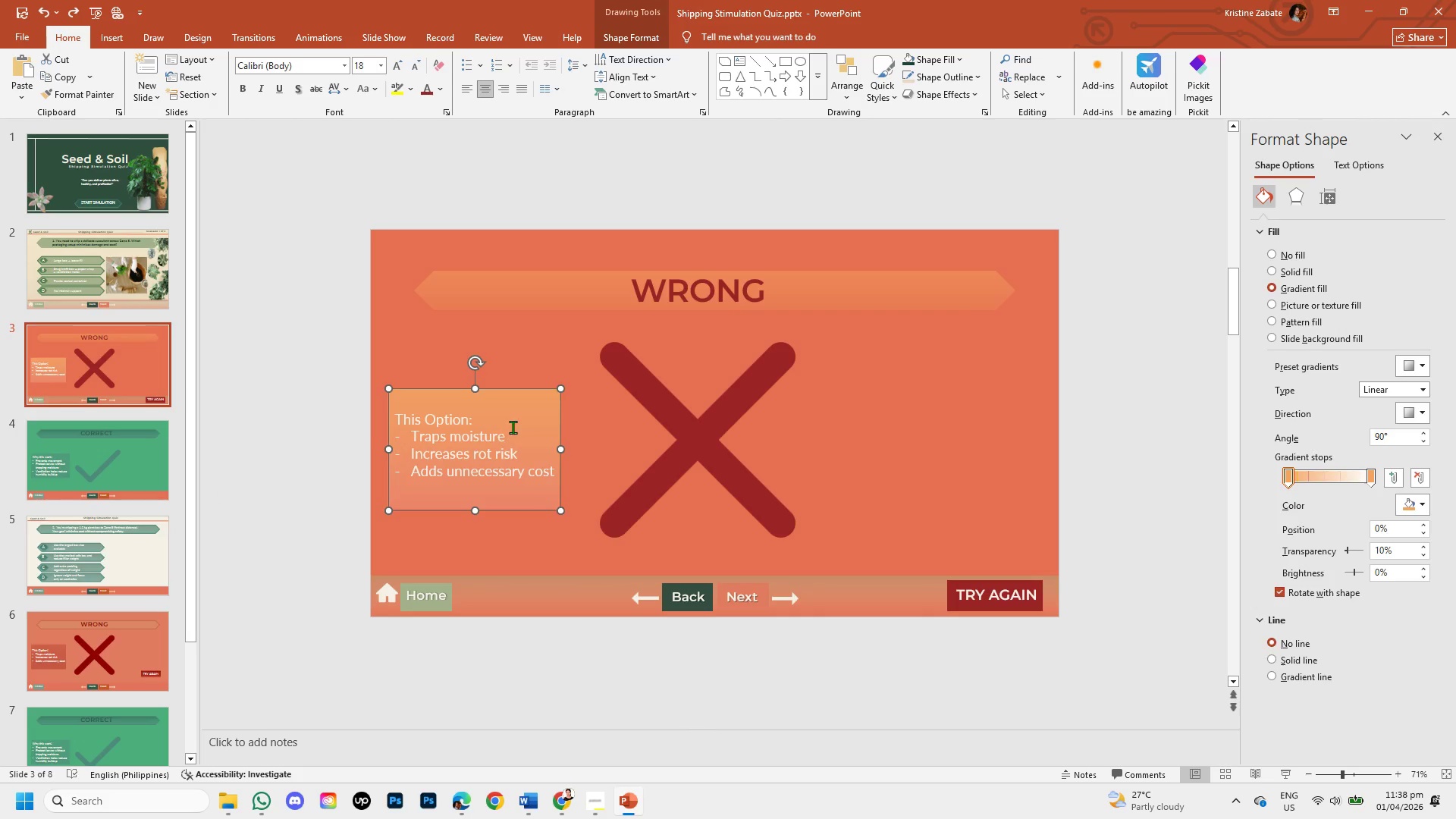 
left_click_drag(start_coordinate=[513, 427], to_coordinate=[639, 422])
 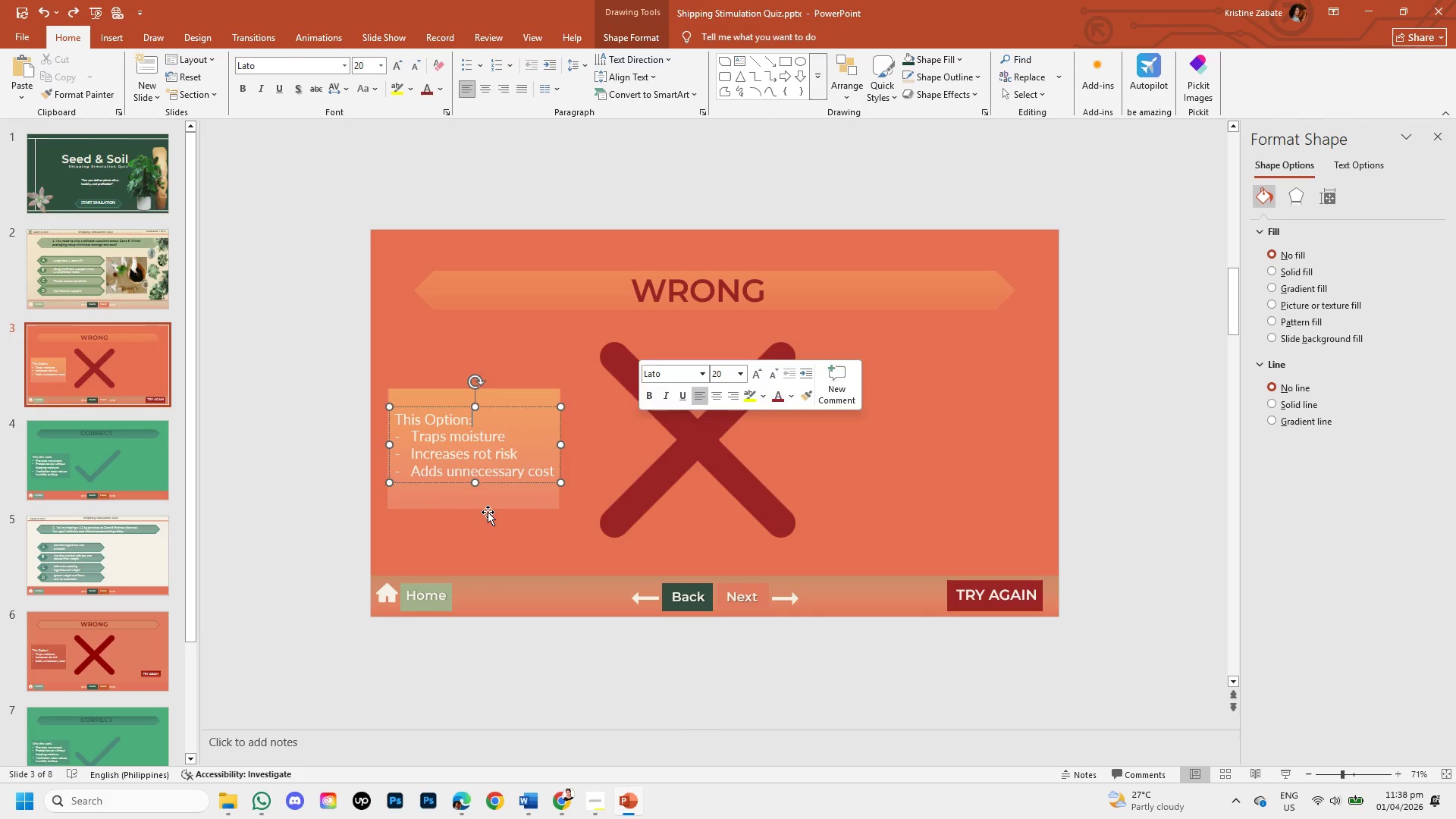 
left_click([488, 512])
 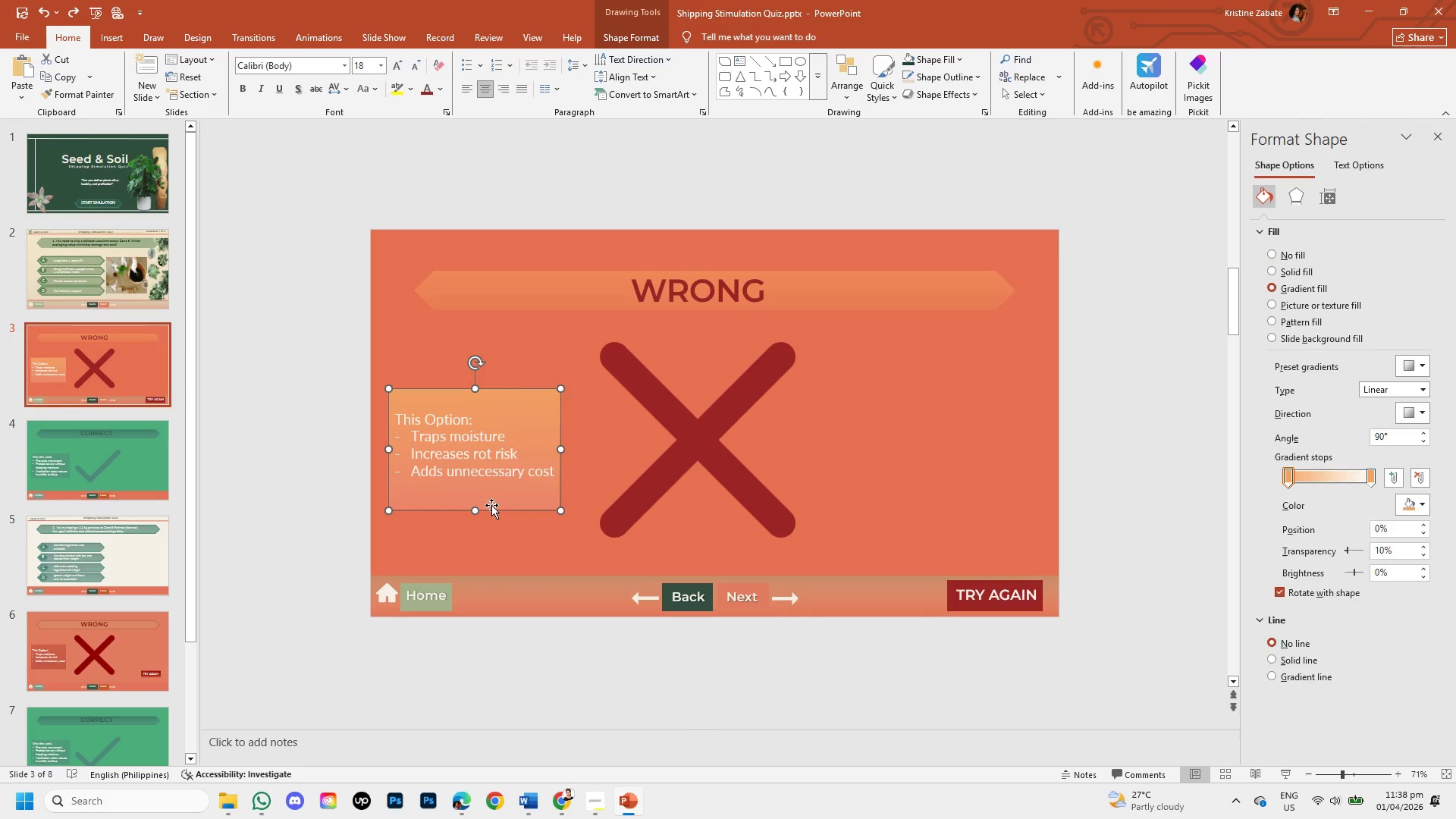 
left_click_drag(start_coordinate=[491, 505], to_coordinate=[644, 515])
 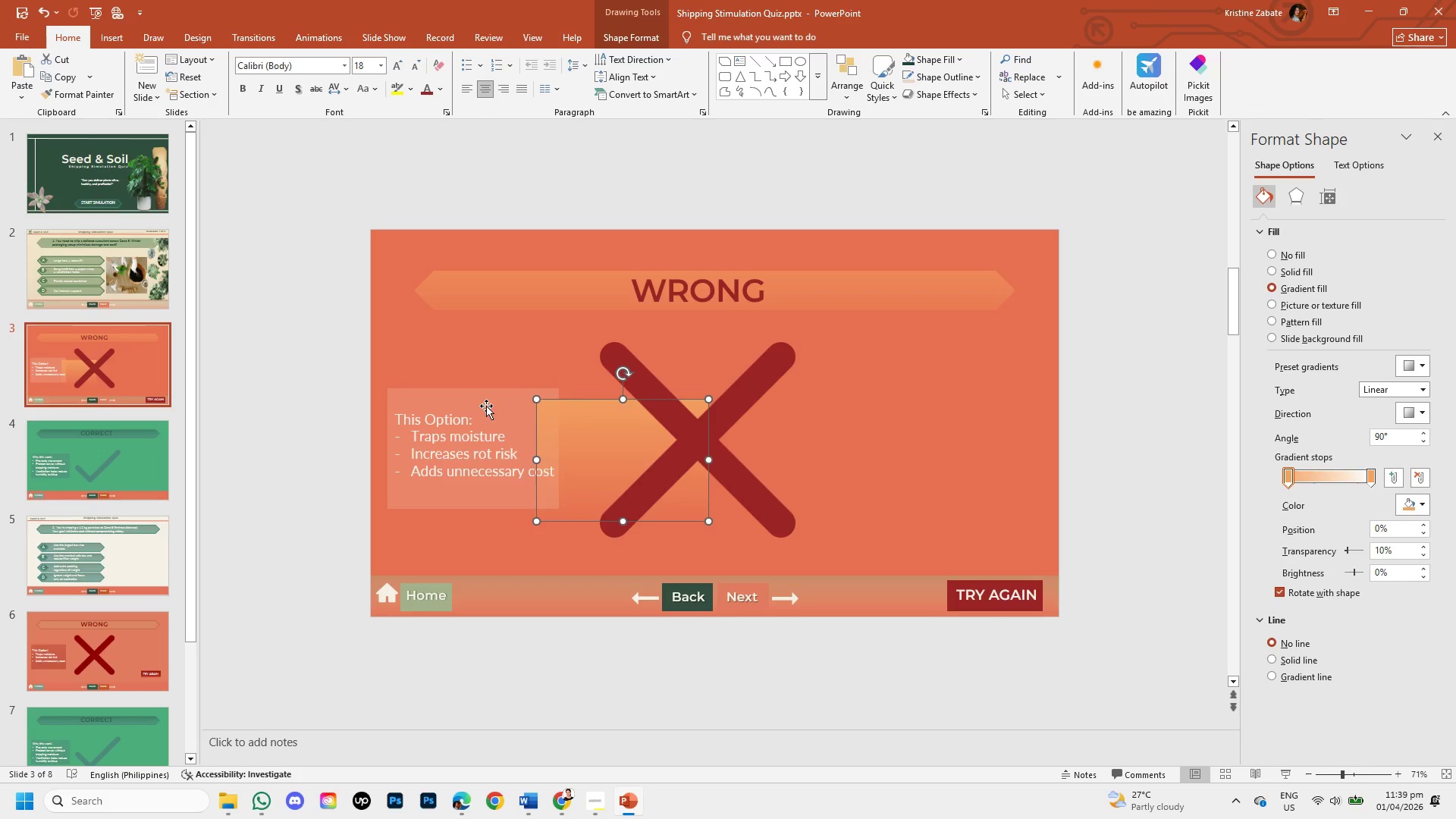 
left_click([486, 406])
 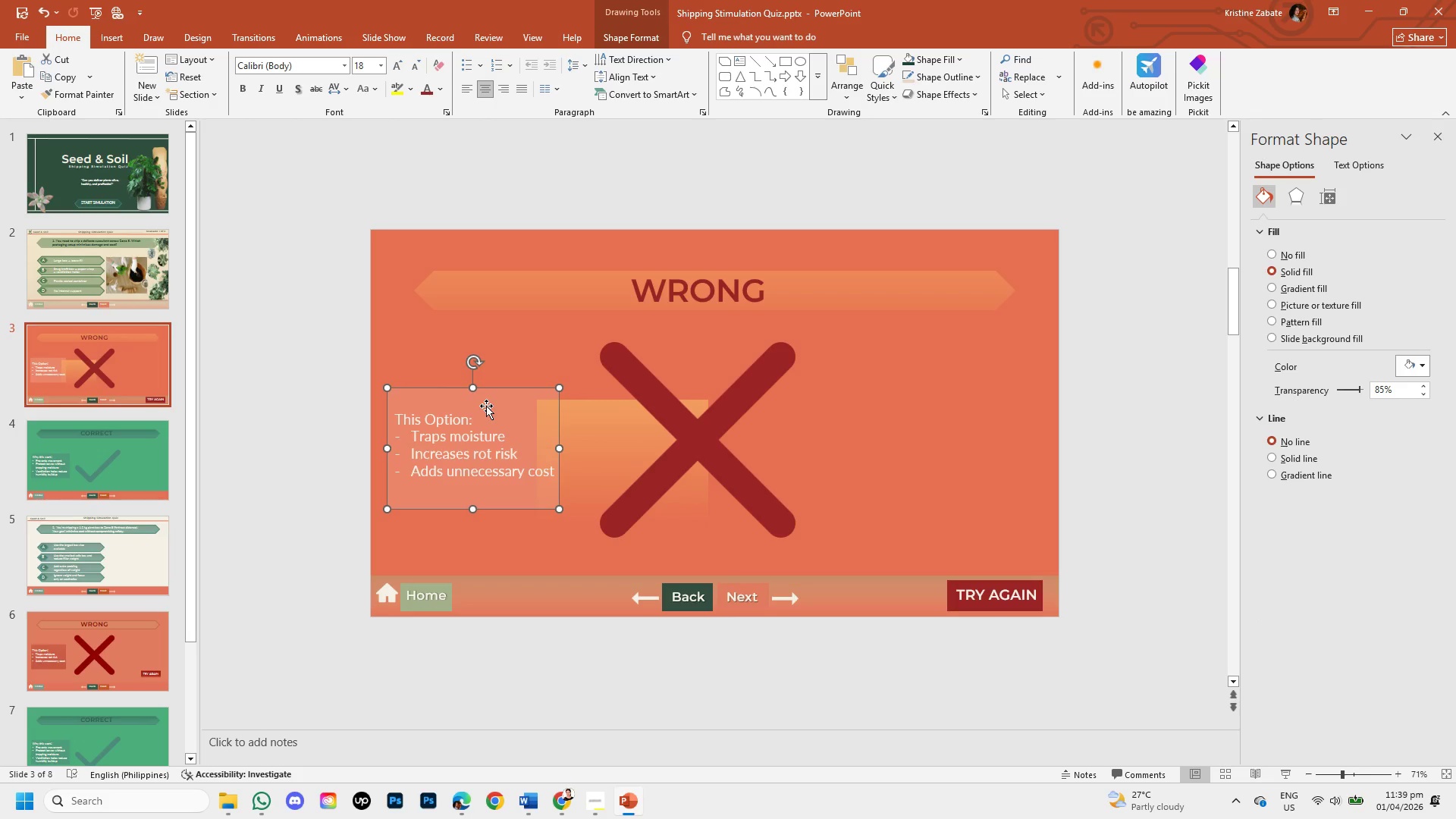 
key(Backspace)
 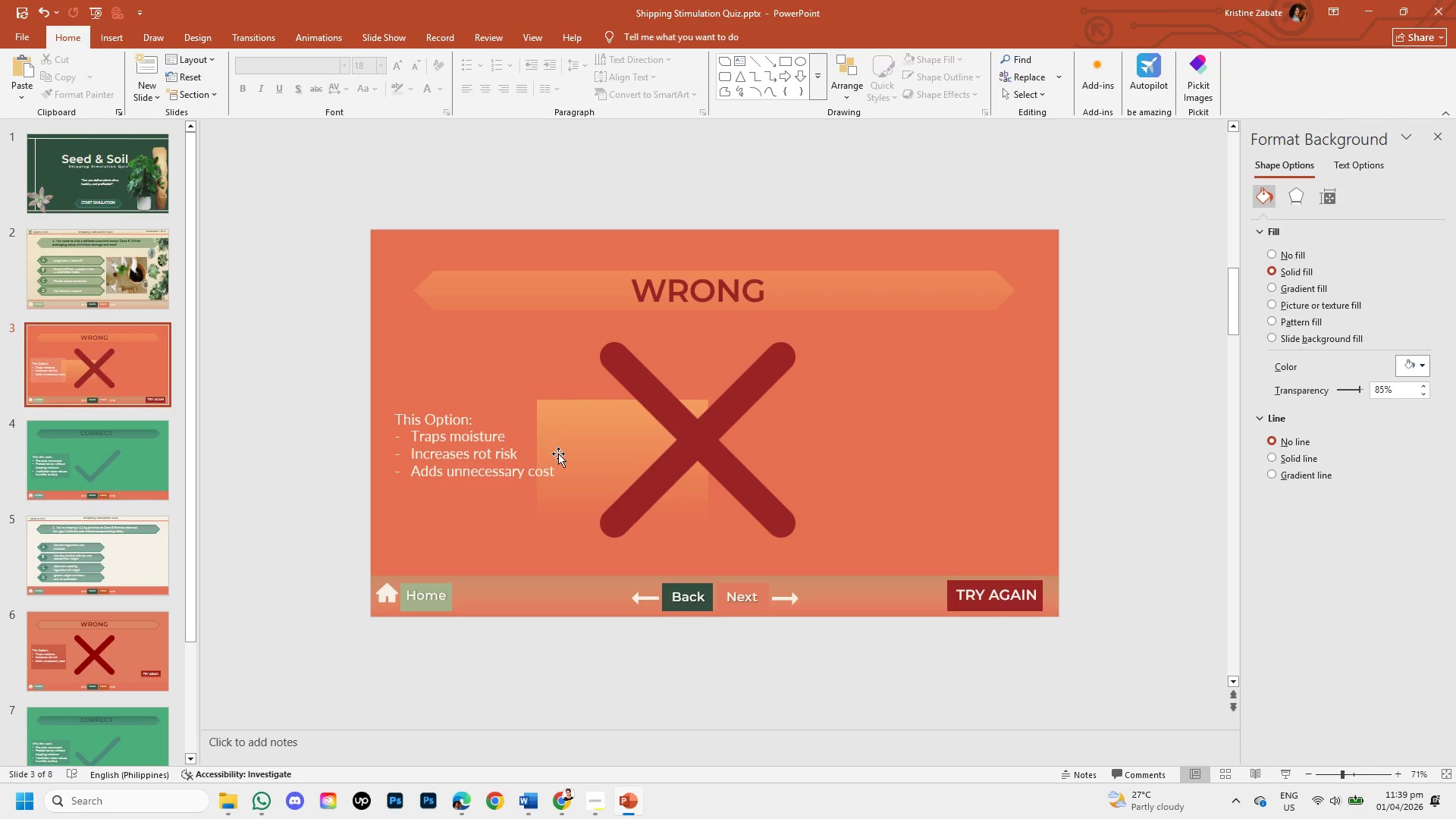 
left_click([558, 453])
 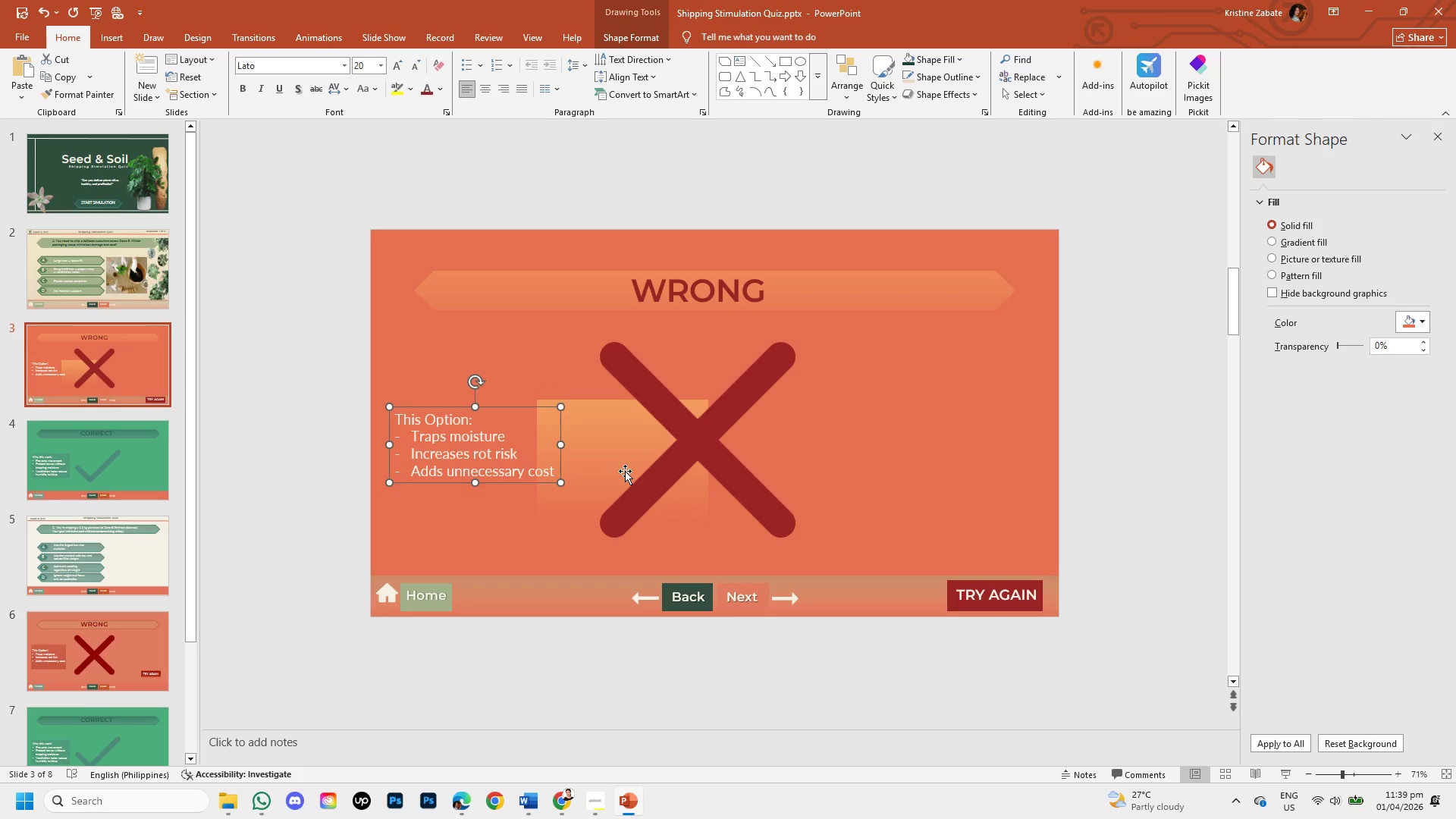 
left_click([625, 471])
 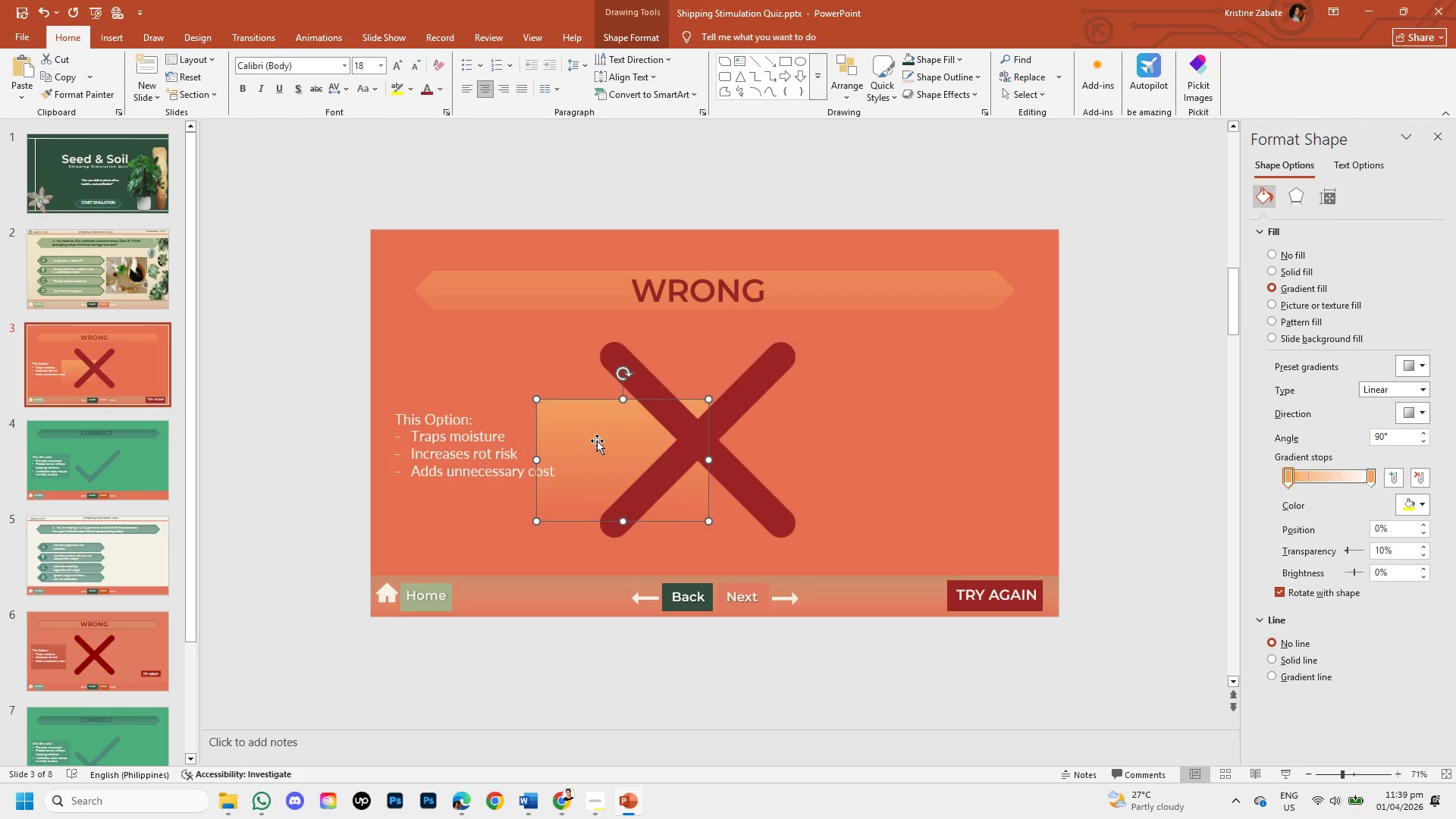 
left_click_drag(start_coordinate=[597, 441], to_coordinate=[464, 376])
 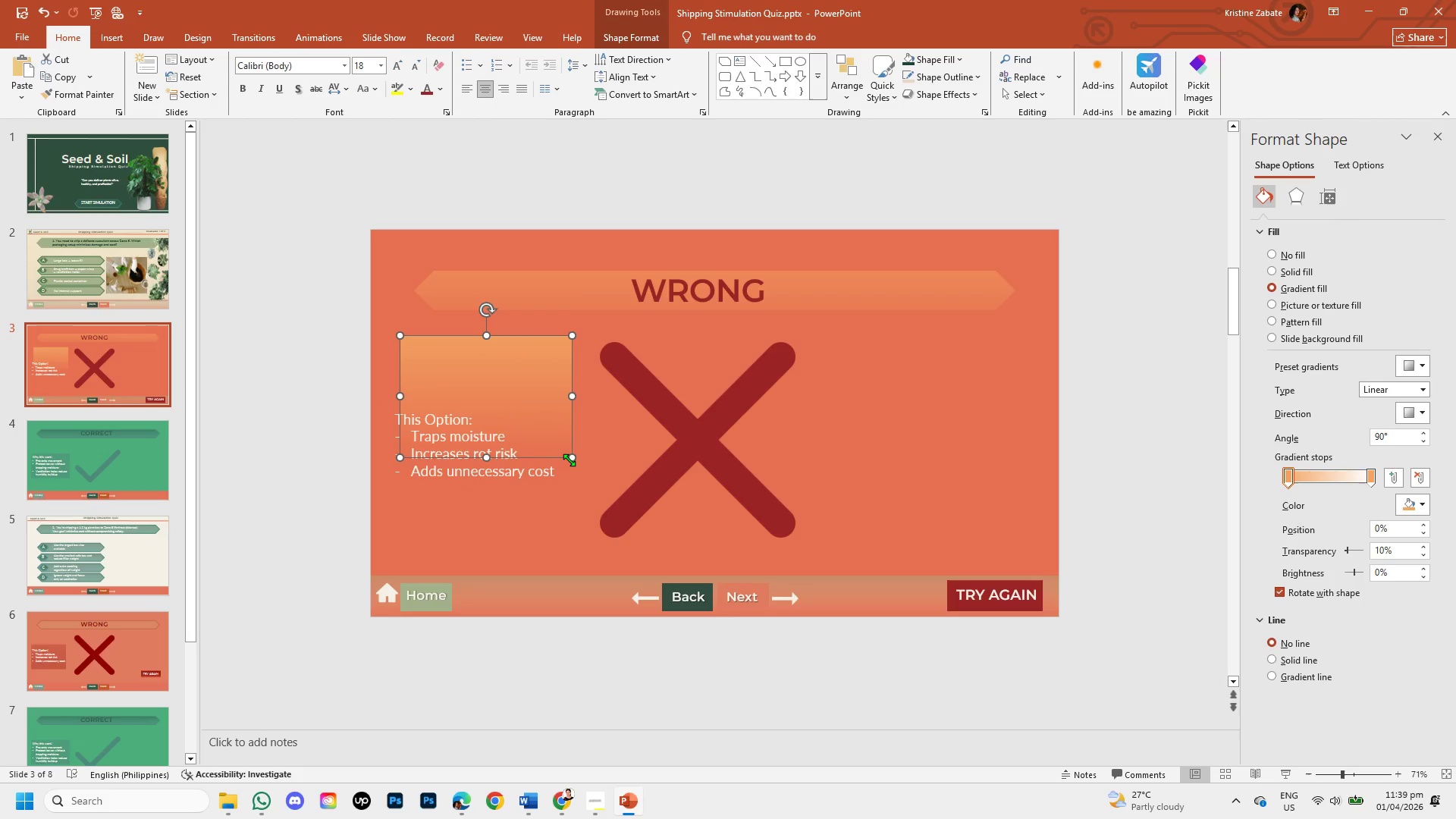 
left_click_drag(start_coordinate=[569, 460], to_coordinate=[652, 560])
 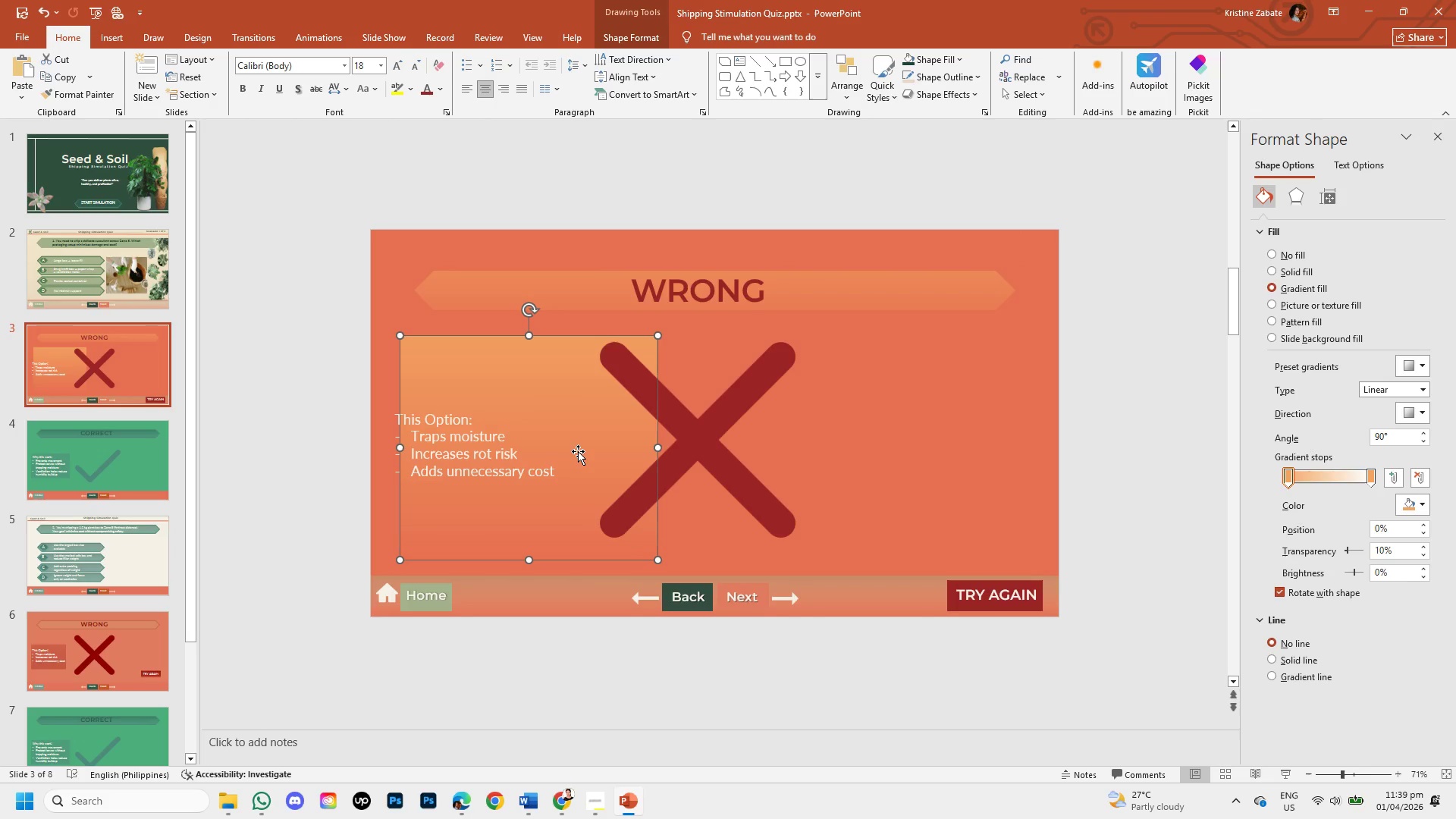 
left_click_drag(start_coordinate=[578, 451], to_coordinate=[595, 451])
 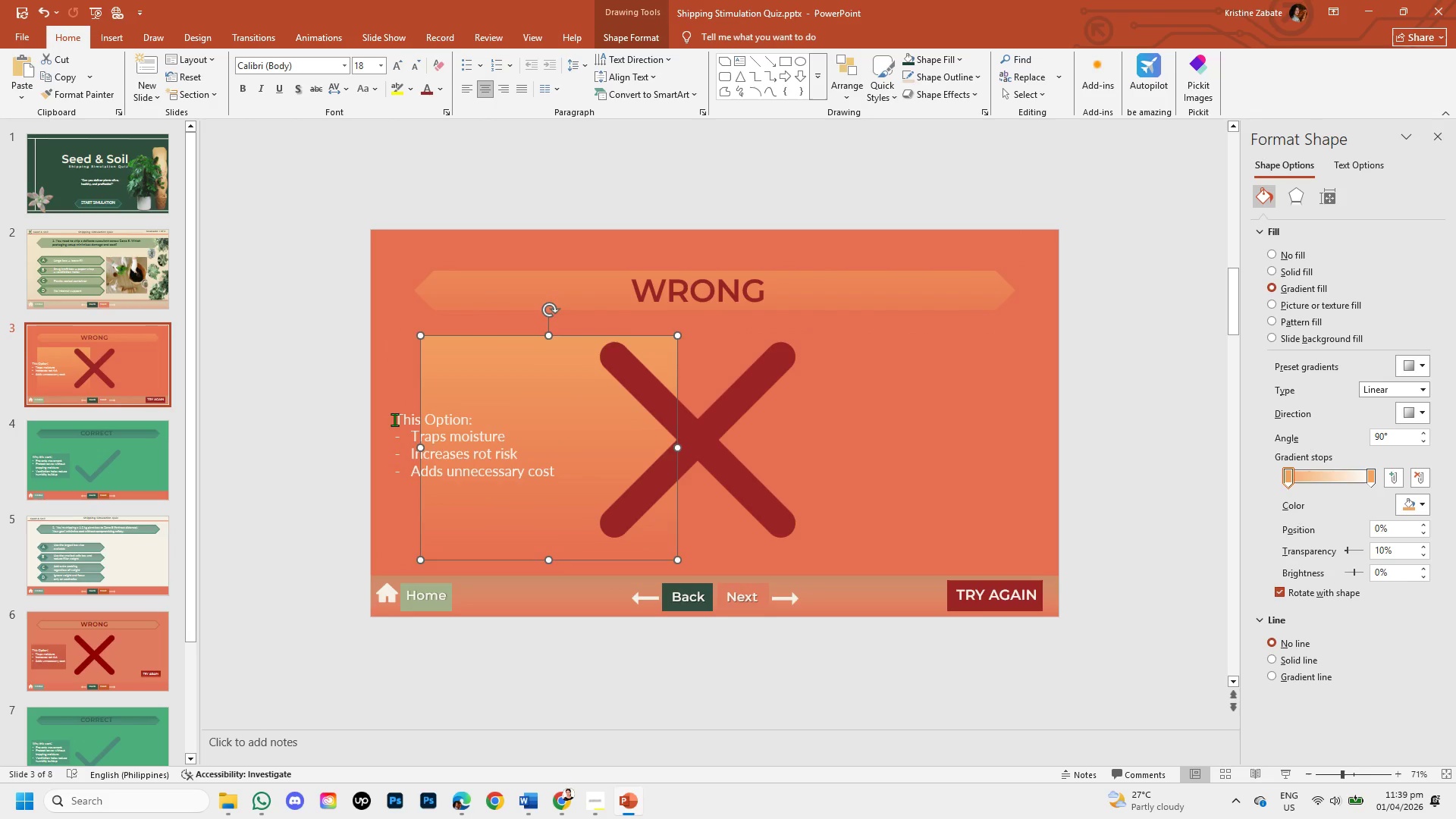 
left_click([394, 419])
 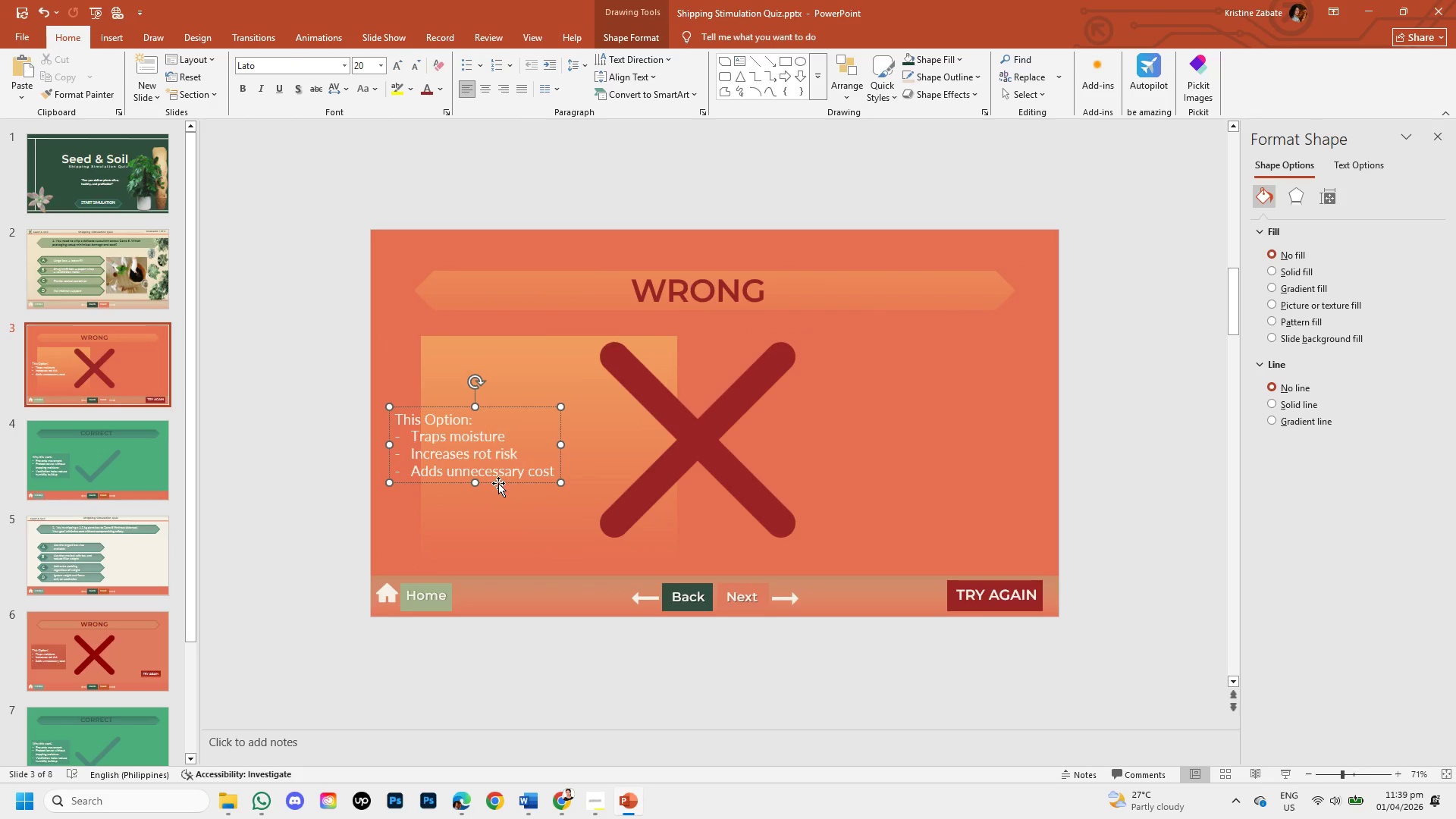 
left_click_drag(start_coordinate=[498, 483], to_coordinate=[543, 472])
 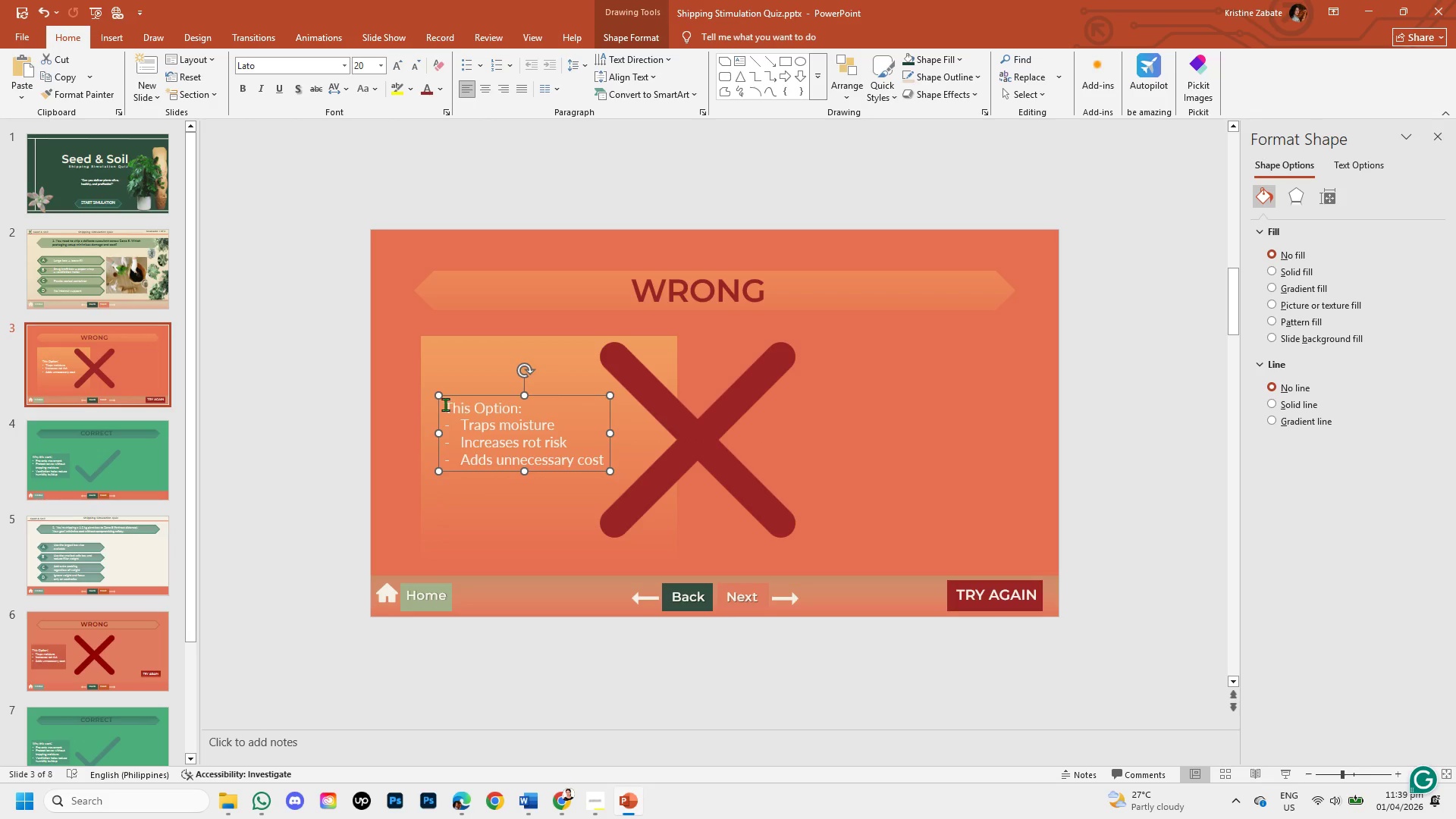 
left_click_drag(start_coordinate=[445, 404], to_coordinate=[606, 462])
 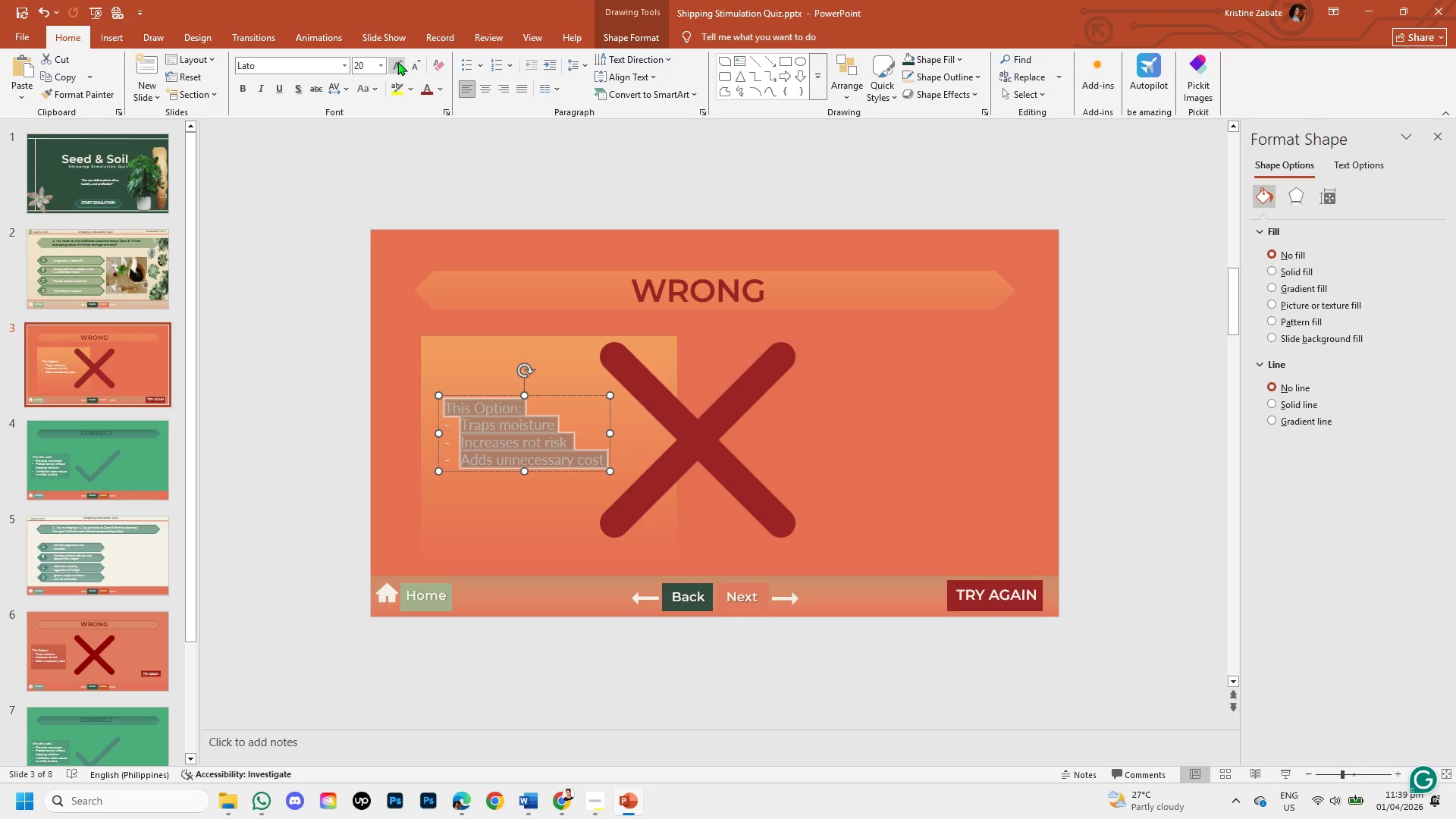 
left_click([397, 63])
 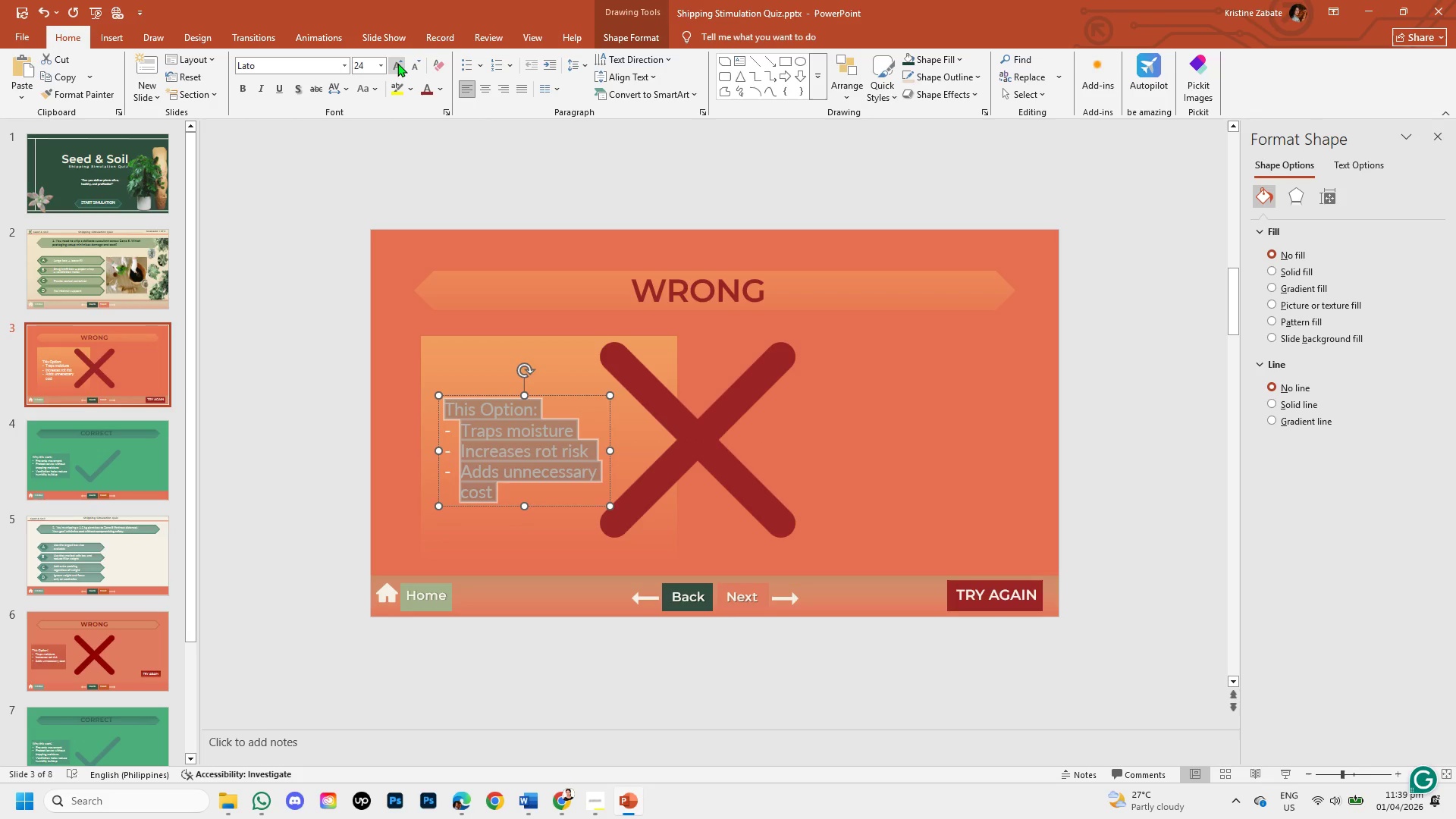 
left_click([397, 63])
 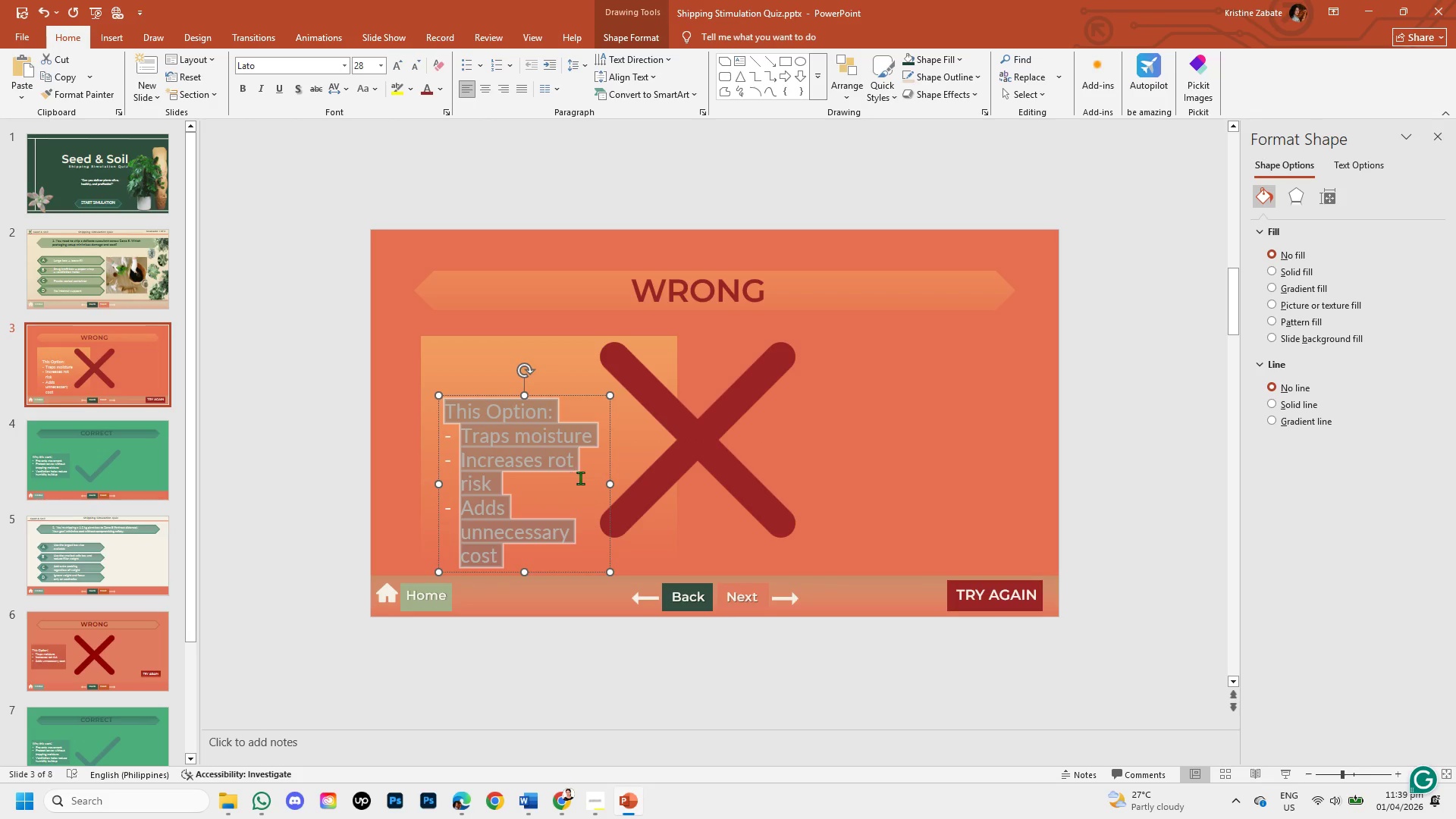 
left_click_drag(start_coordinate=[613, 482], to_coordinate=[649, 486])
 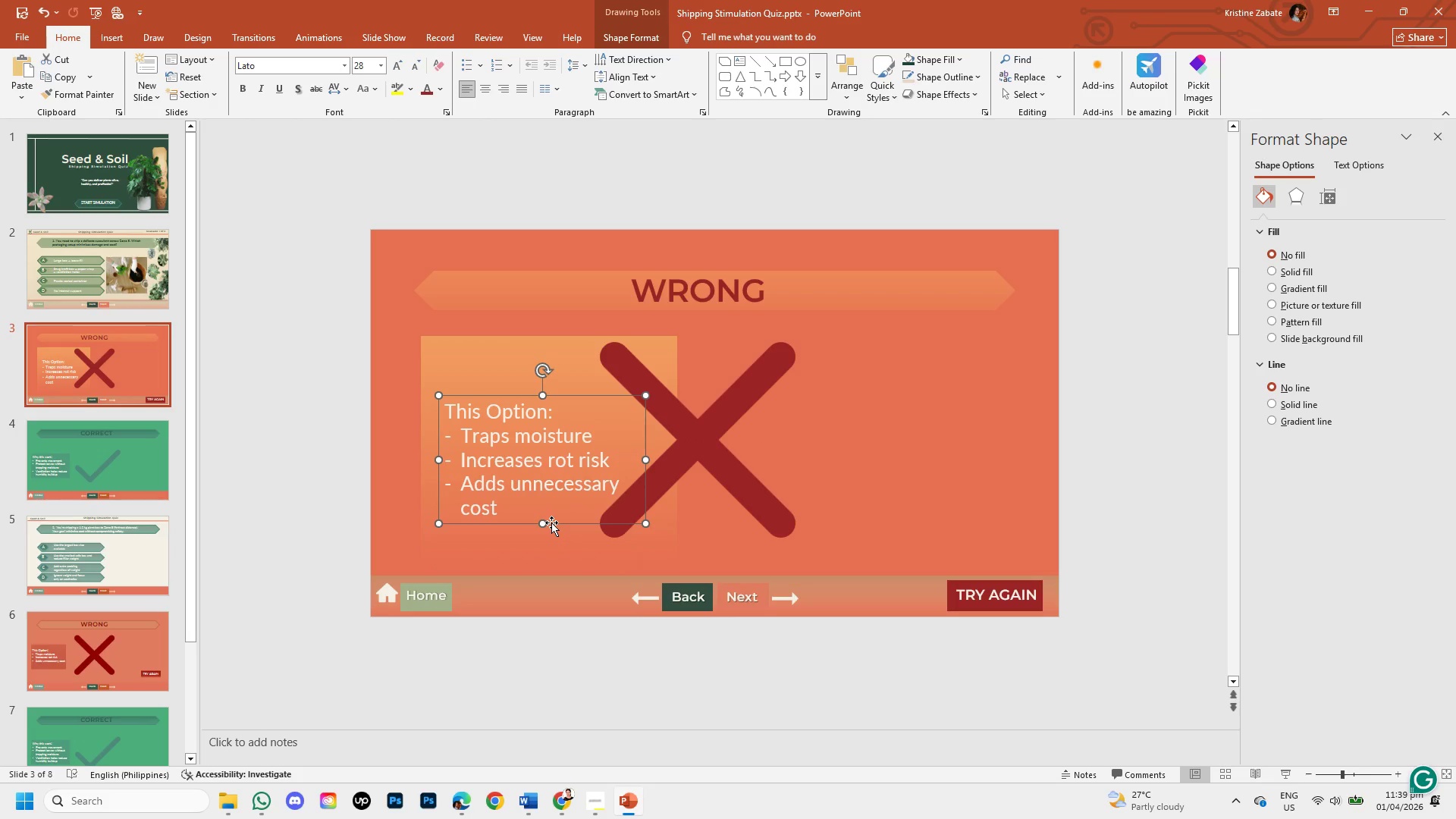 
left_click_drag(start_coordinate=[557, 522], to_coordinate=[555, 507])
 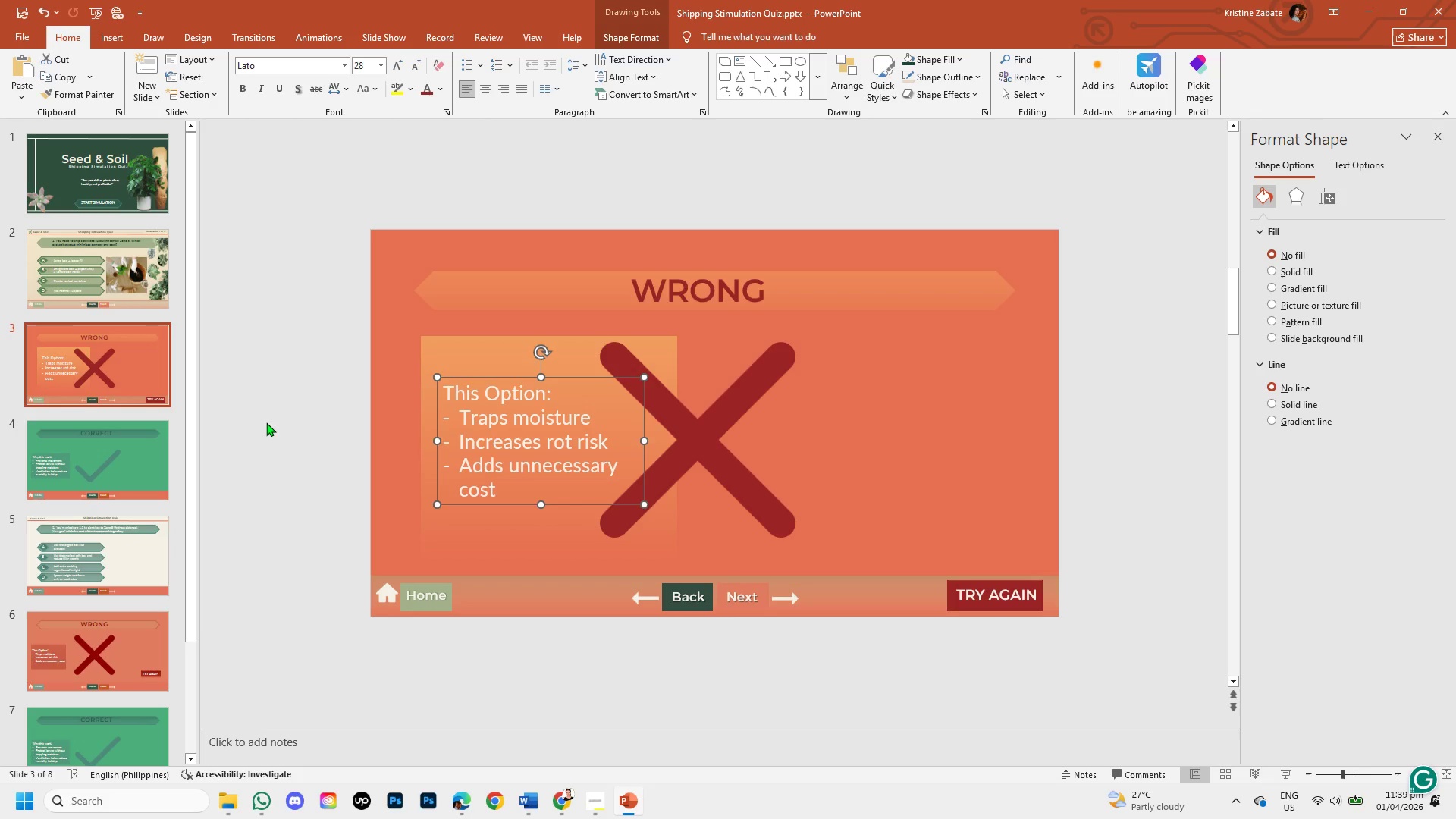 
left_click([266, 422])
 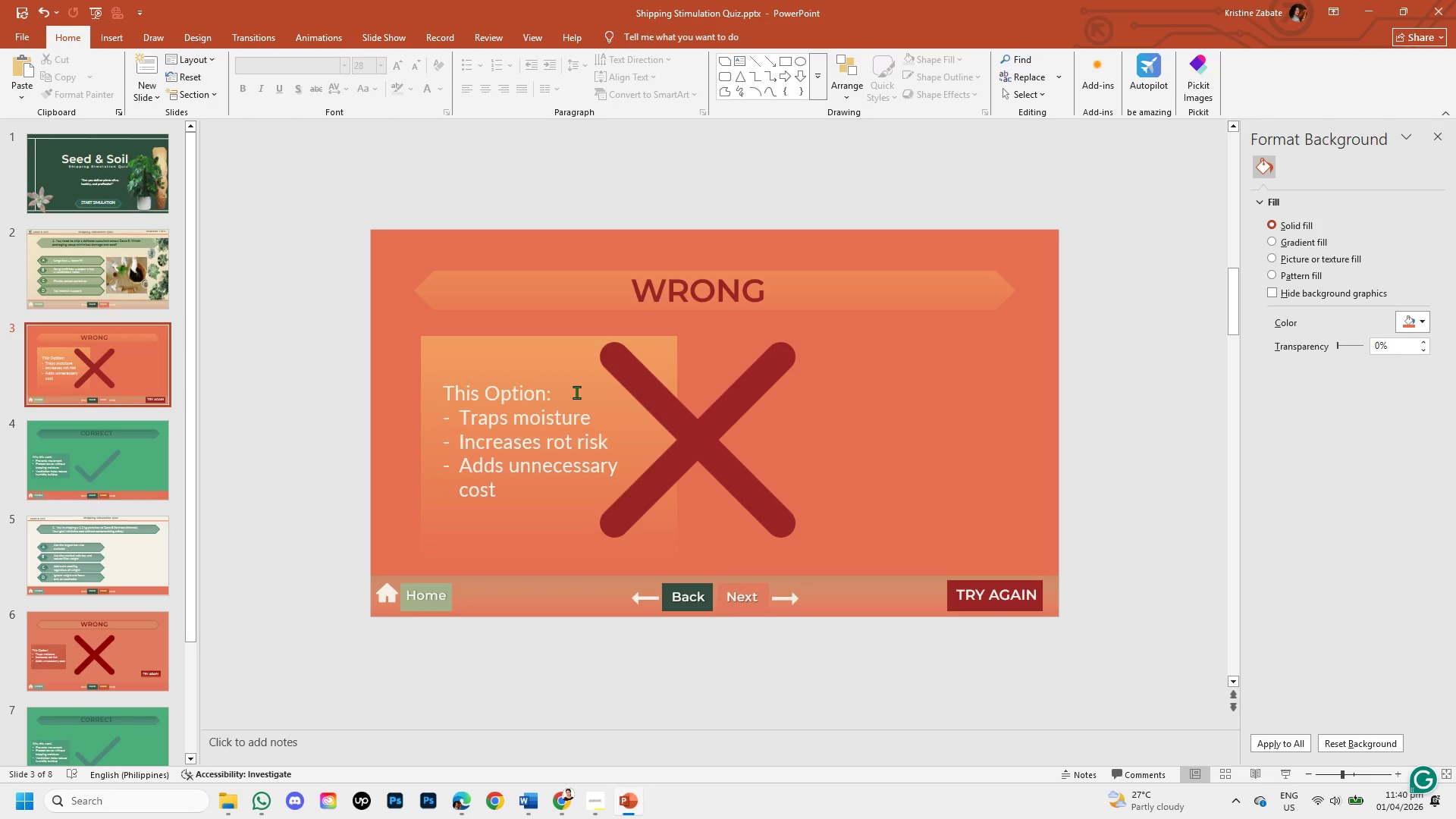 
wait(28.69)
 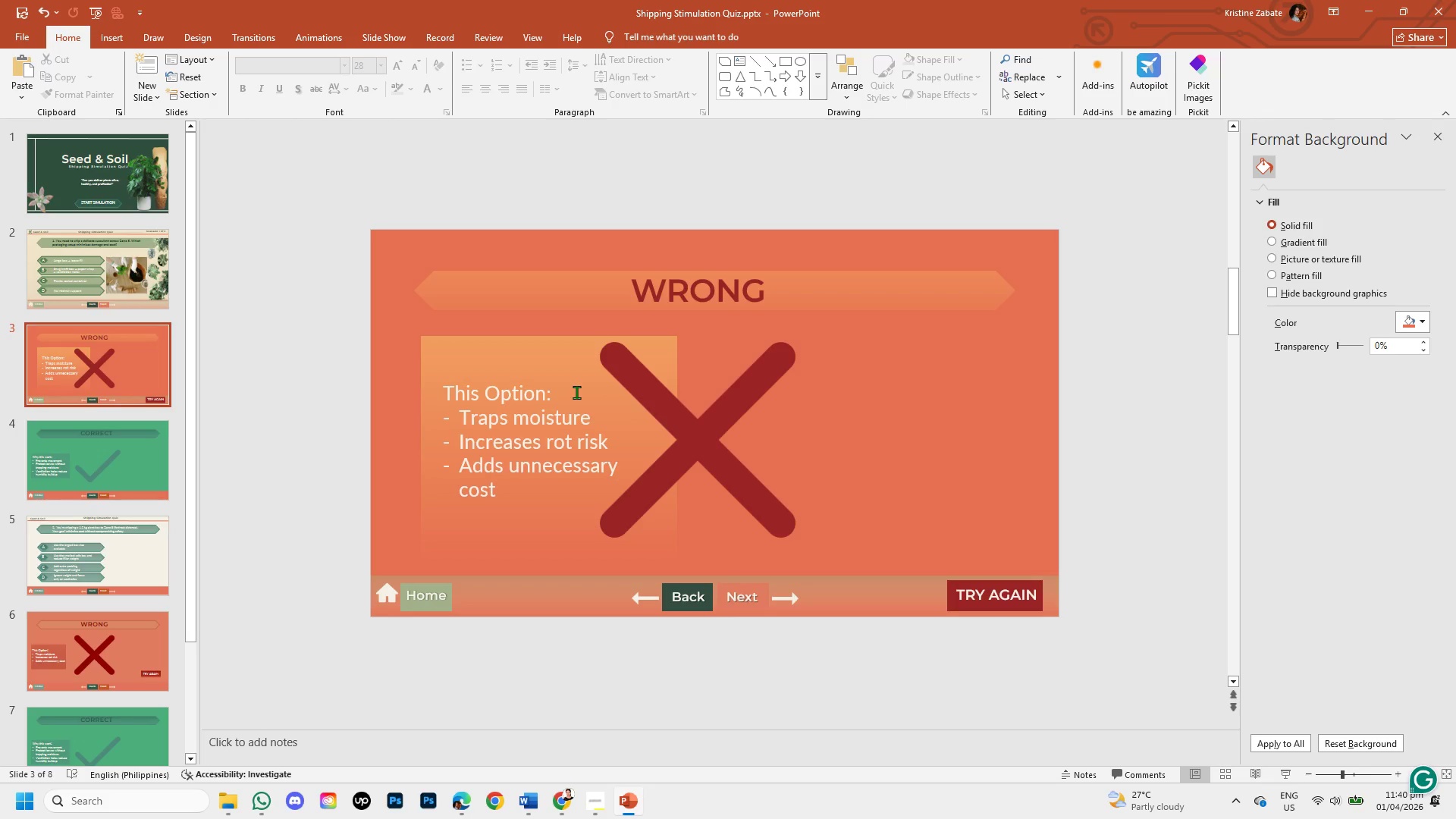 
left_click([684, 447])
 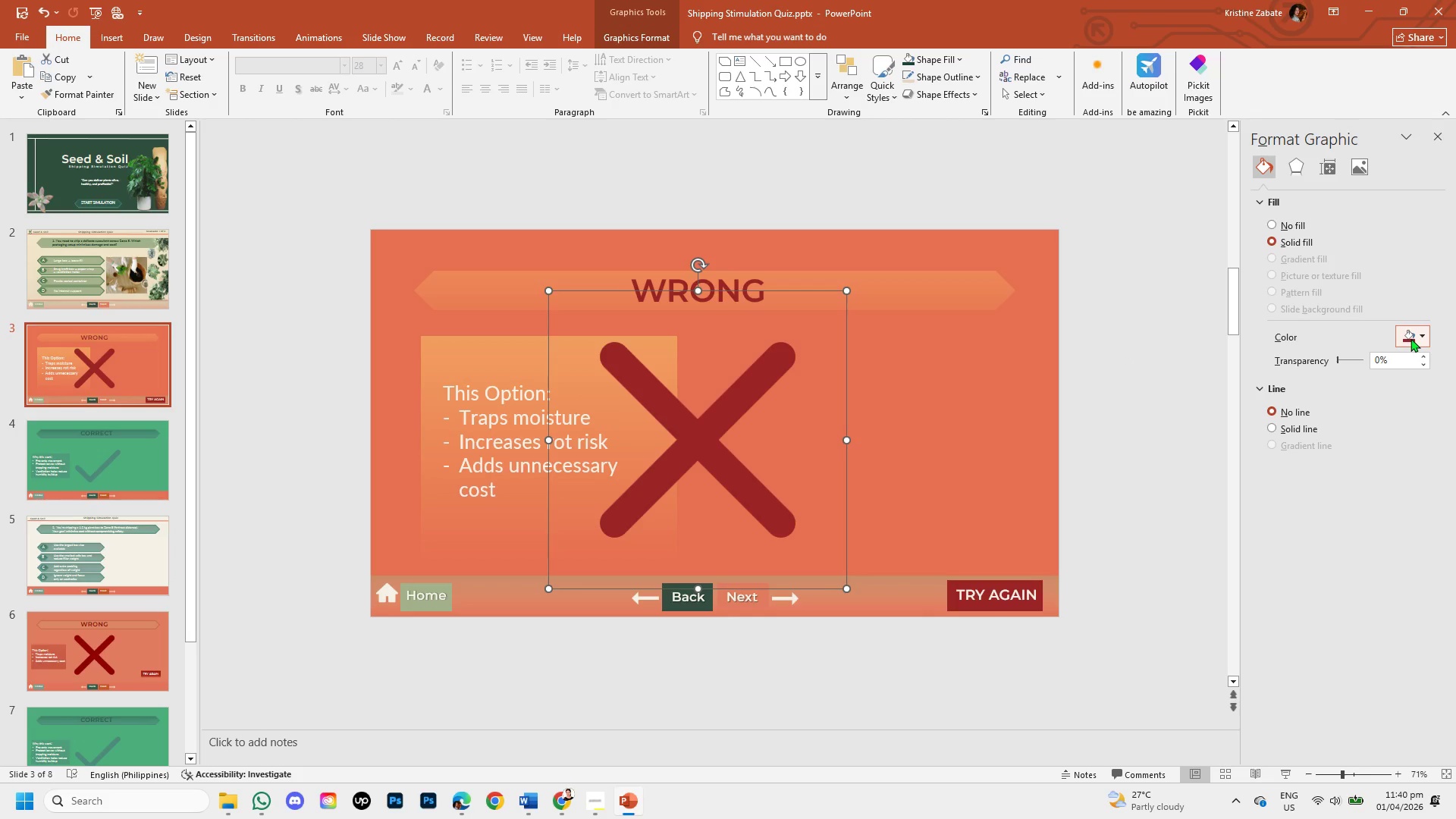 
left_click([1421, 338])
 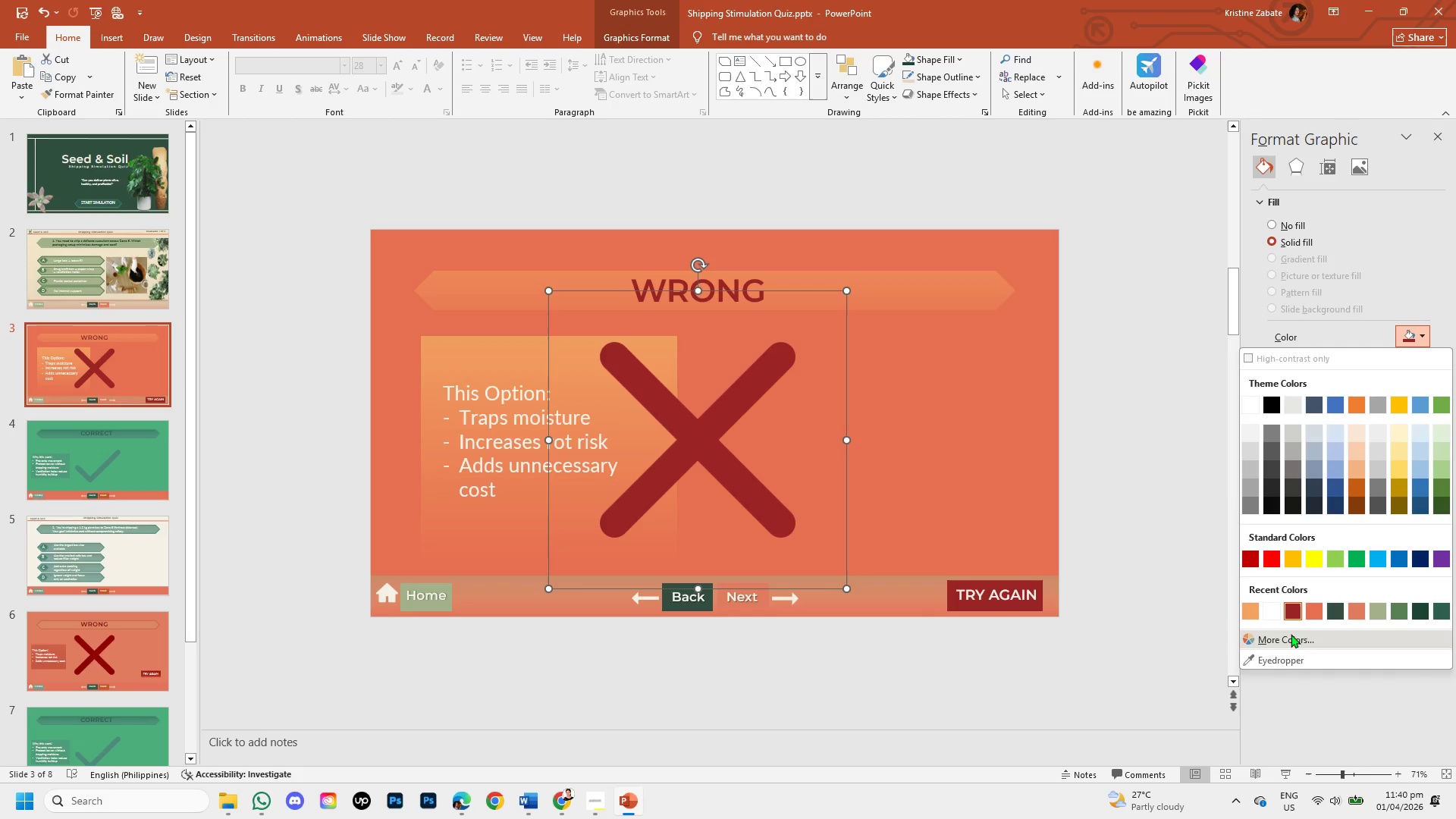 
left_click([1291, 634])
 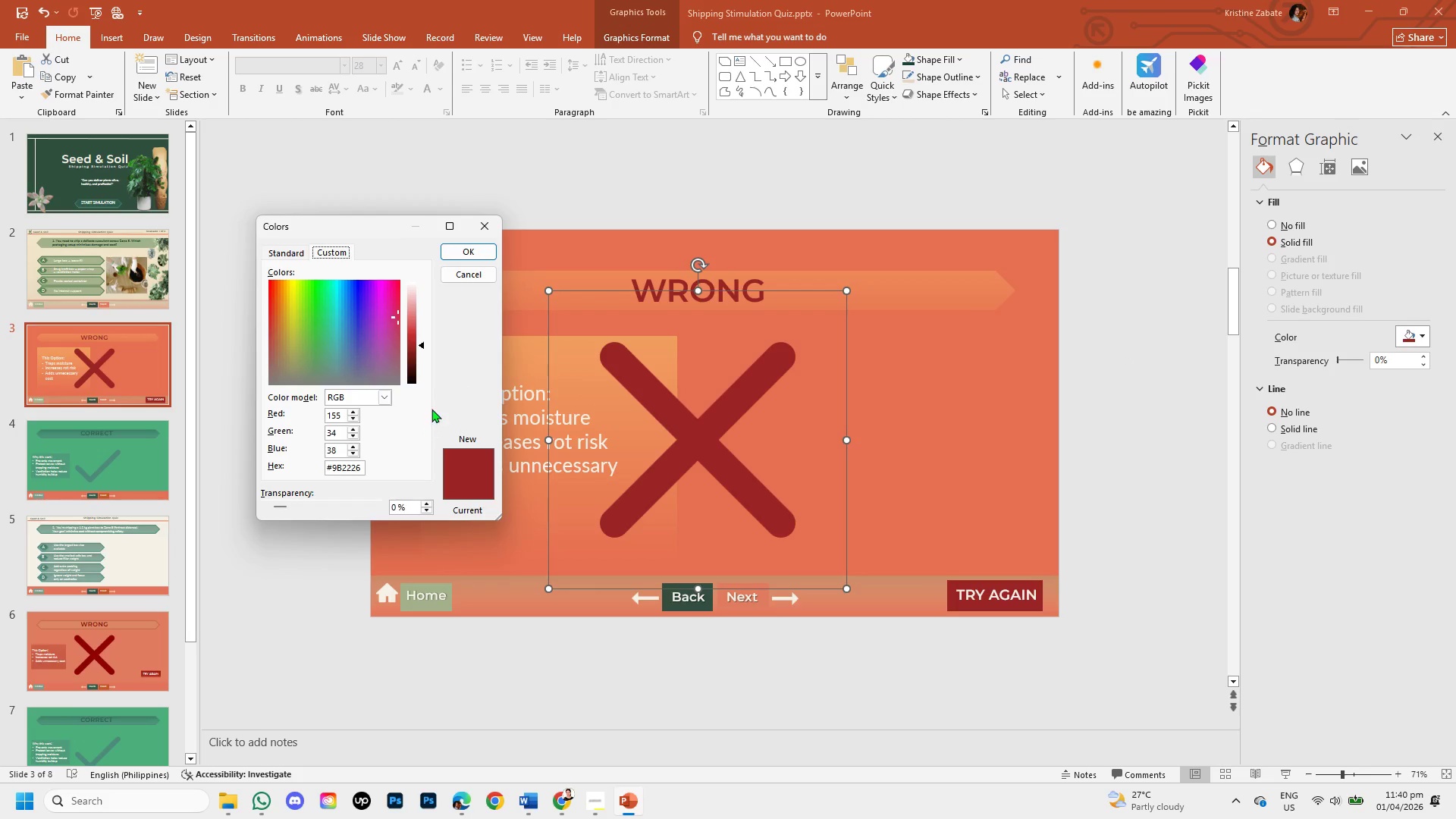 
left_click([476, 250])
 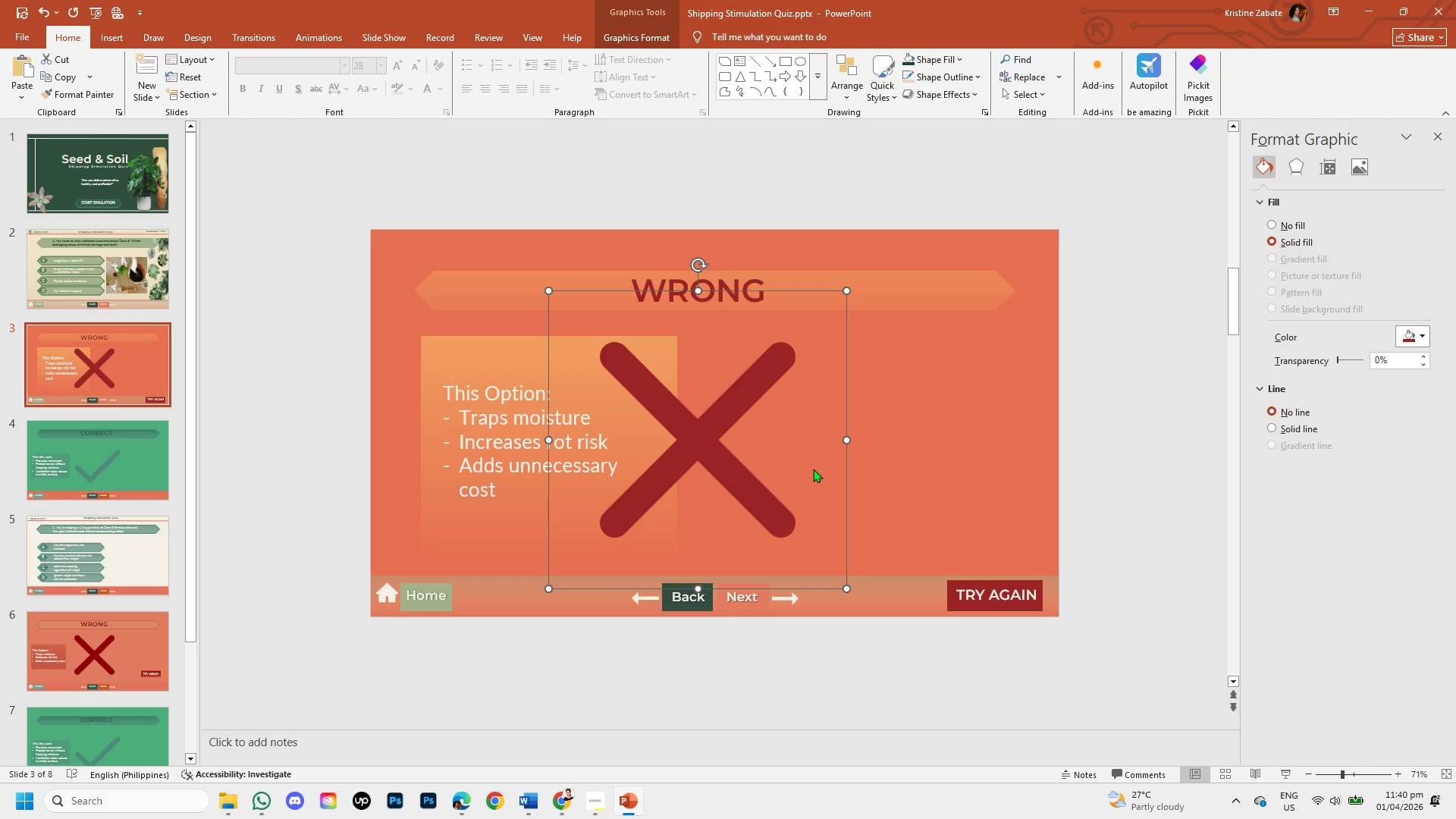 
wait(8.75)
 